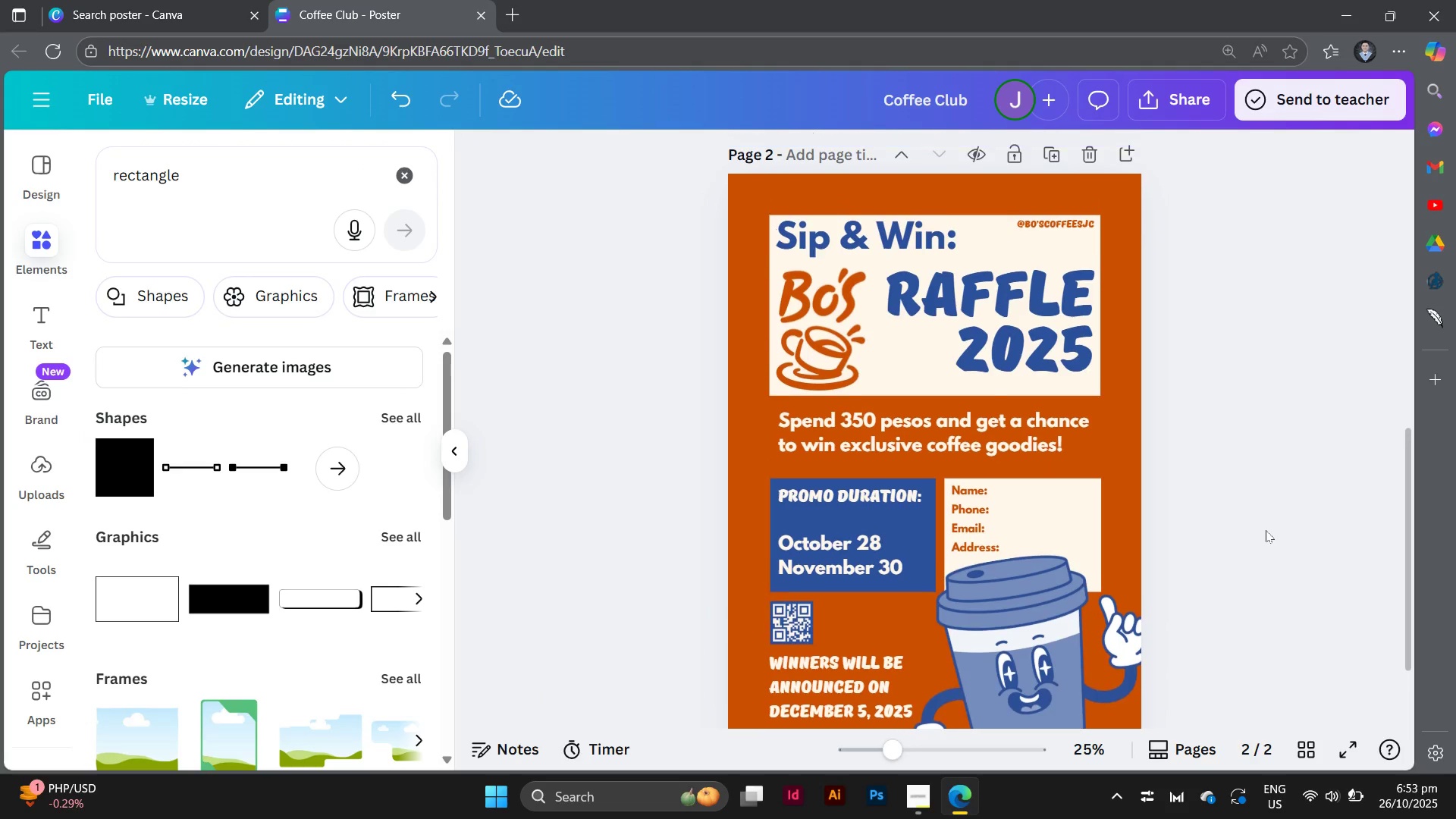 
scroll: coordinate [1266, 530], scroll_direction: down, amount: 1.0
 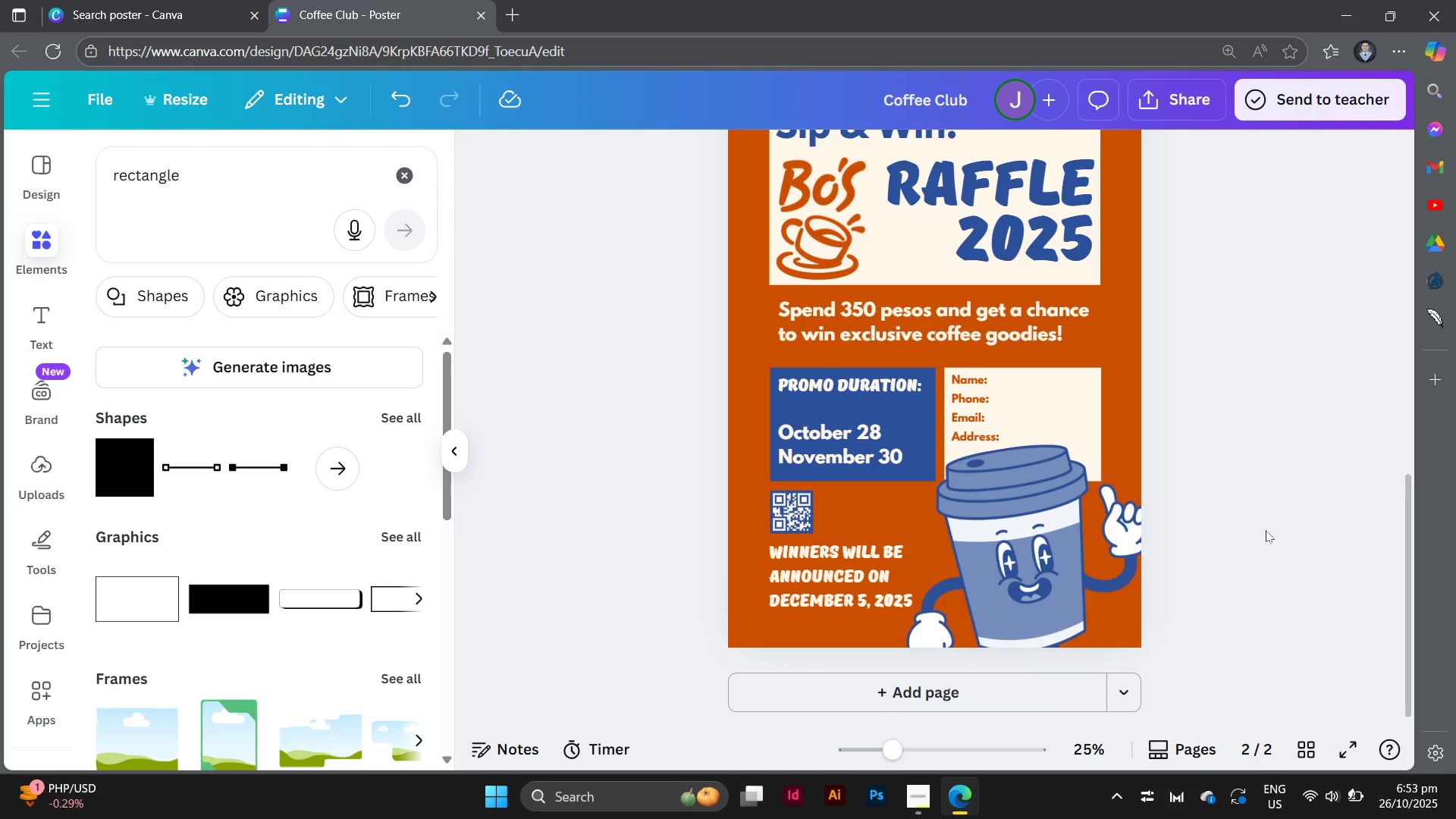 
scroll: coordinate [1266, 530], scroll_direction: up, amount: 1.0
 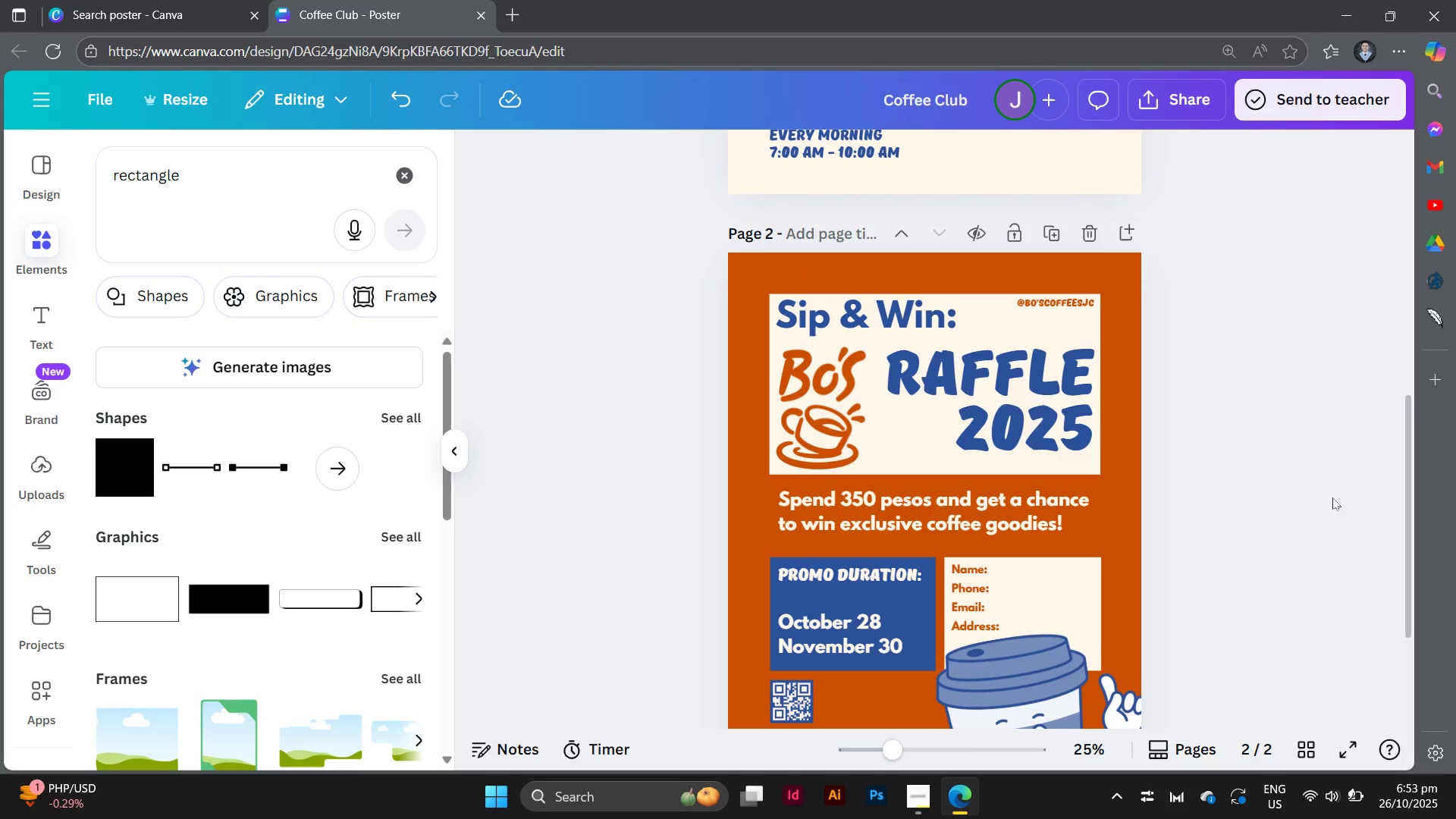 
wait(9.62)
 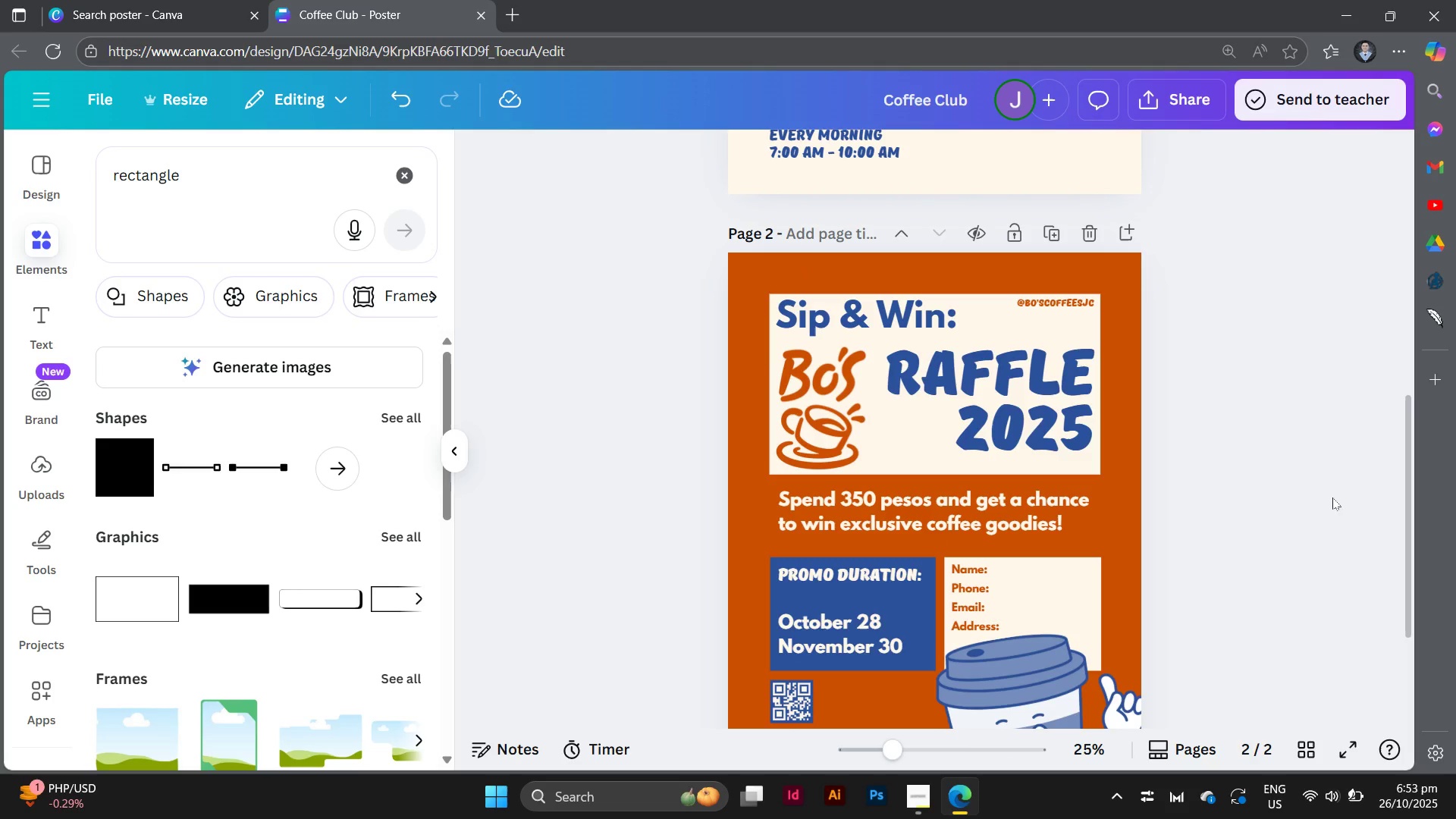 
left_click([810, 395])
 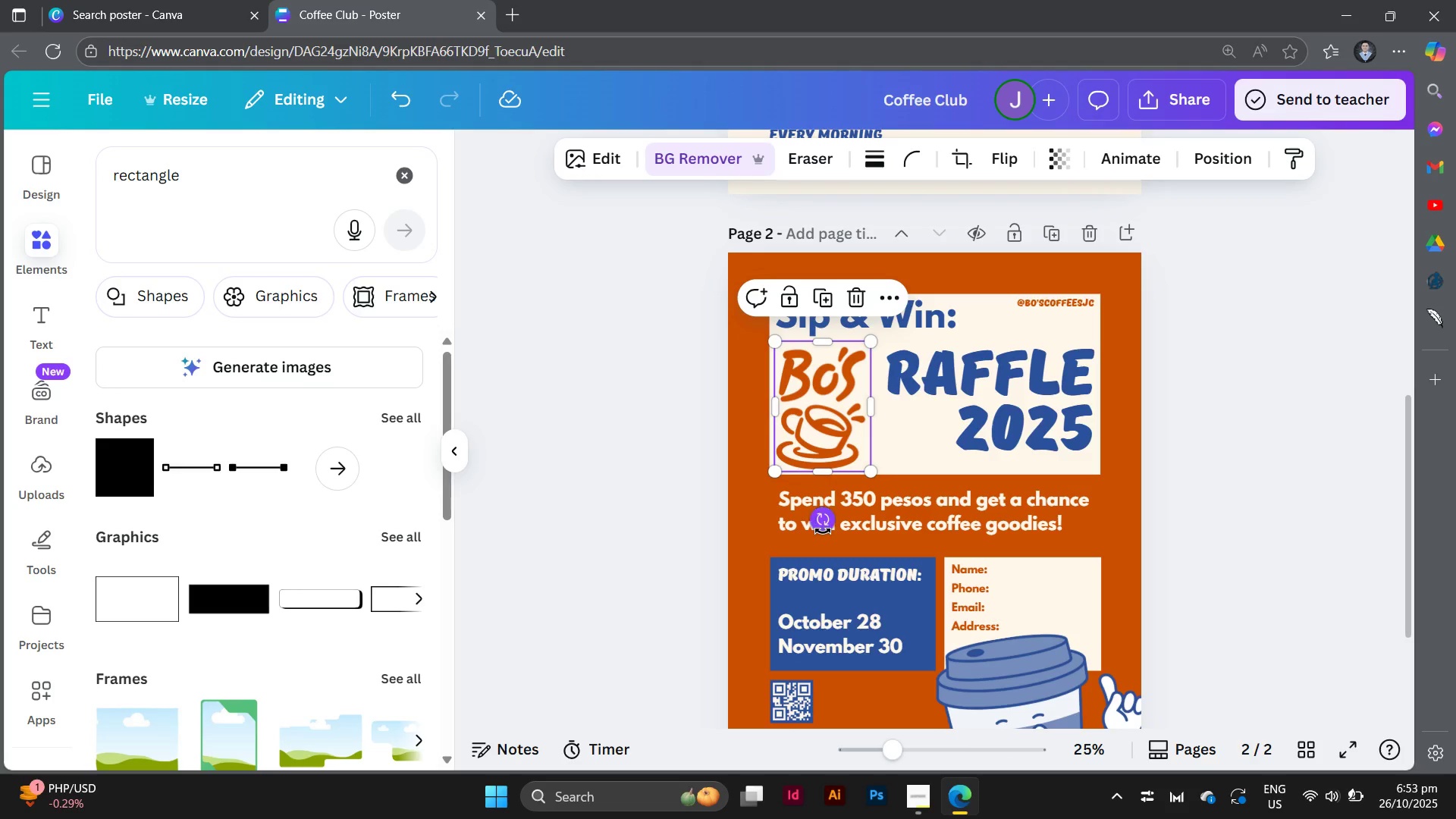 
left_click_drag(start_coordinate=[823, 531], to_coordinate=[840, 526])
 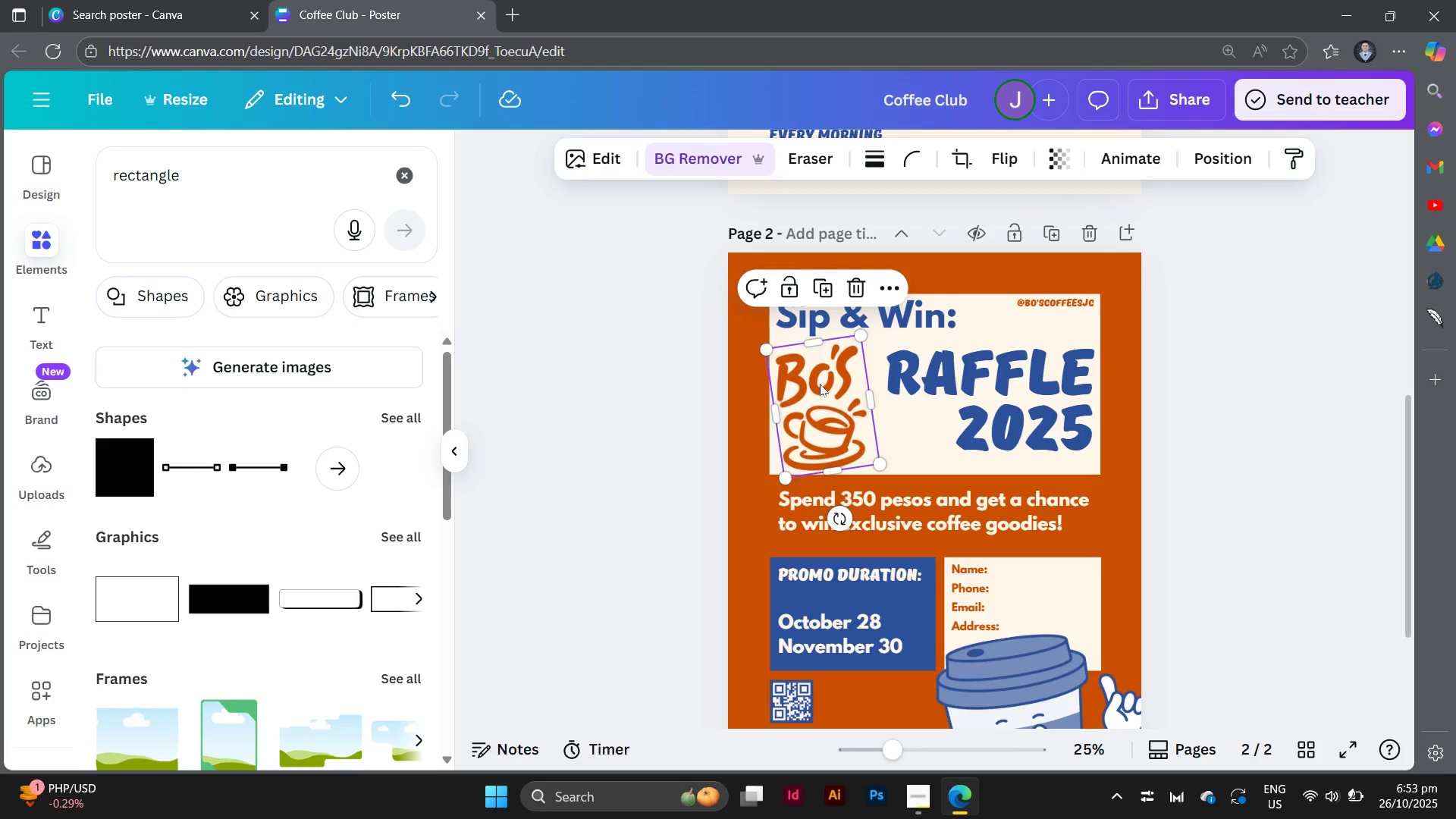 
left_click_drag(start_coordinate=[824, 384], to_coordinate=[836, 378])
 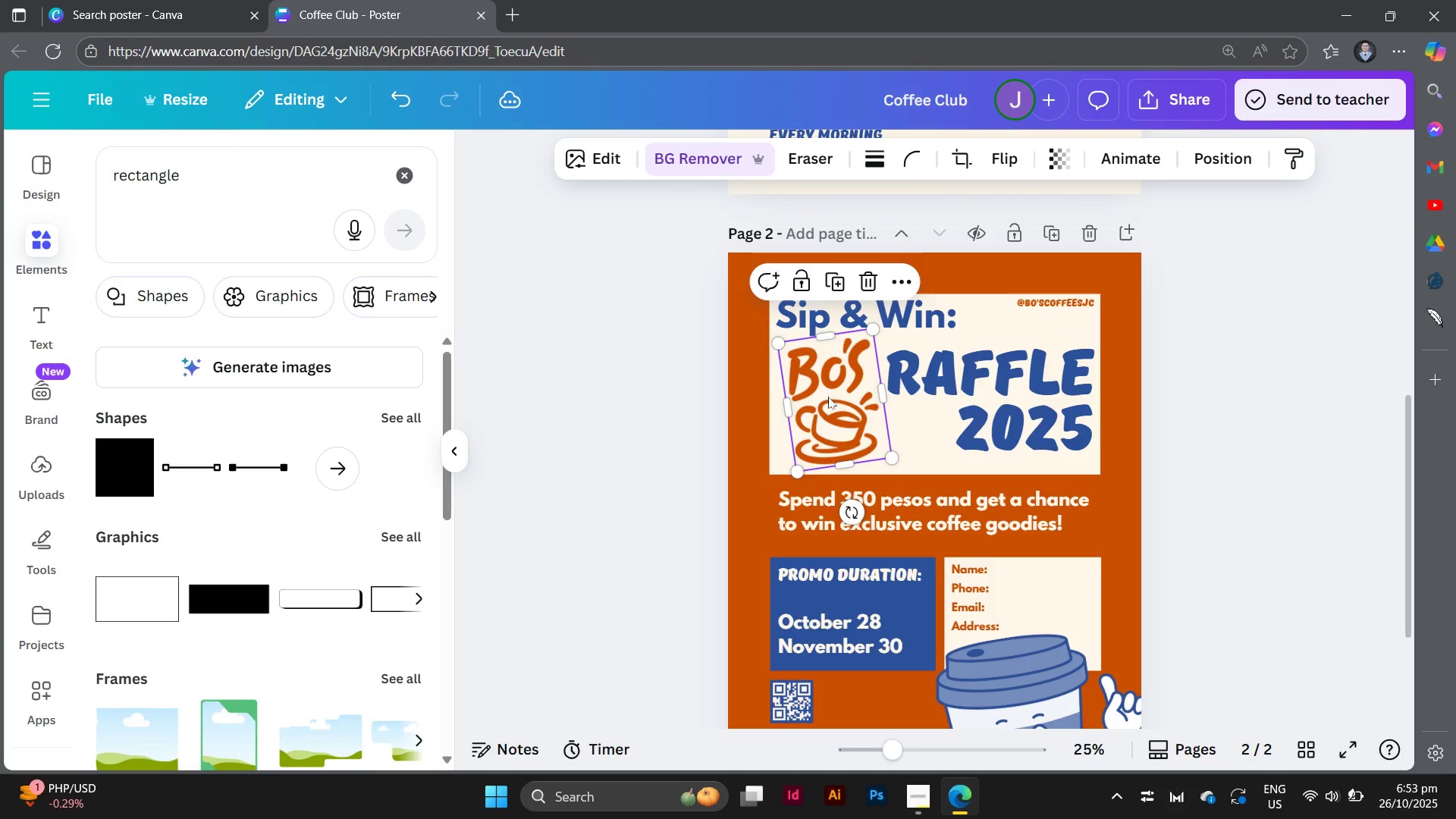 
left_click_drag(start_coordinate=[828, 397], to_coordinate=[946, 435])
 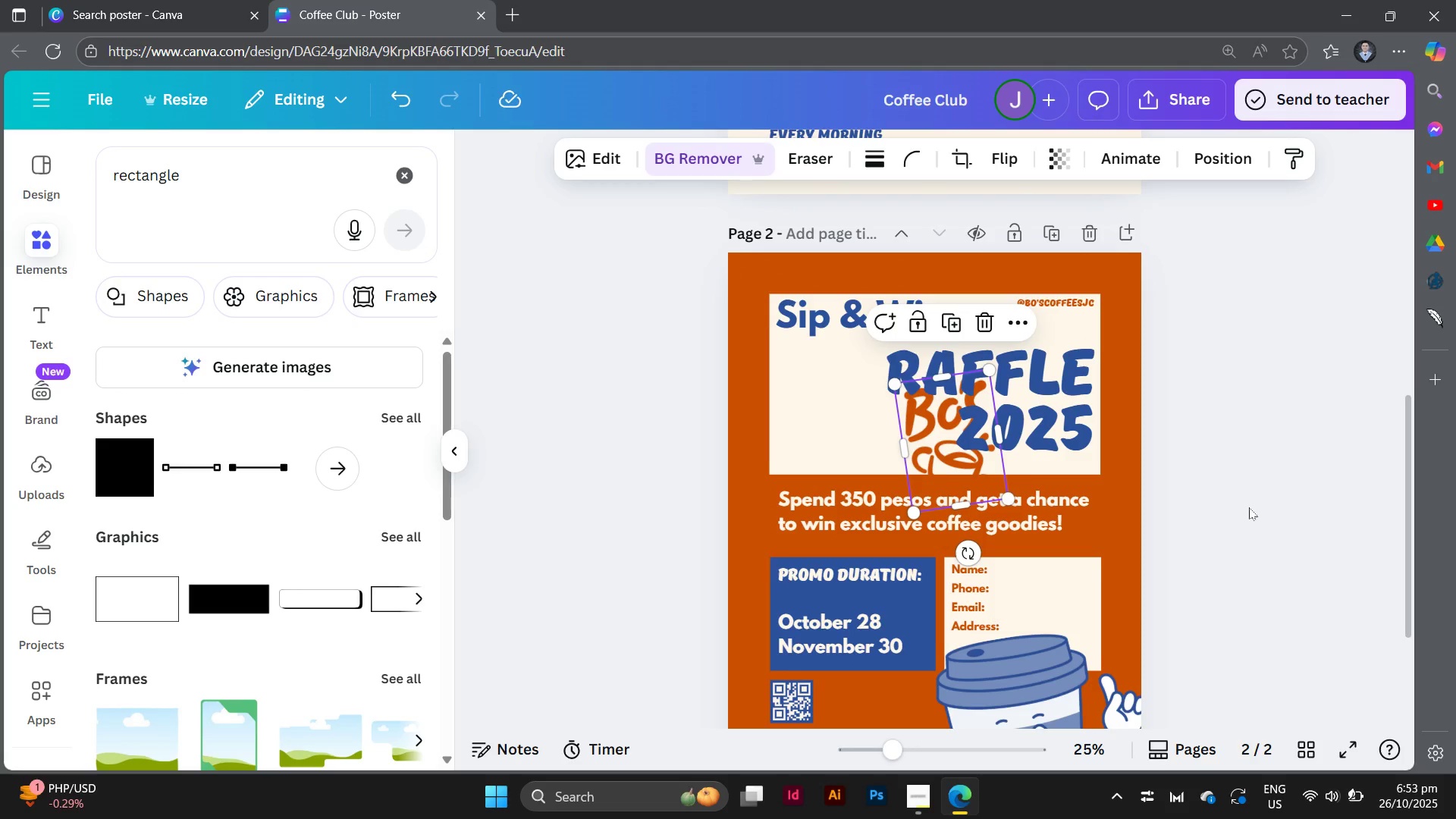 
scroll: coordinate [1249, 507], scroll_direction: up, amount: 4.0
 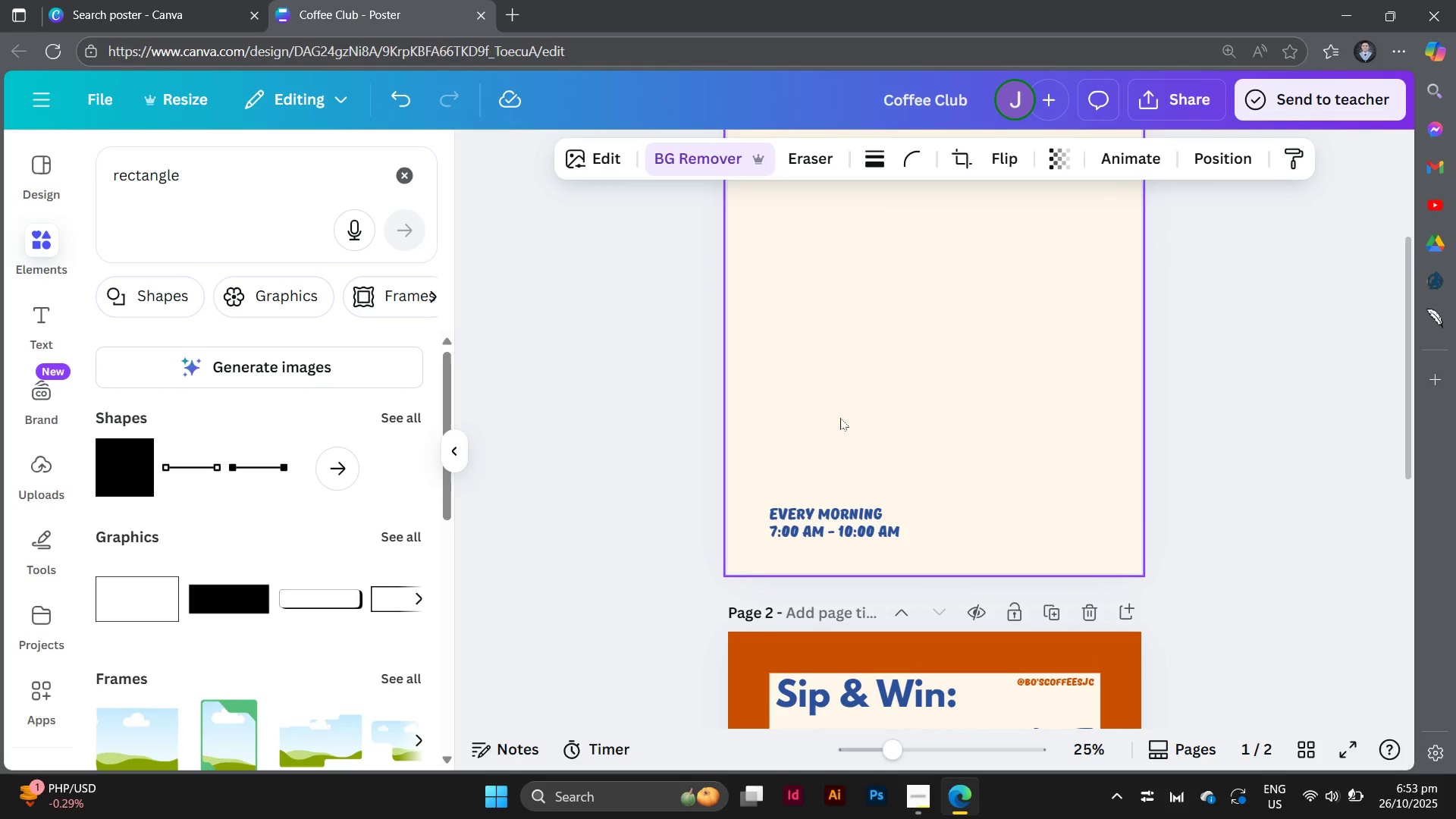 
left_click([851, 413])
 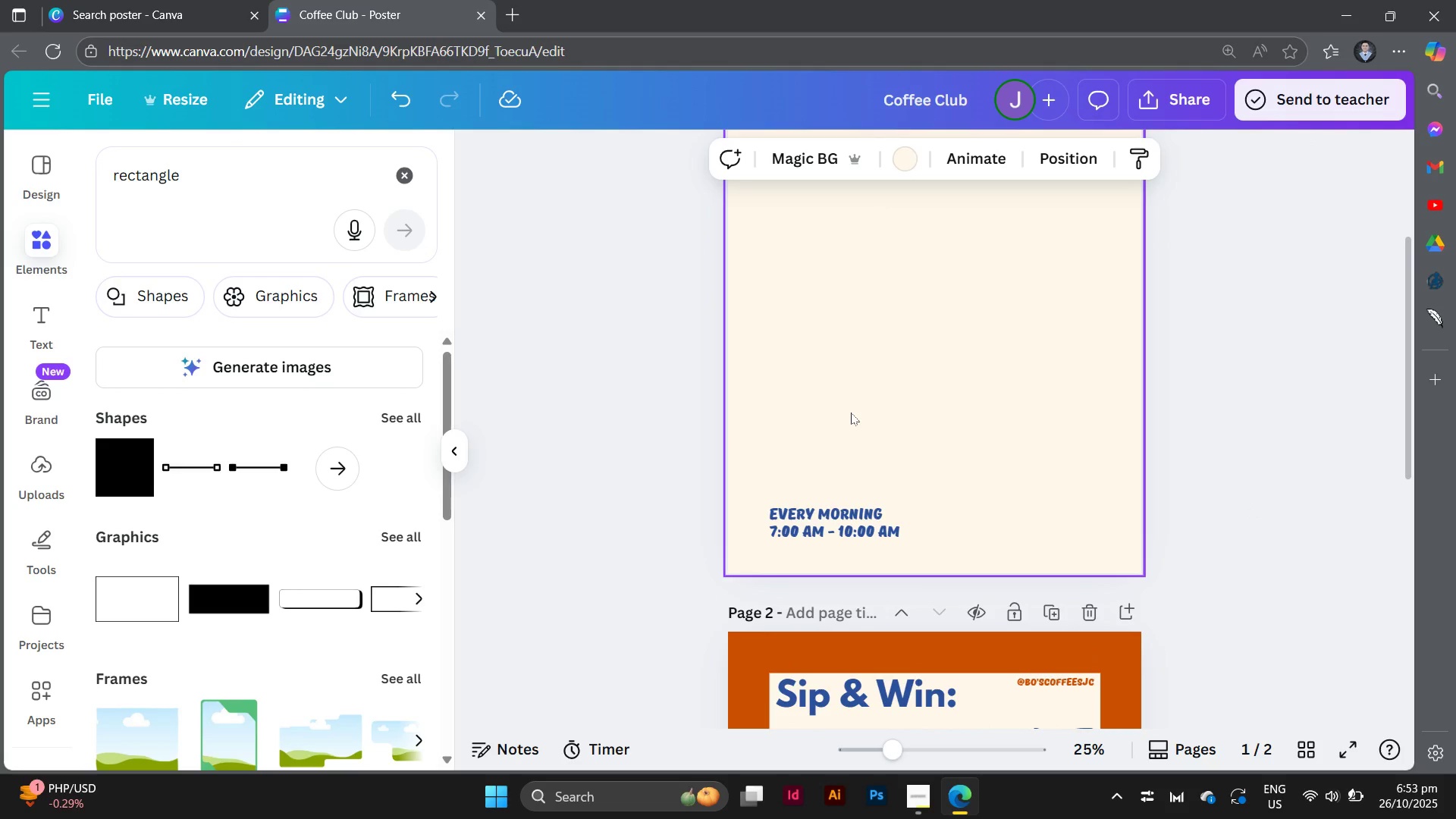 
key(Backspace)
 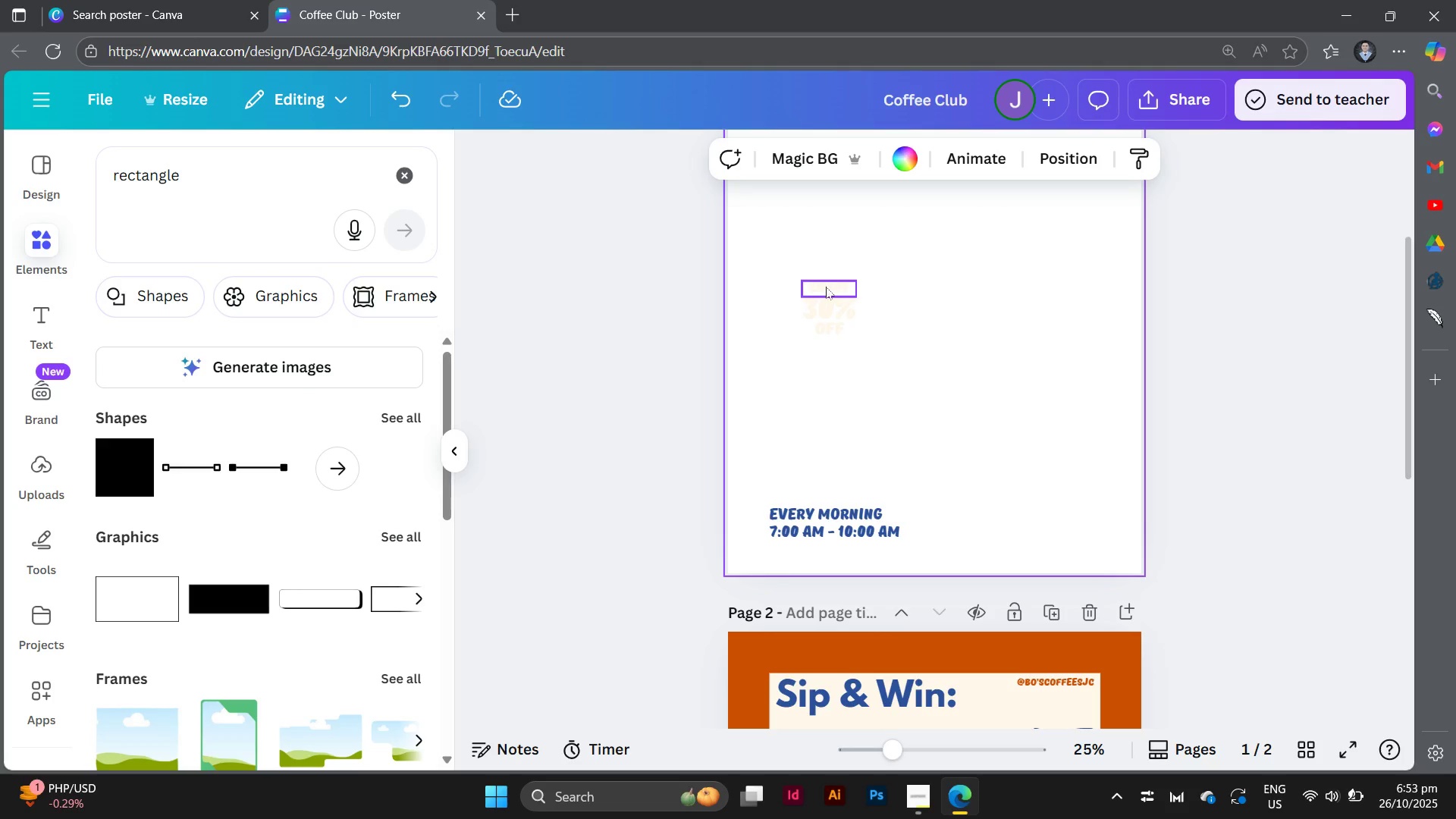 
scroll: coordinate [933, 442], scroll_direction: up, amount: 5.0
 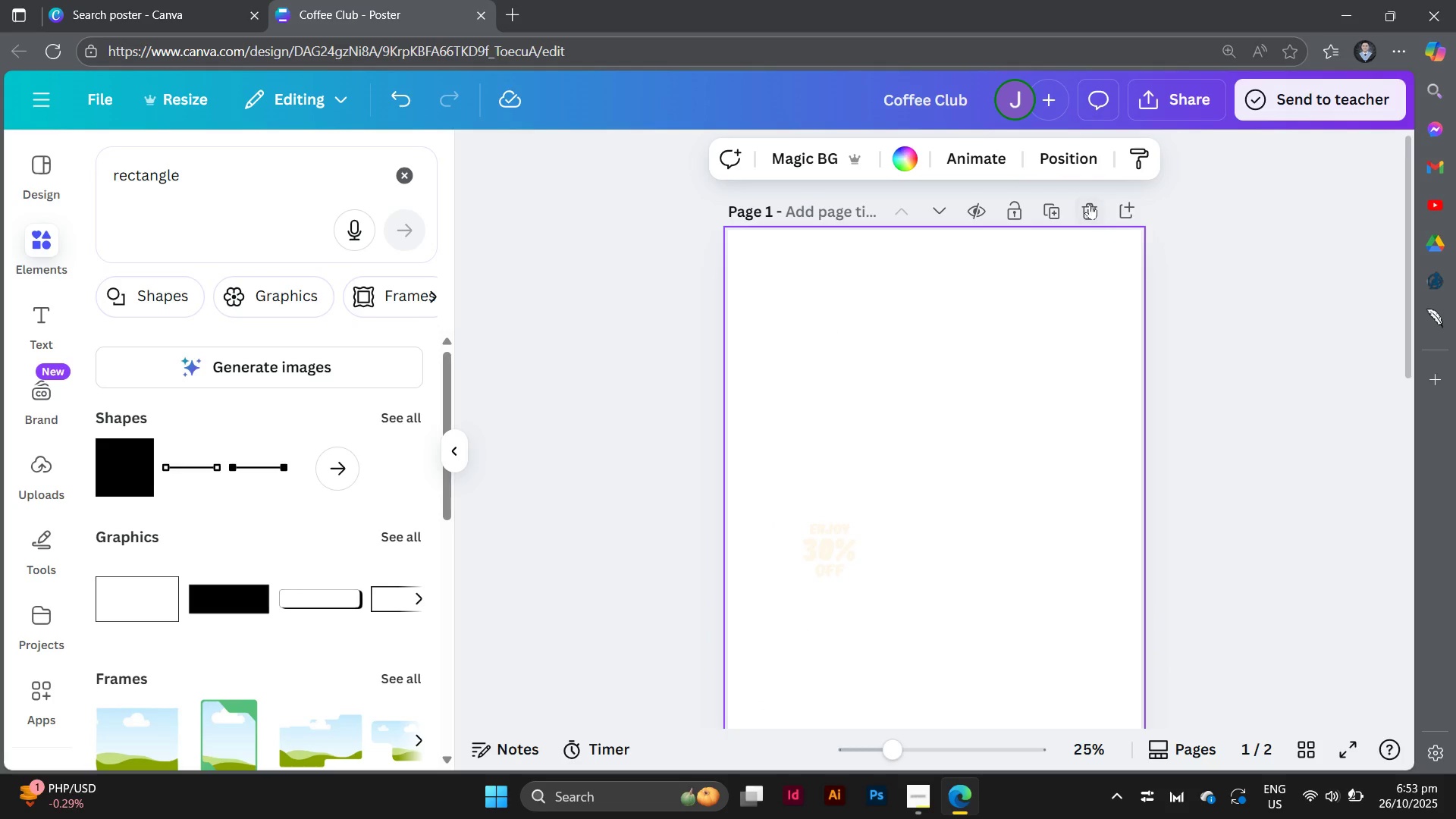 
left_click([1088, 205])
 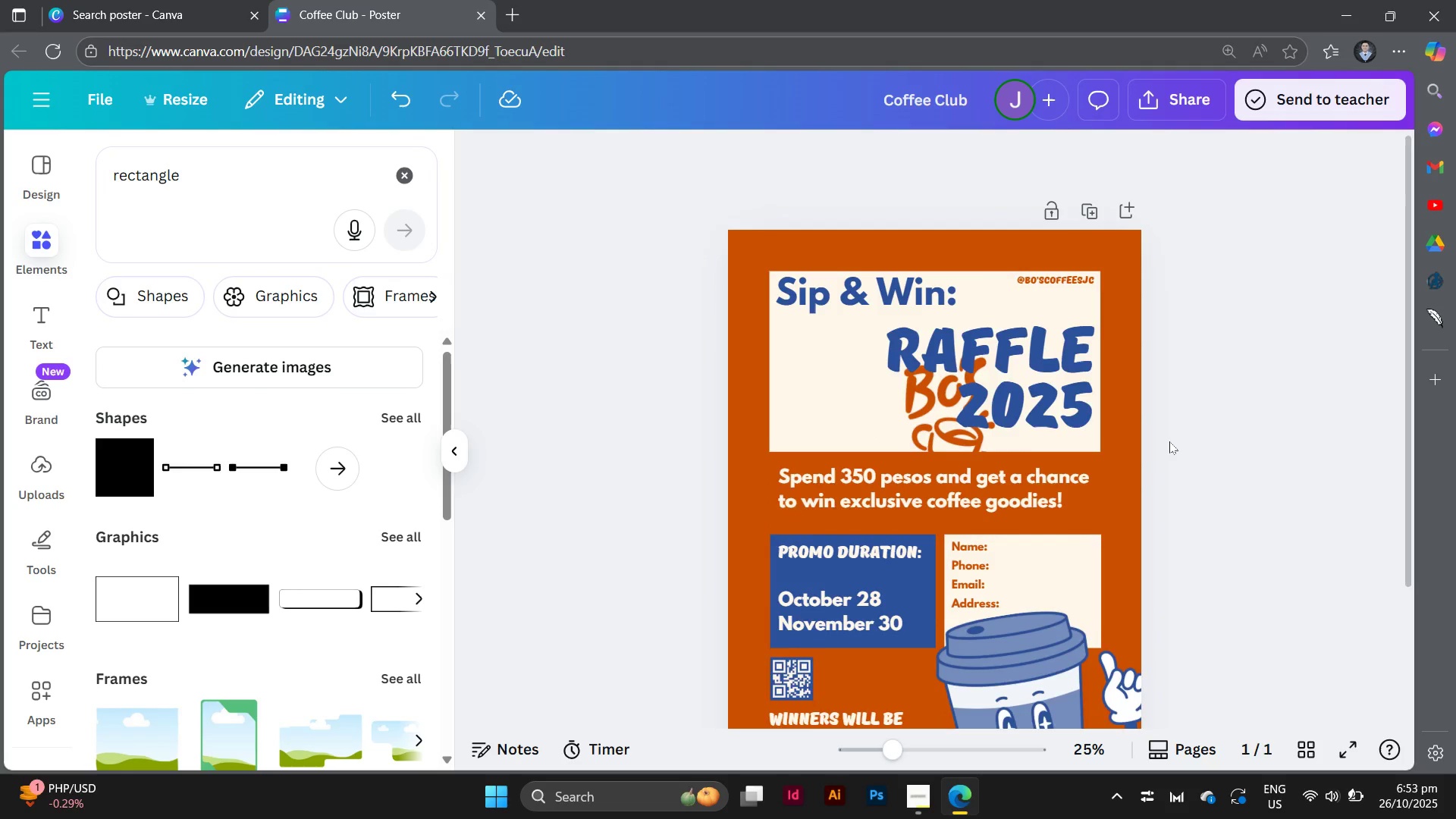 
scroll: coordinate [1171, 444], scroll_direction: down, amount: 5.0
 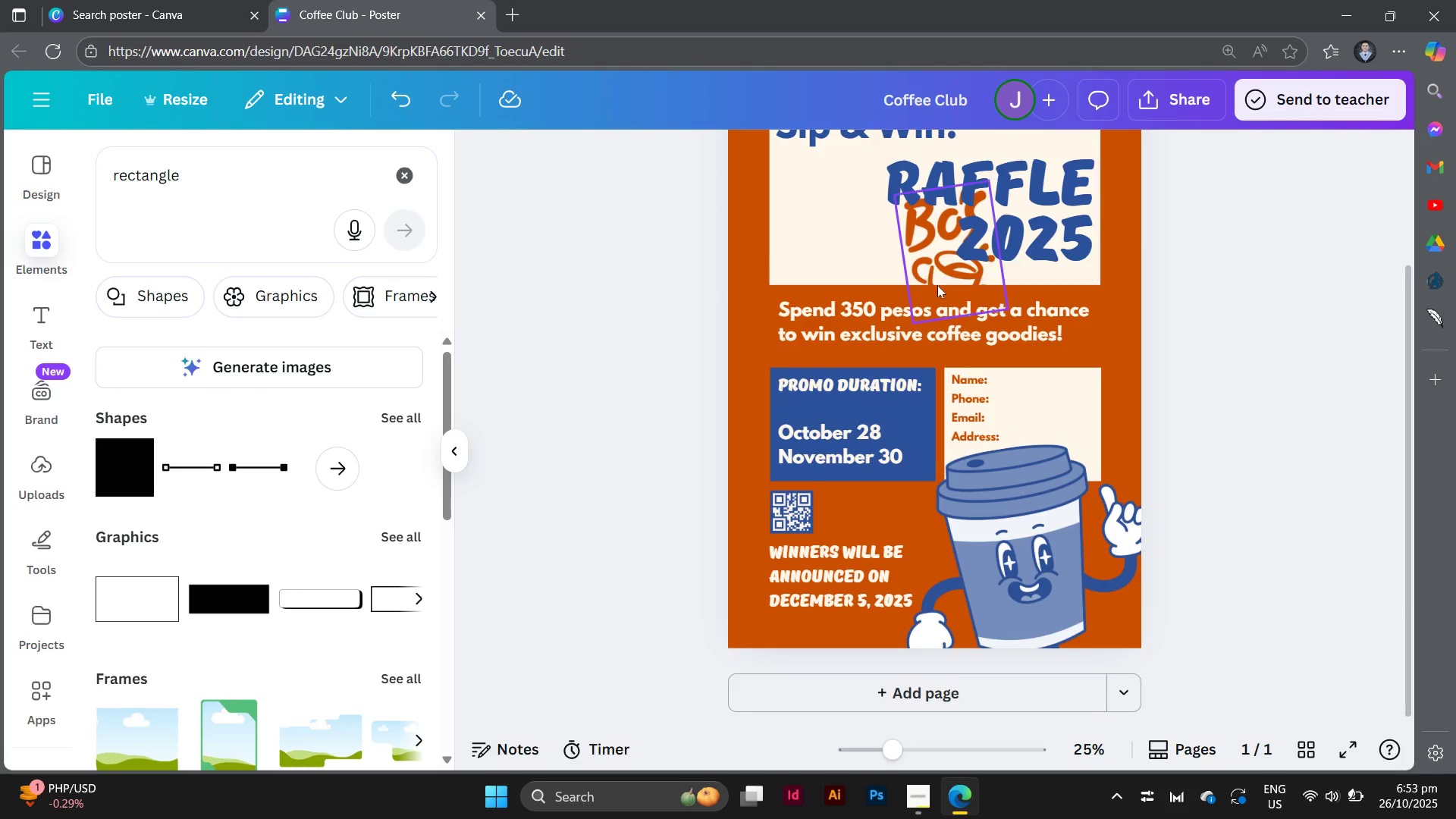 
left_click_drag(start_coordinate=[946, 285], to_coordinate=[834, 295])
 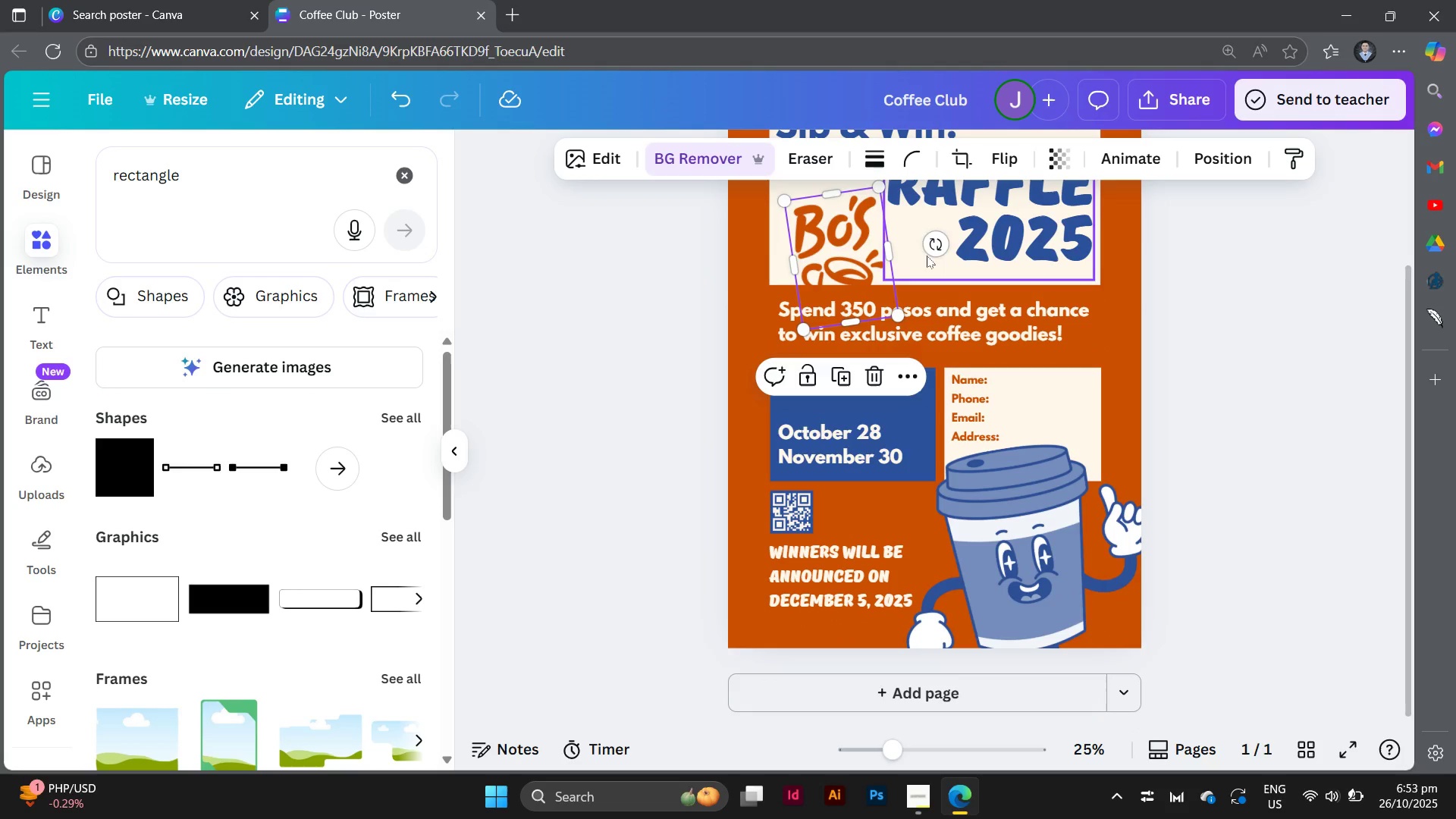 
left_click_drag(start_coordinate=[937, 246], to_coordinate=[940, 258])
 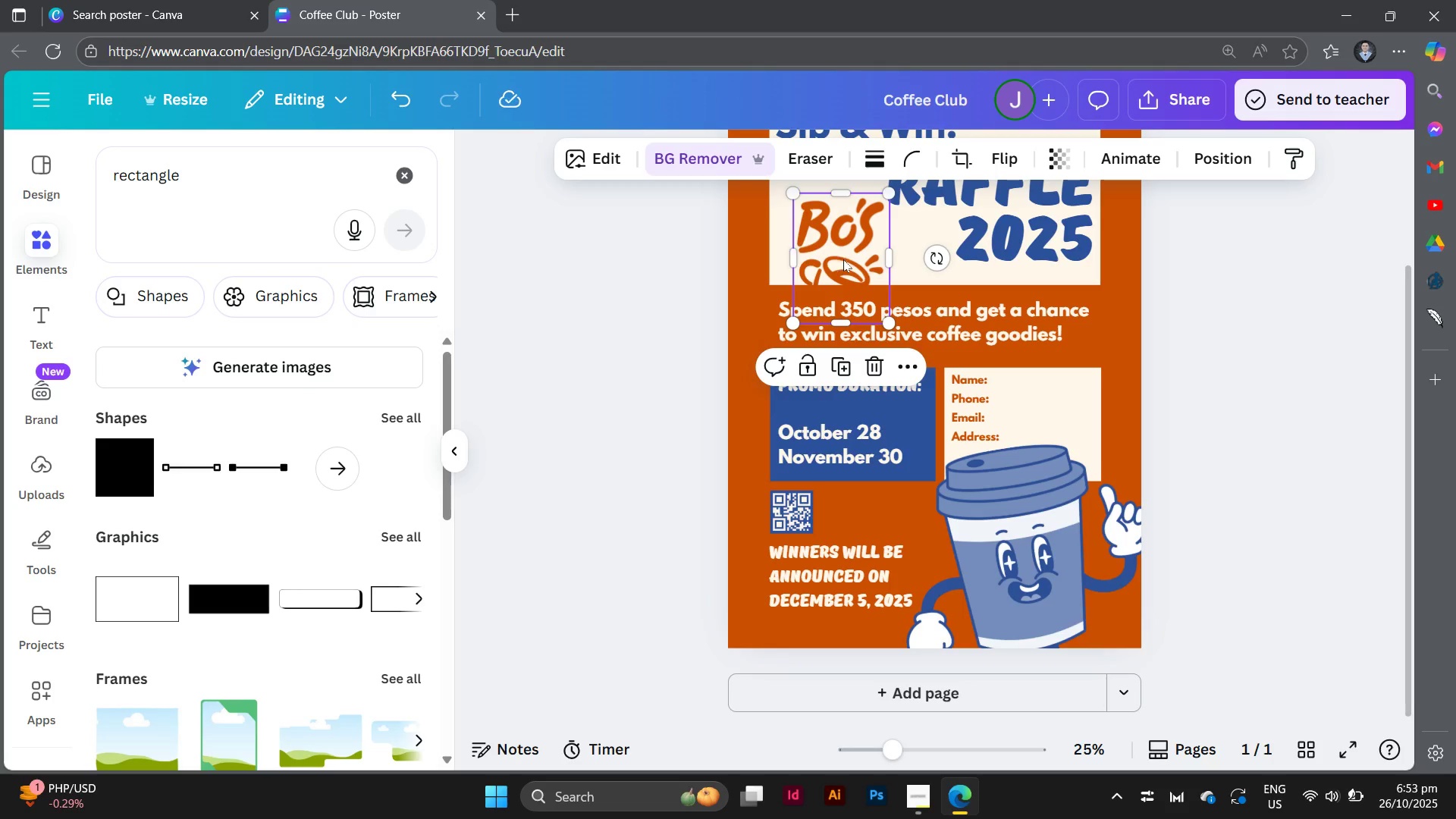 
left_click_drag(start_coordinate=[844, 259], to_coordinate=[815, 242])
 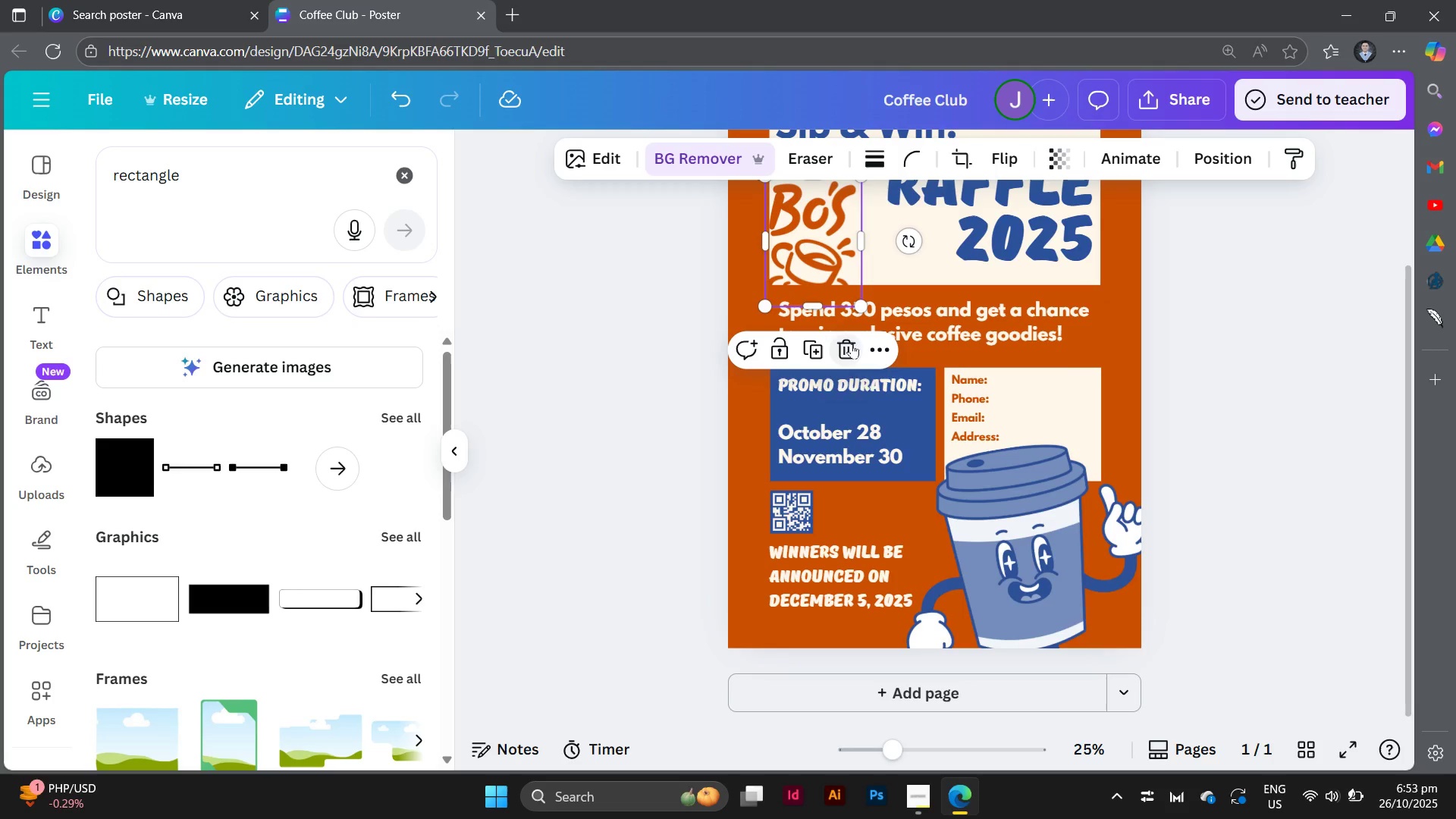 
left_click_drag(start_coordinate=[863, 300], to_coordinate=[890, 335])
 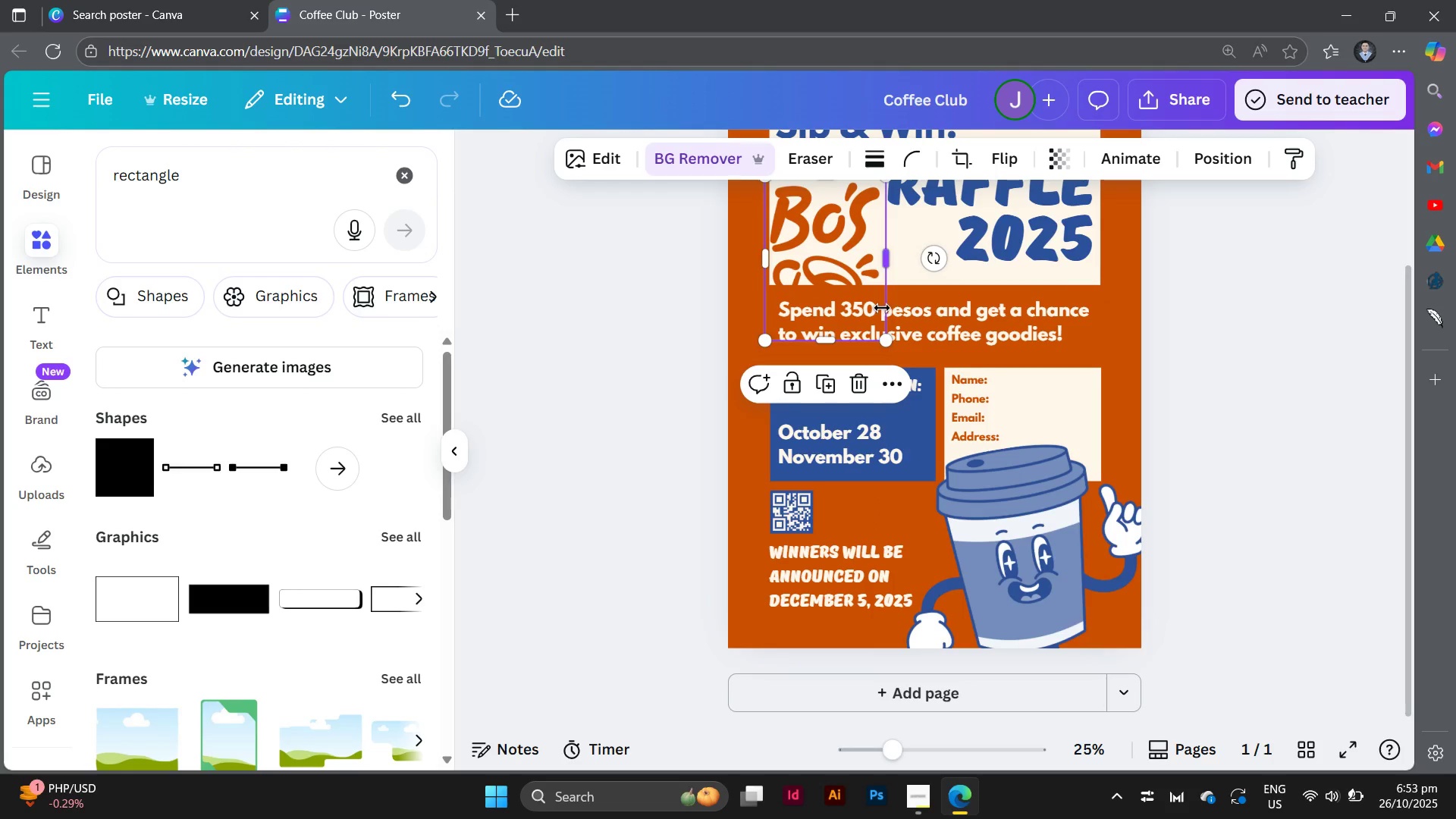 
scroll: coordinate [882, 308], scroll_direction: up, amount: 1.0
 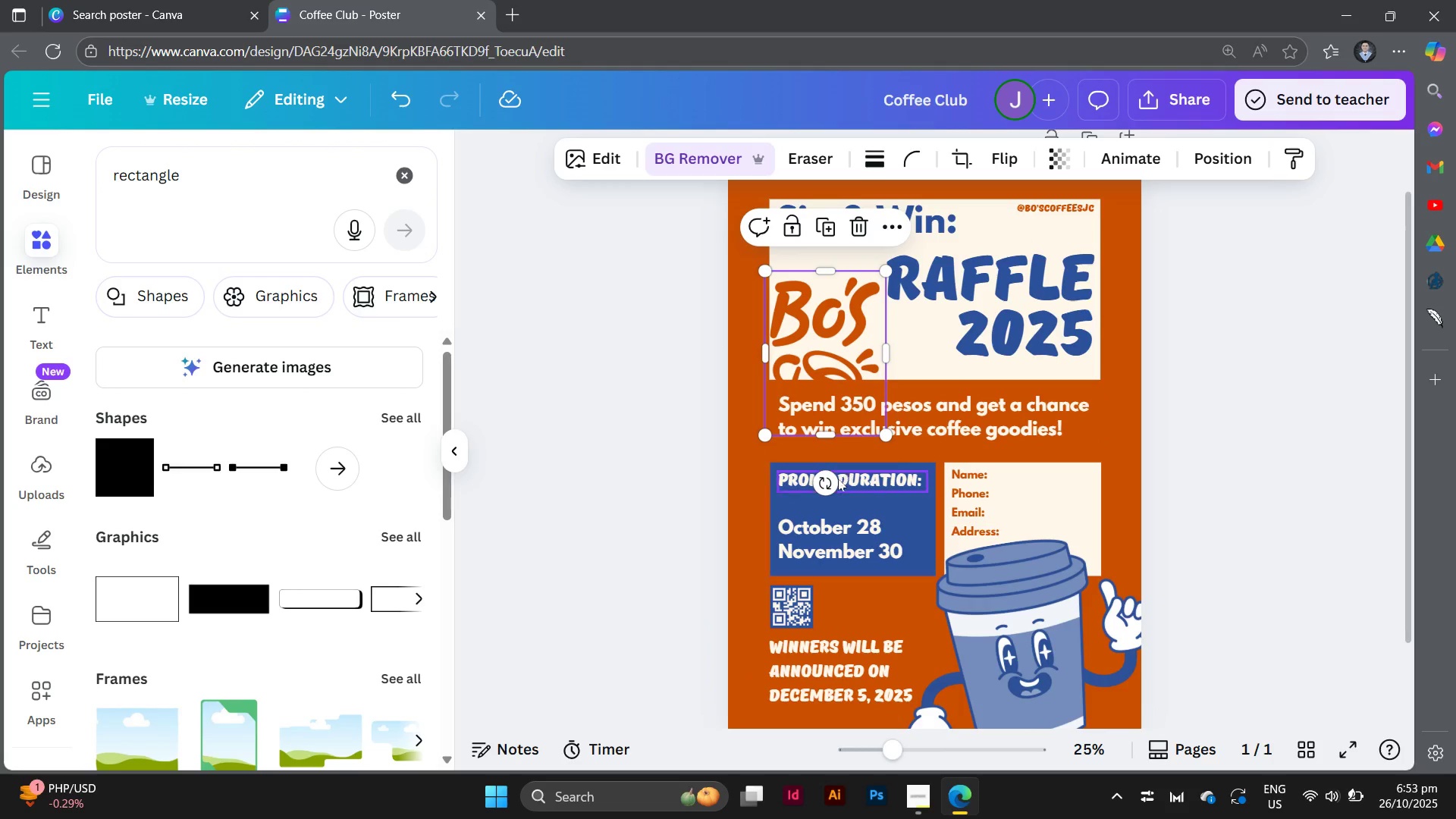 
left_click_drag(start_coordinate=[835, 482], to_coordinate=[836, 471])
 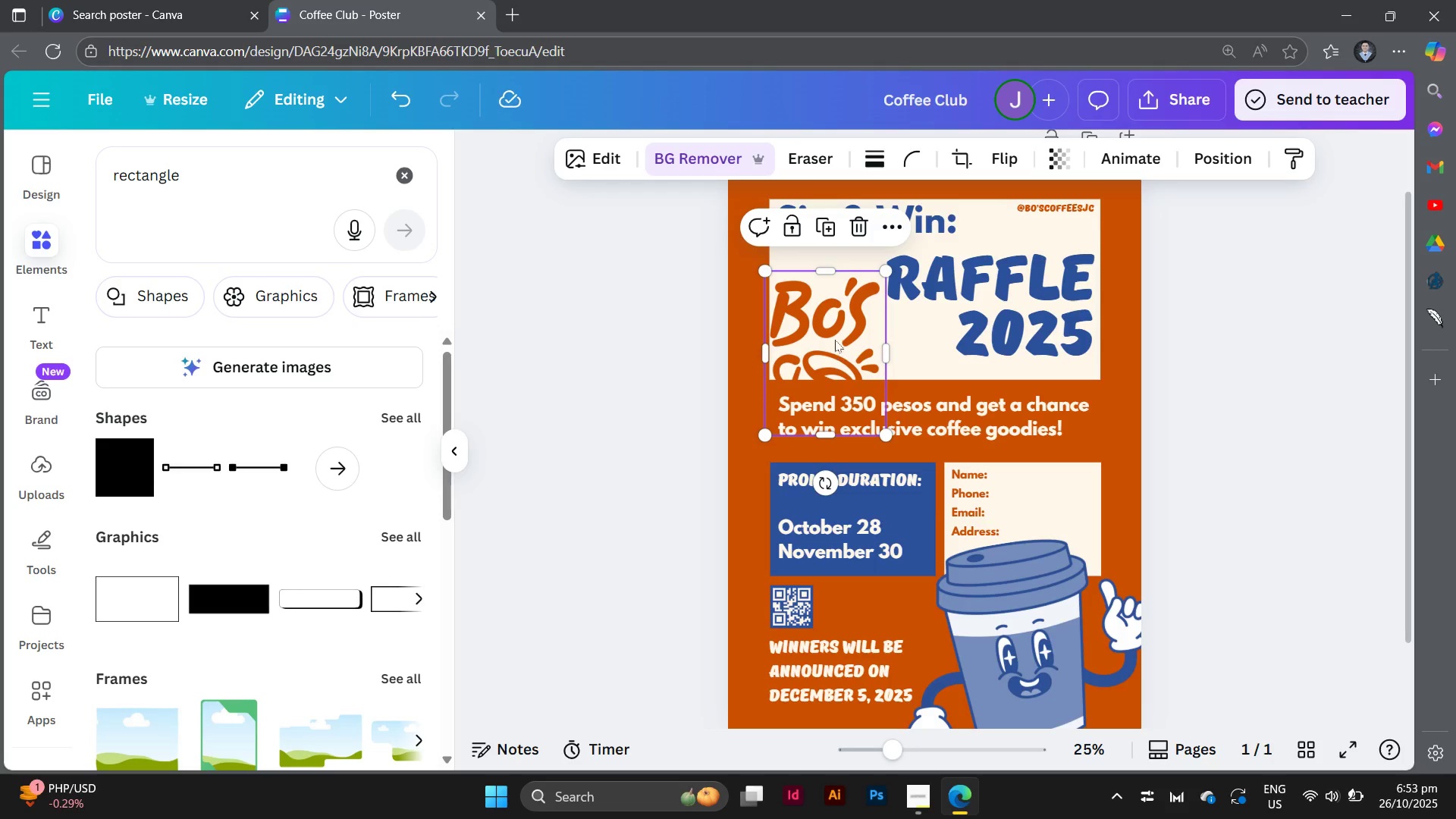 
left_click_drag(start_coordinate=[835, 340], to_coordinate=[1285, 493])
 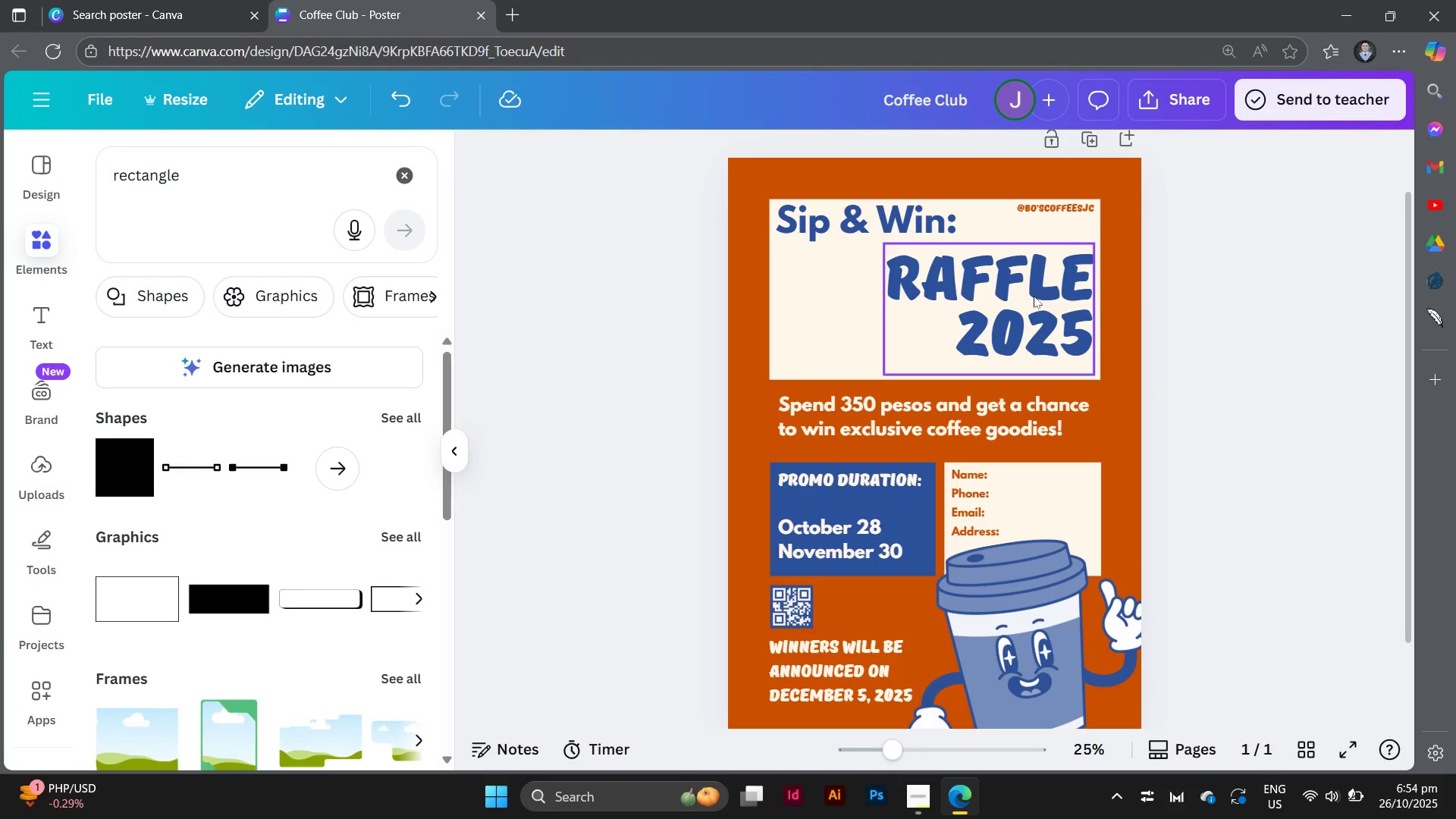 
left_click([1034, 296])
 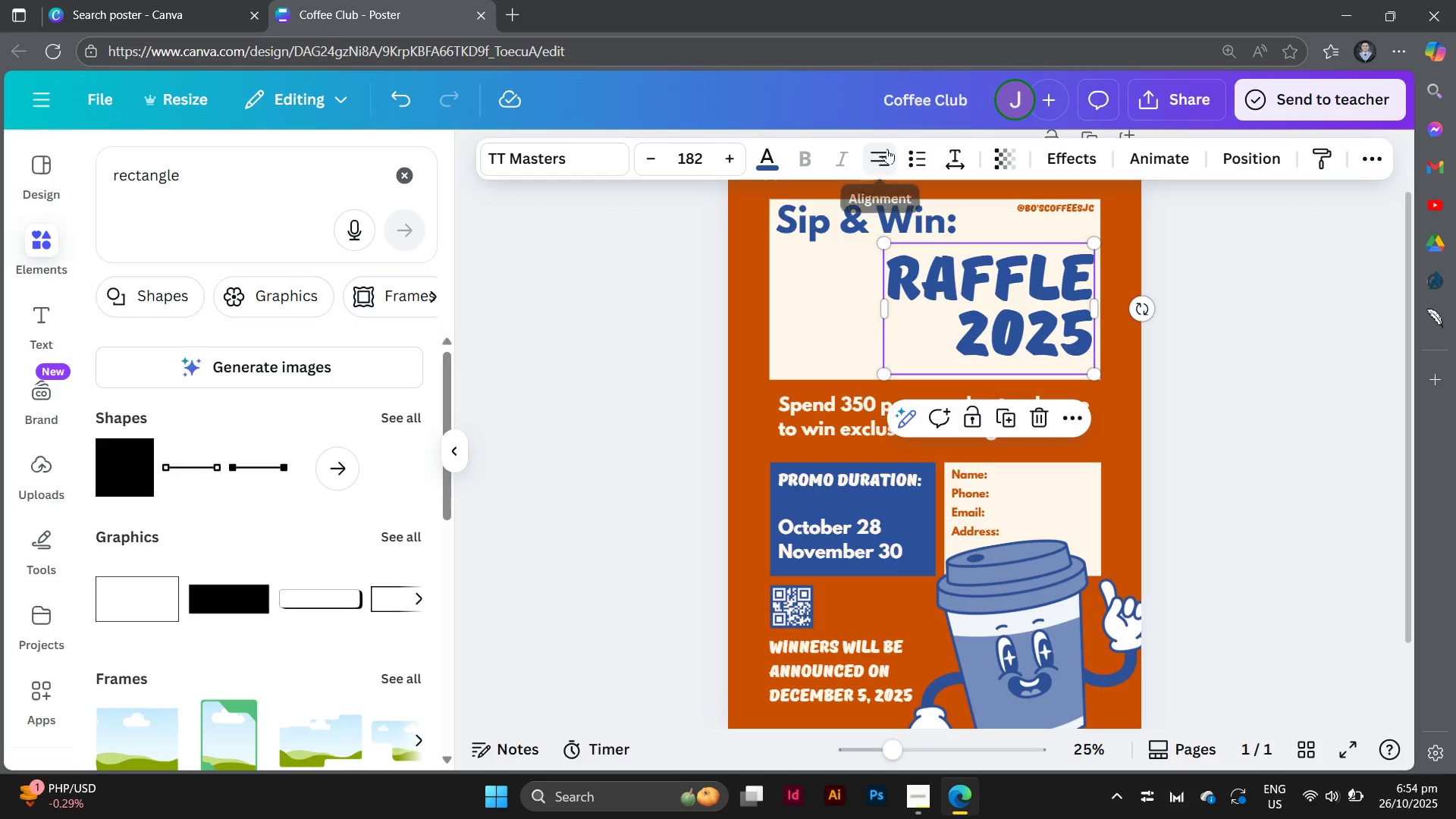 
left_click([887, 149])
 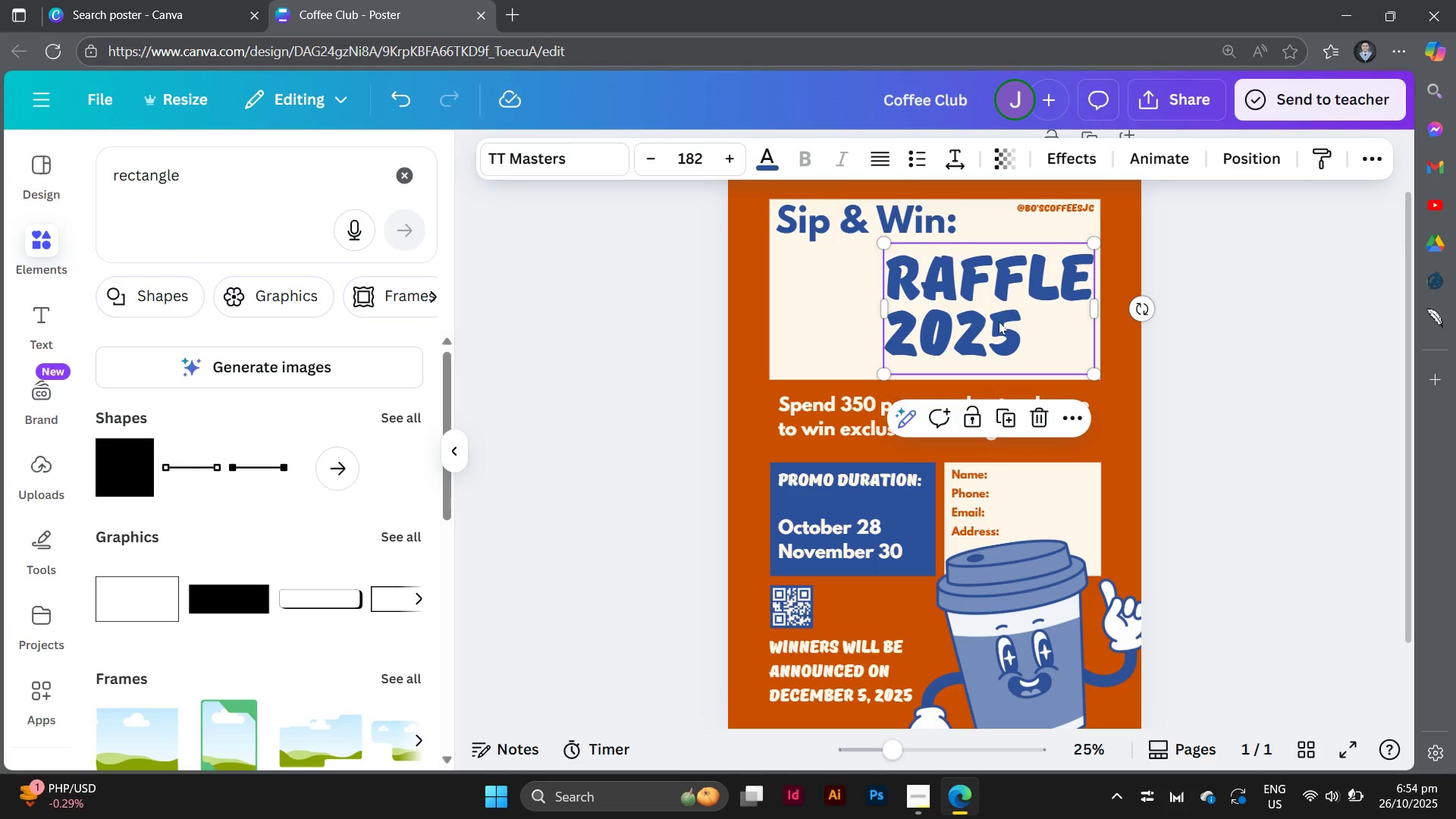 
left_click_drag(start_coordinate=[999, 323], to_coordinate=[895, 327])
 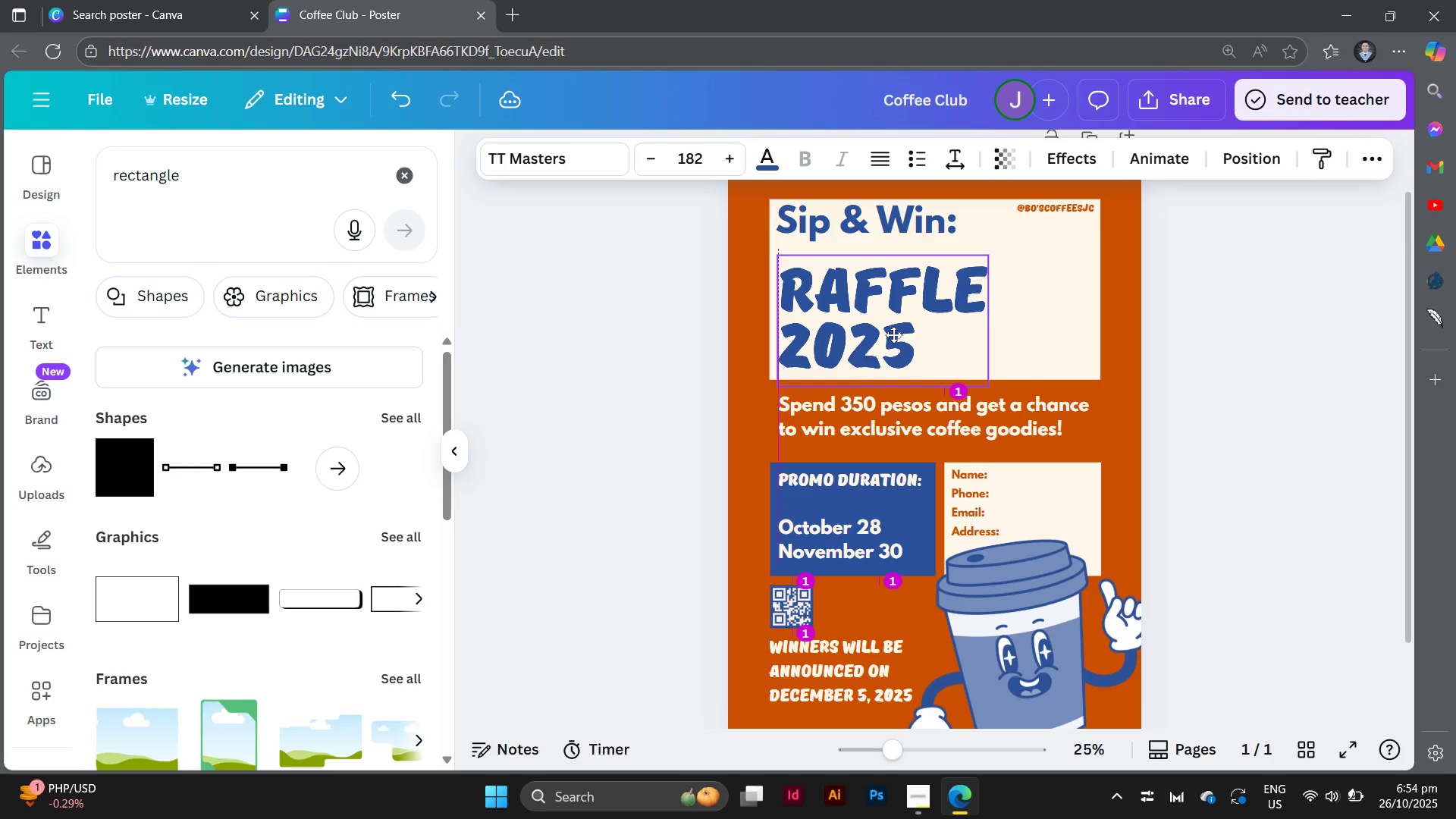 
wait(10.46)
 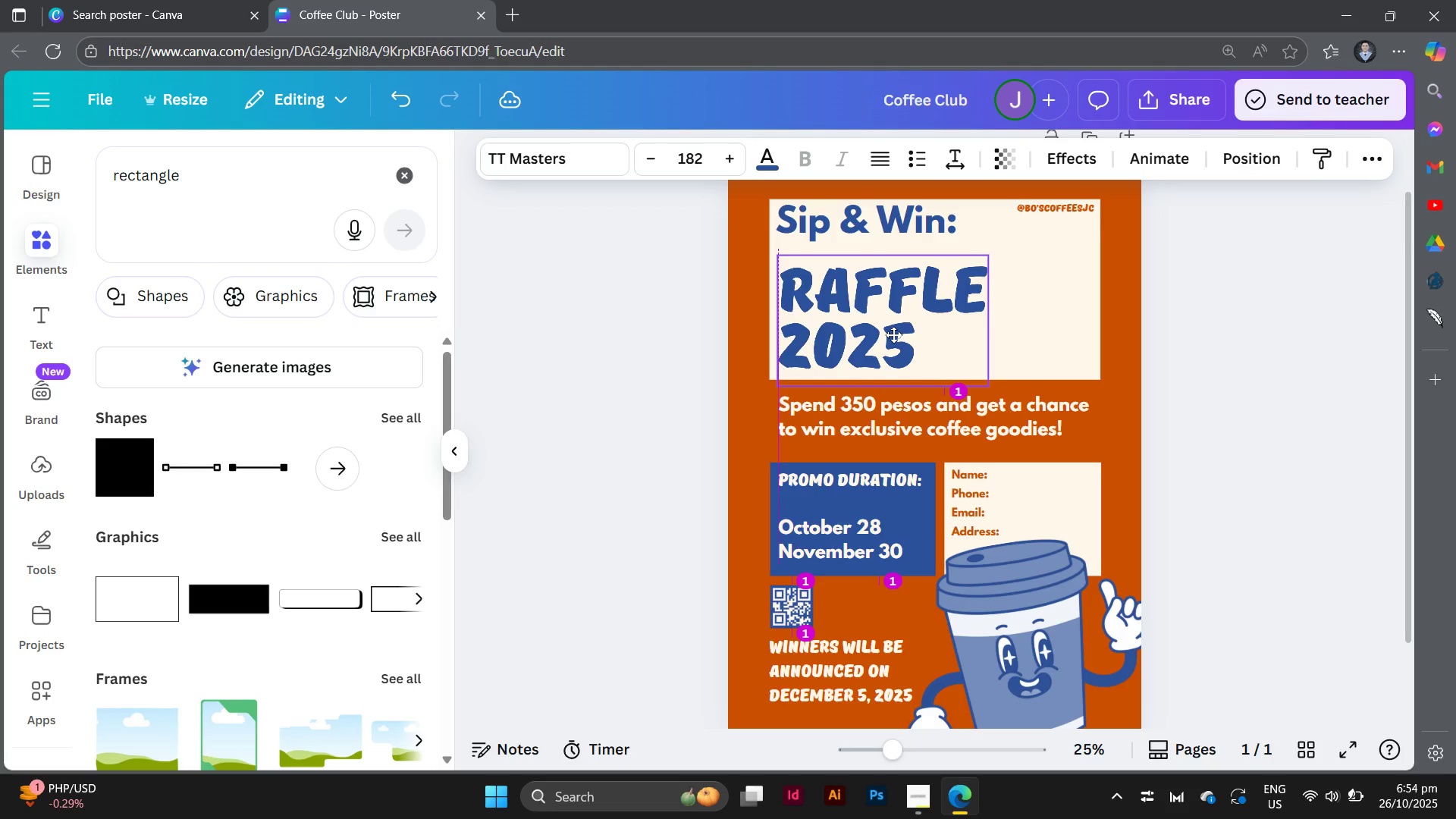 
left_click([1203, 433])
 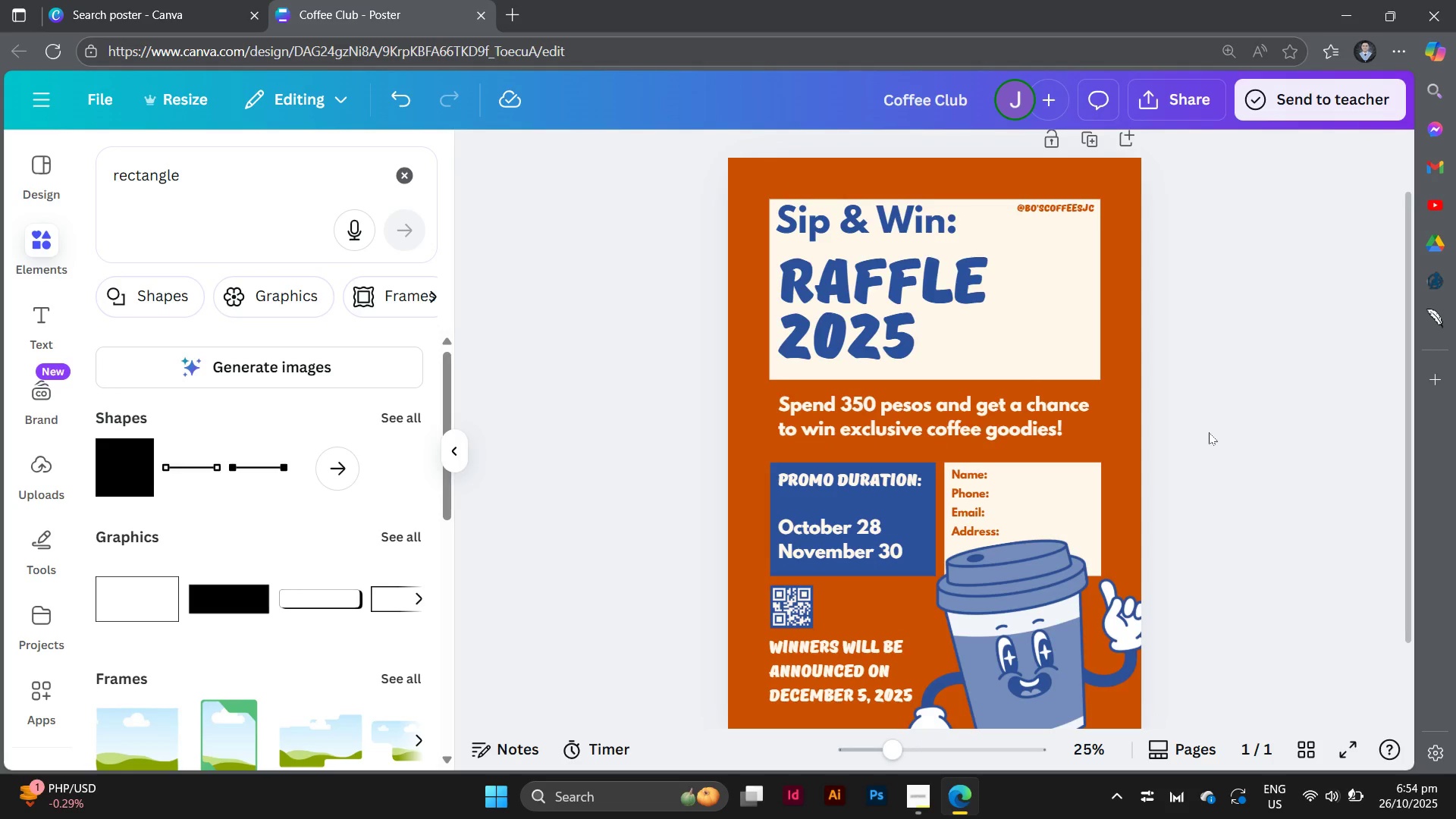 
scroll: coordinate [1209, 432], scroll_direction: up, amount: 2.0
 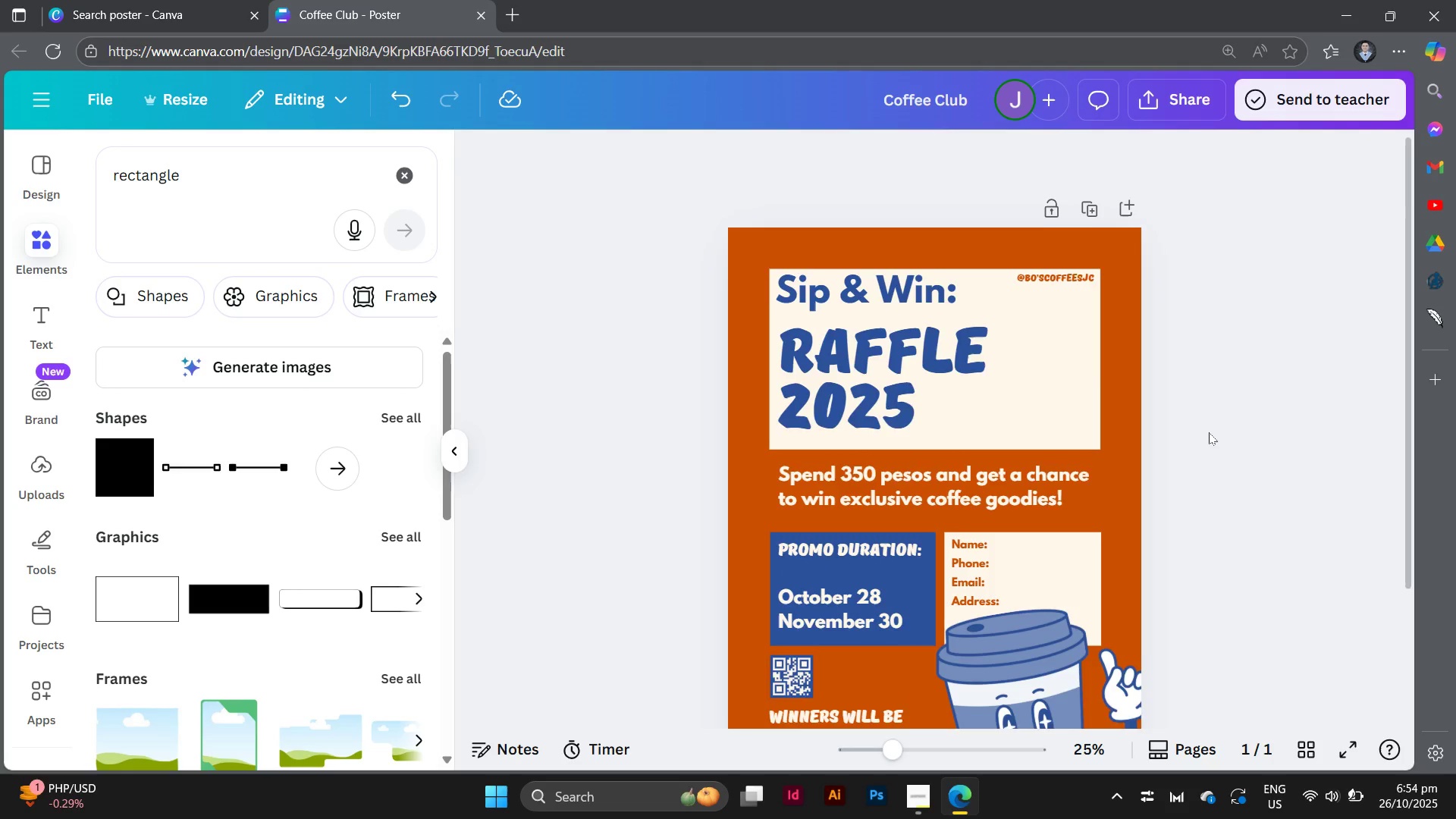 
scroll: coordinate [1209, 432], scroll_direction: down, amount: 2.0
 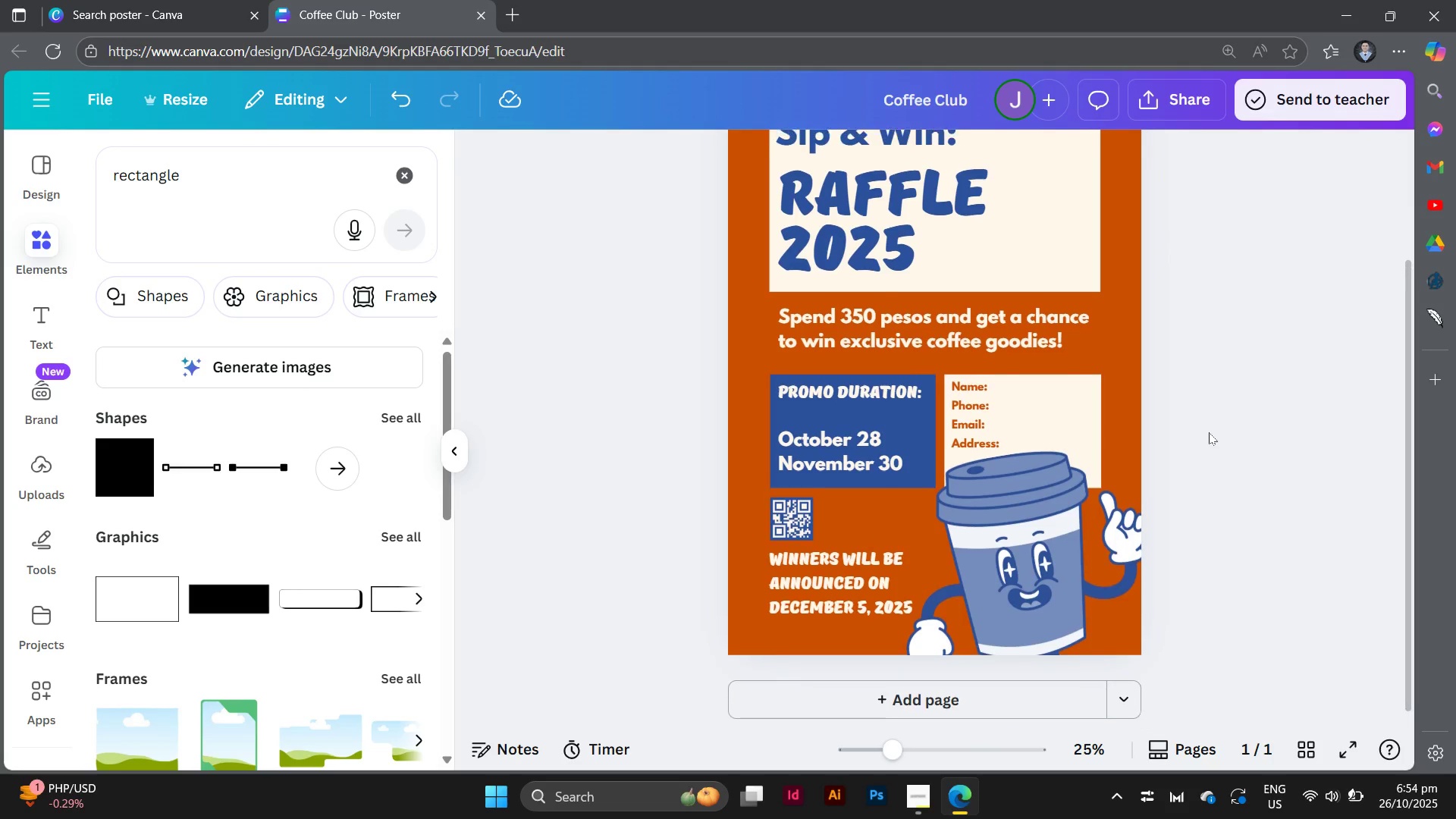 
scroll: coordinate [1209, 432], scroll_direction: up, amount: 1.0
 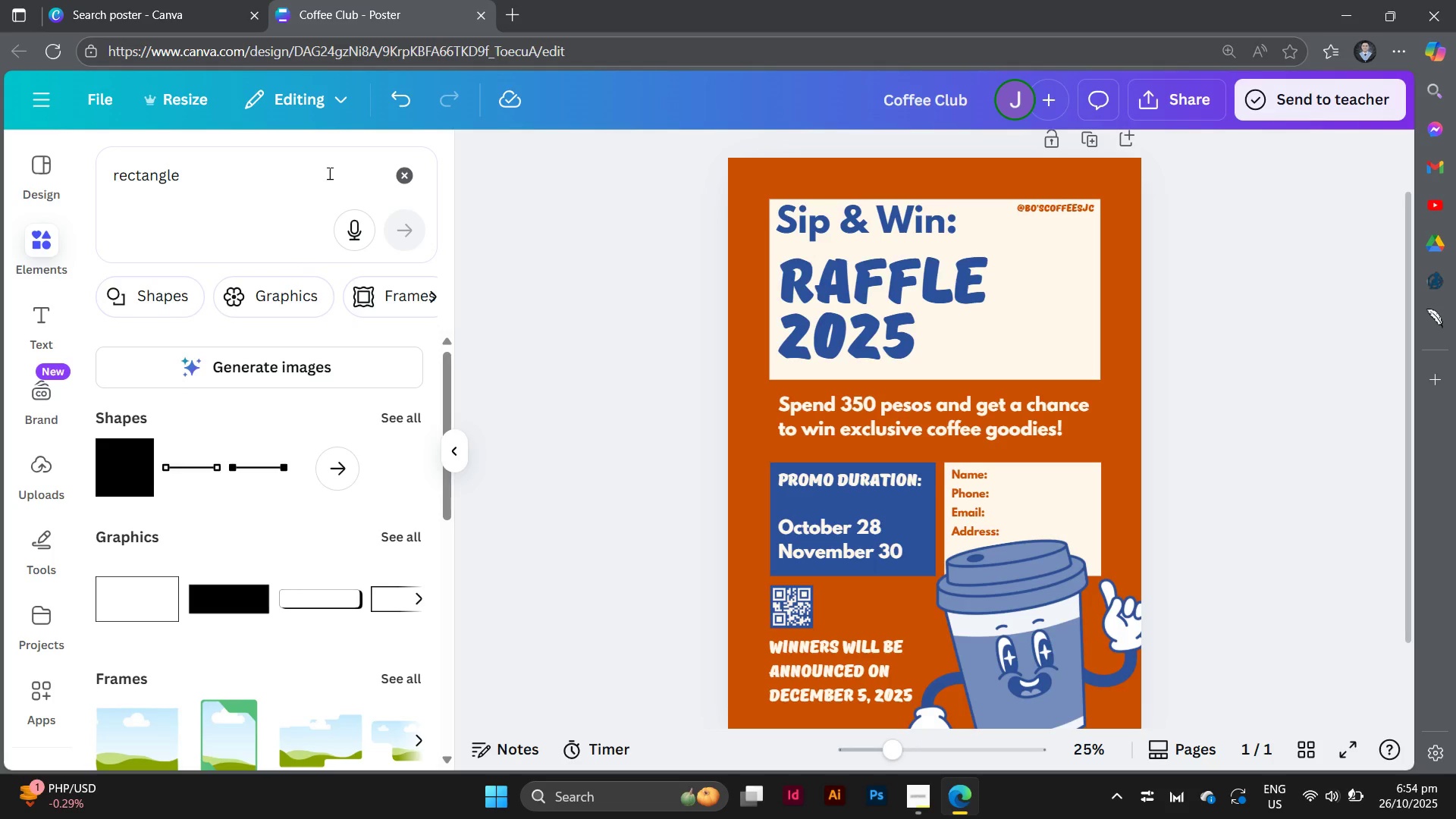 
left_click([394, 173])
 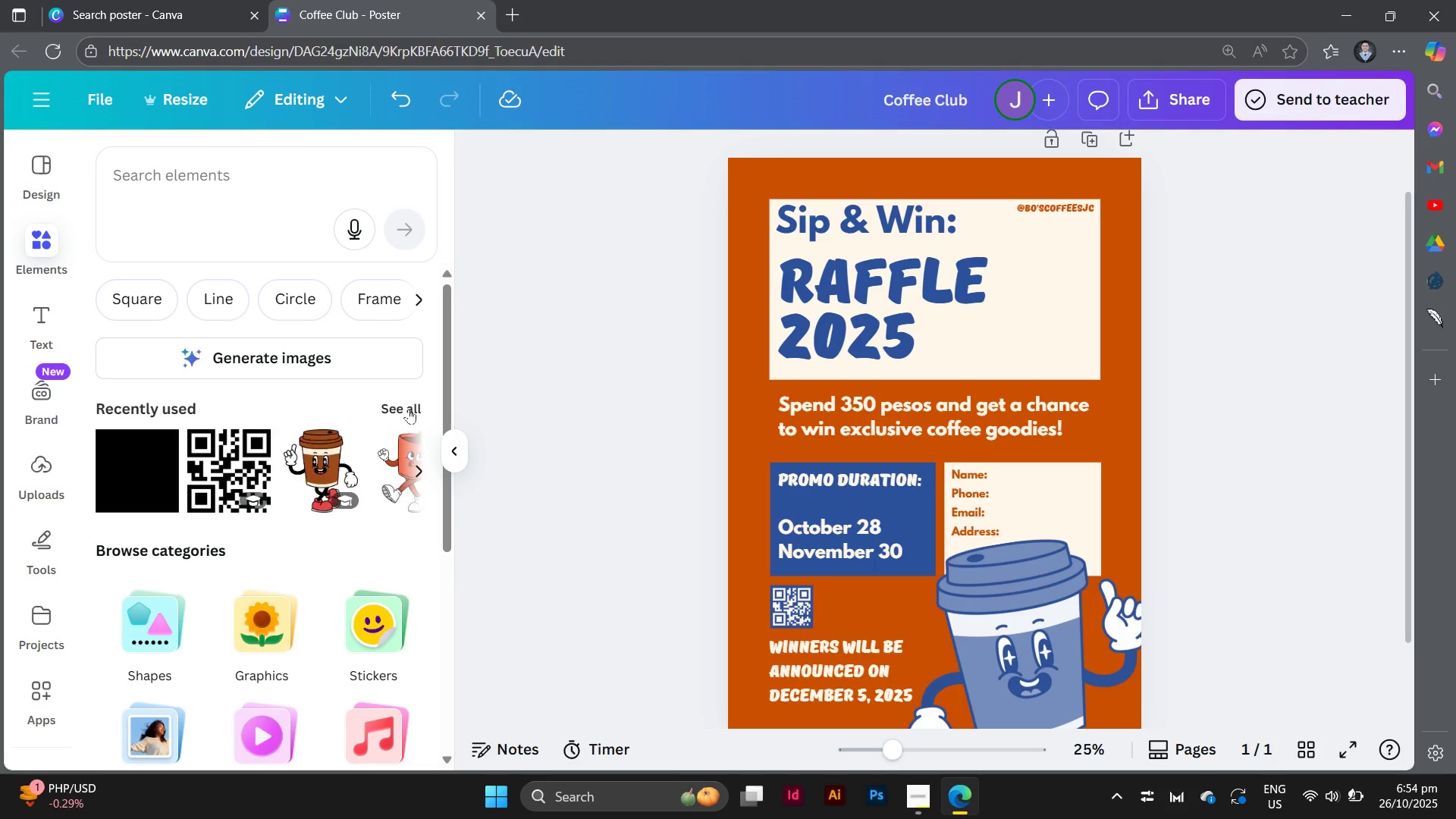 
left_click([401, 405])
 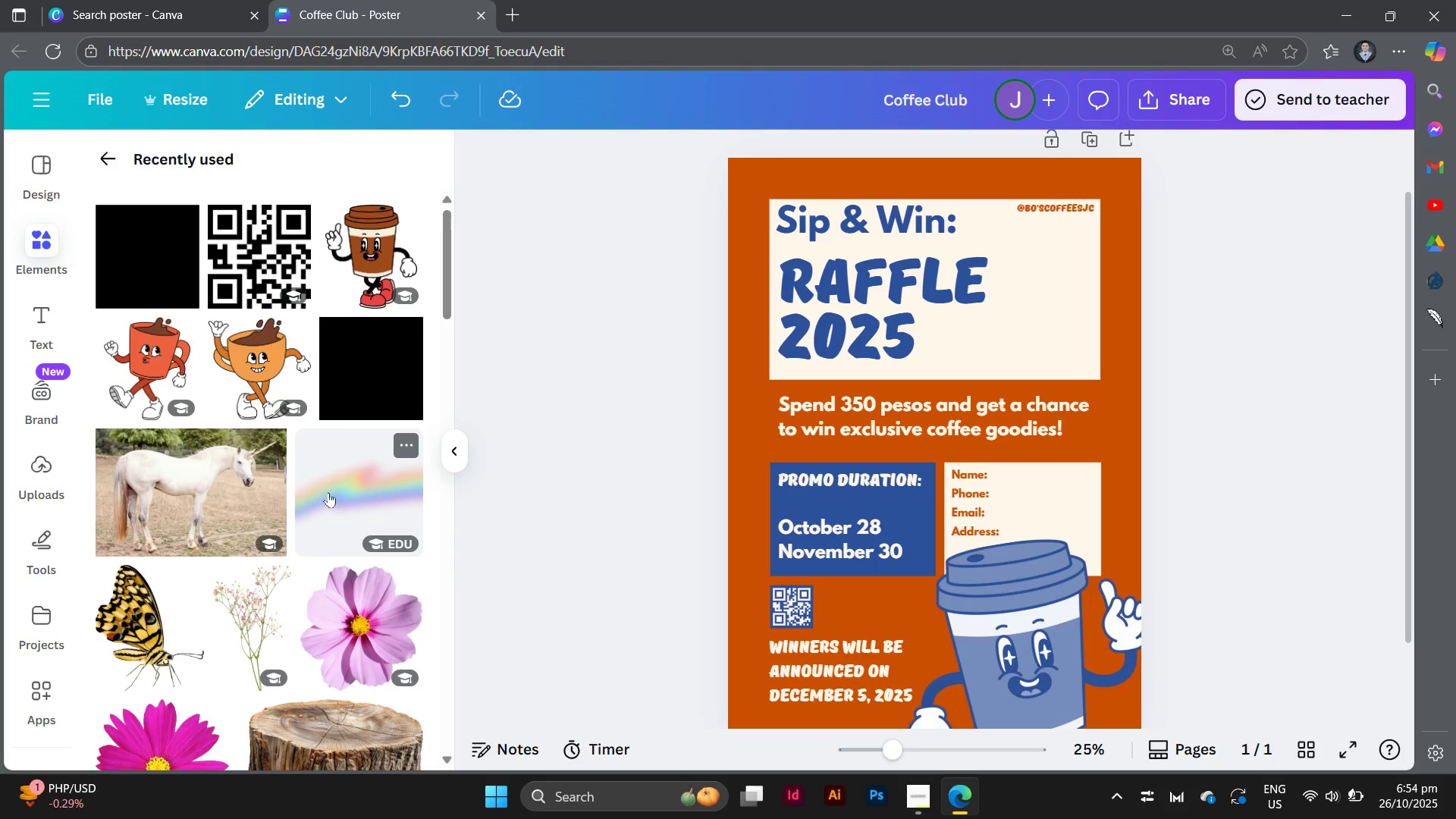 
scroll: coordinate [328, 492], scroll_direction: up, amount: 5.0
 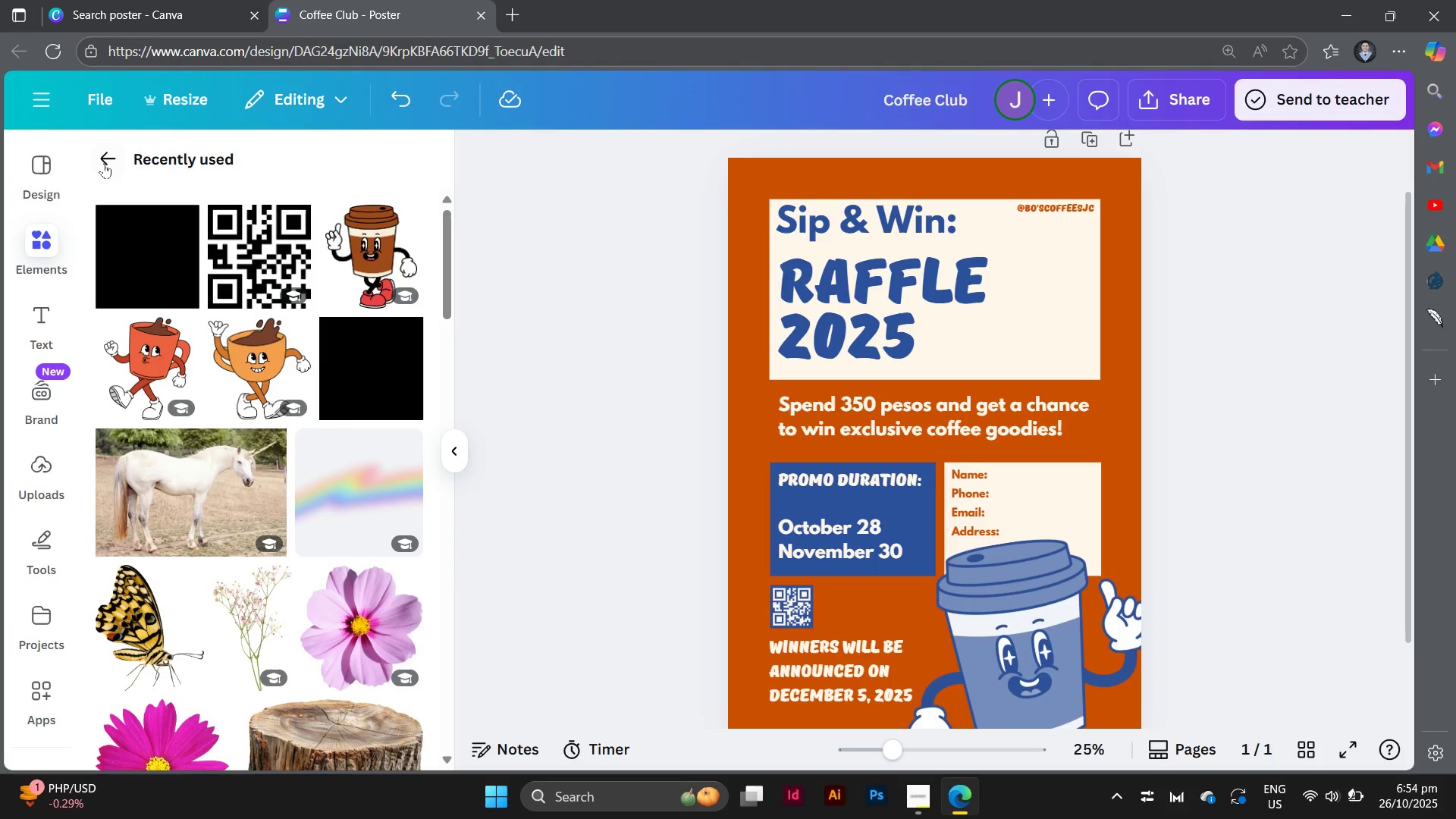 
left_click([108, 169])
 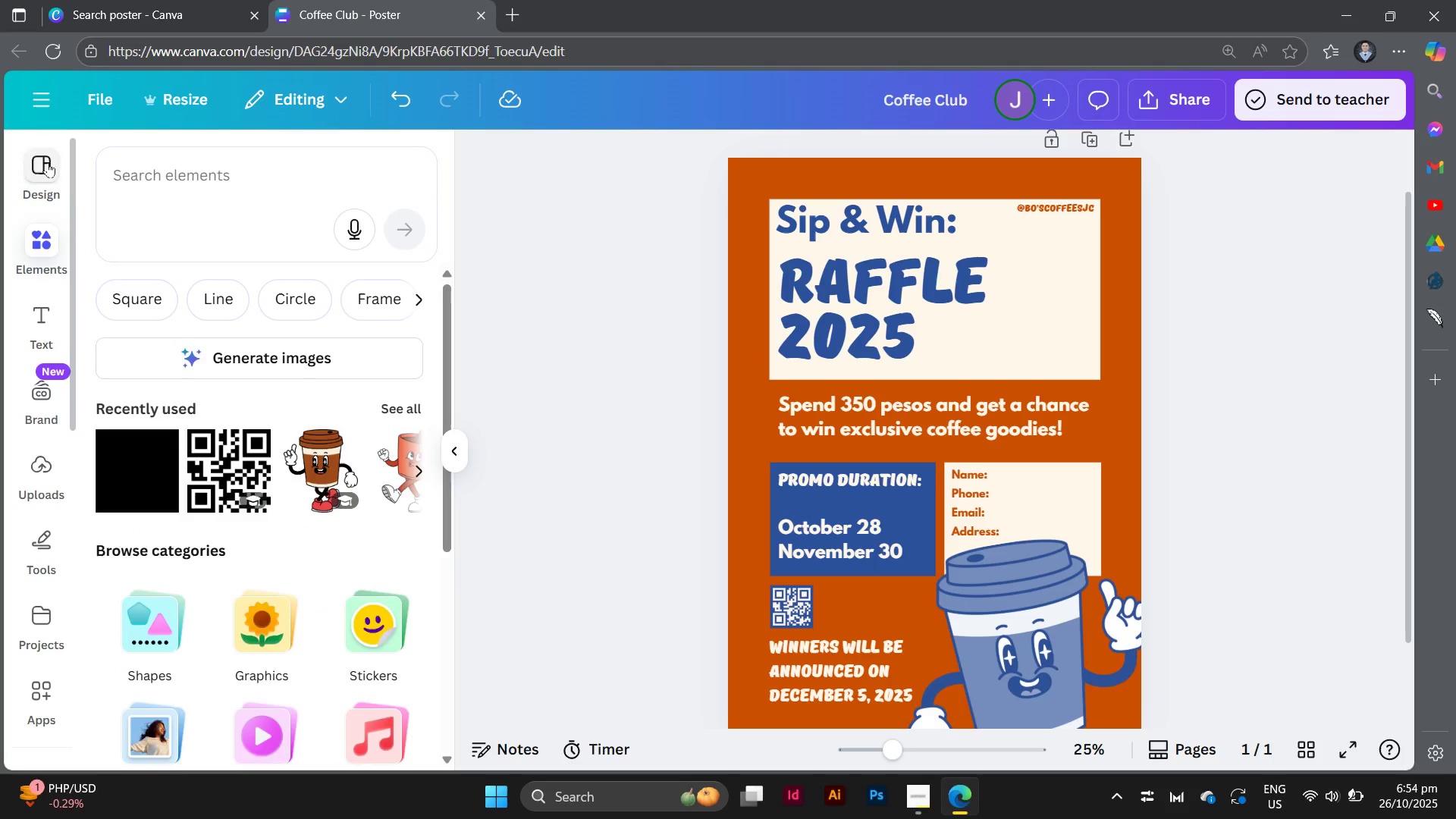 
left_click([48, 162])
 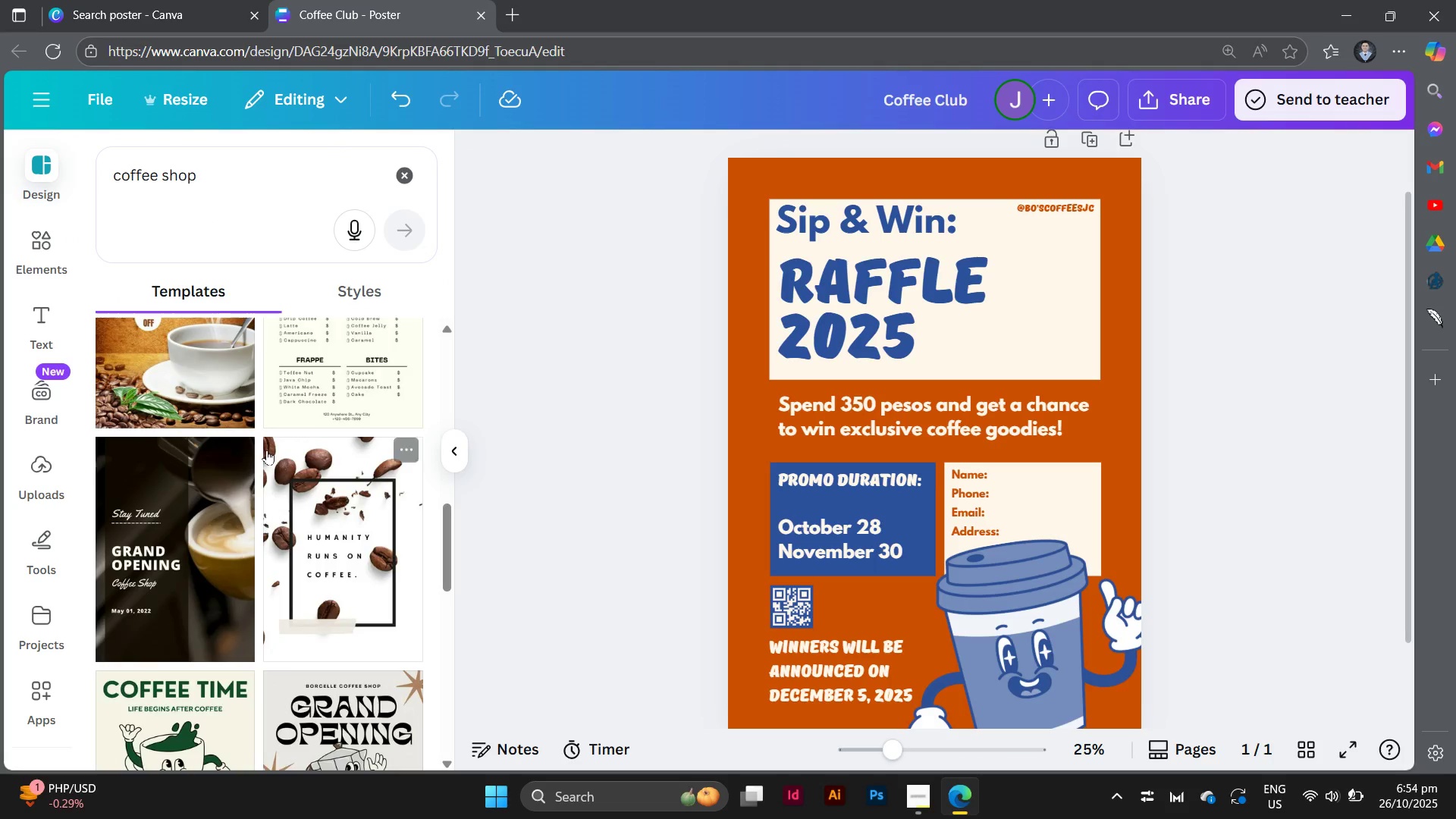 
scroll: coordinate [249, 451], scroll_direction: up, amount: 12.0
 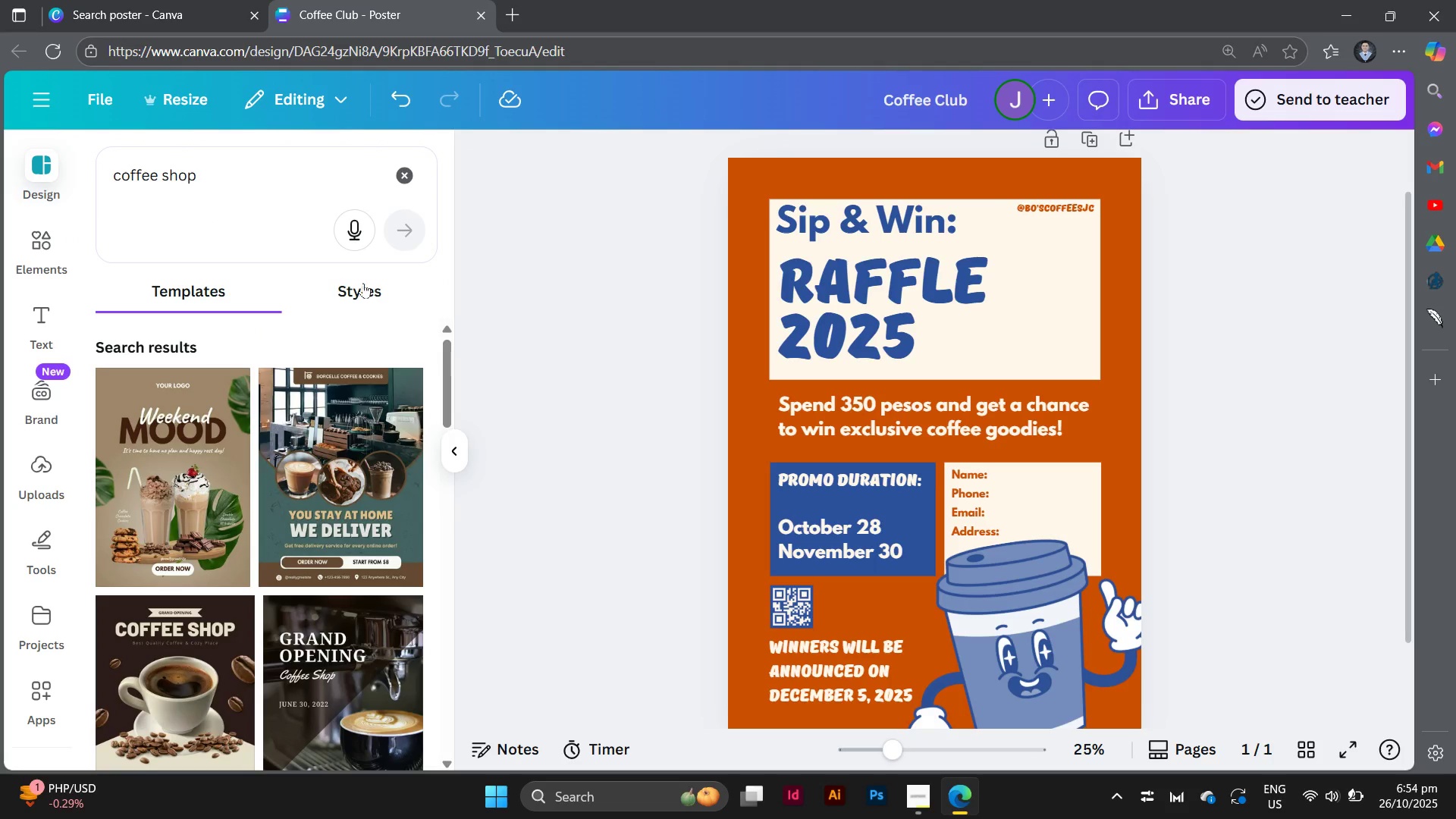 
left_click([363, 279])
 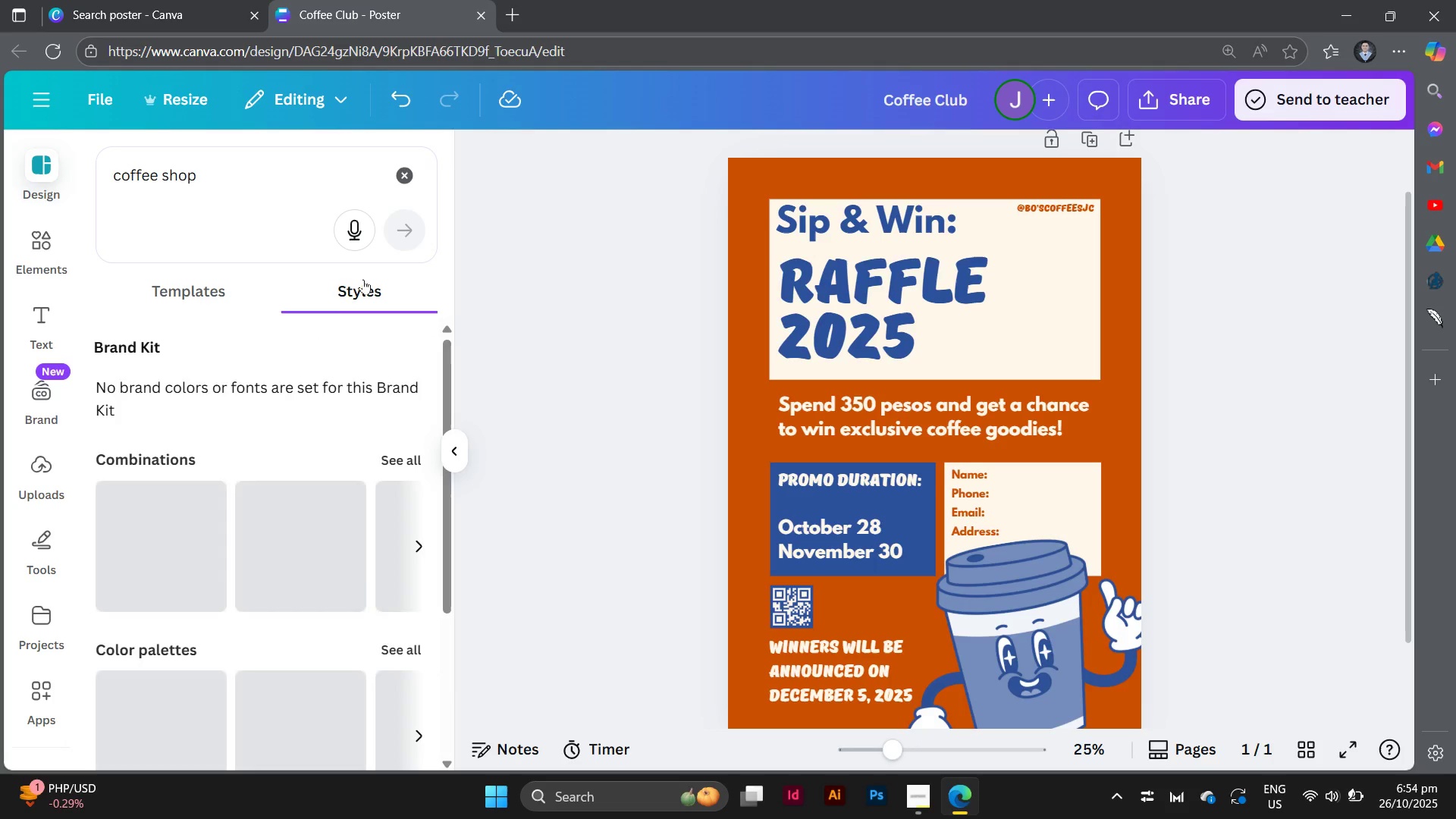 
wait(5.84)
 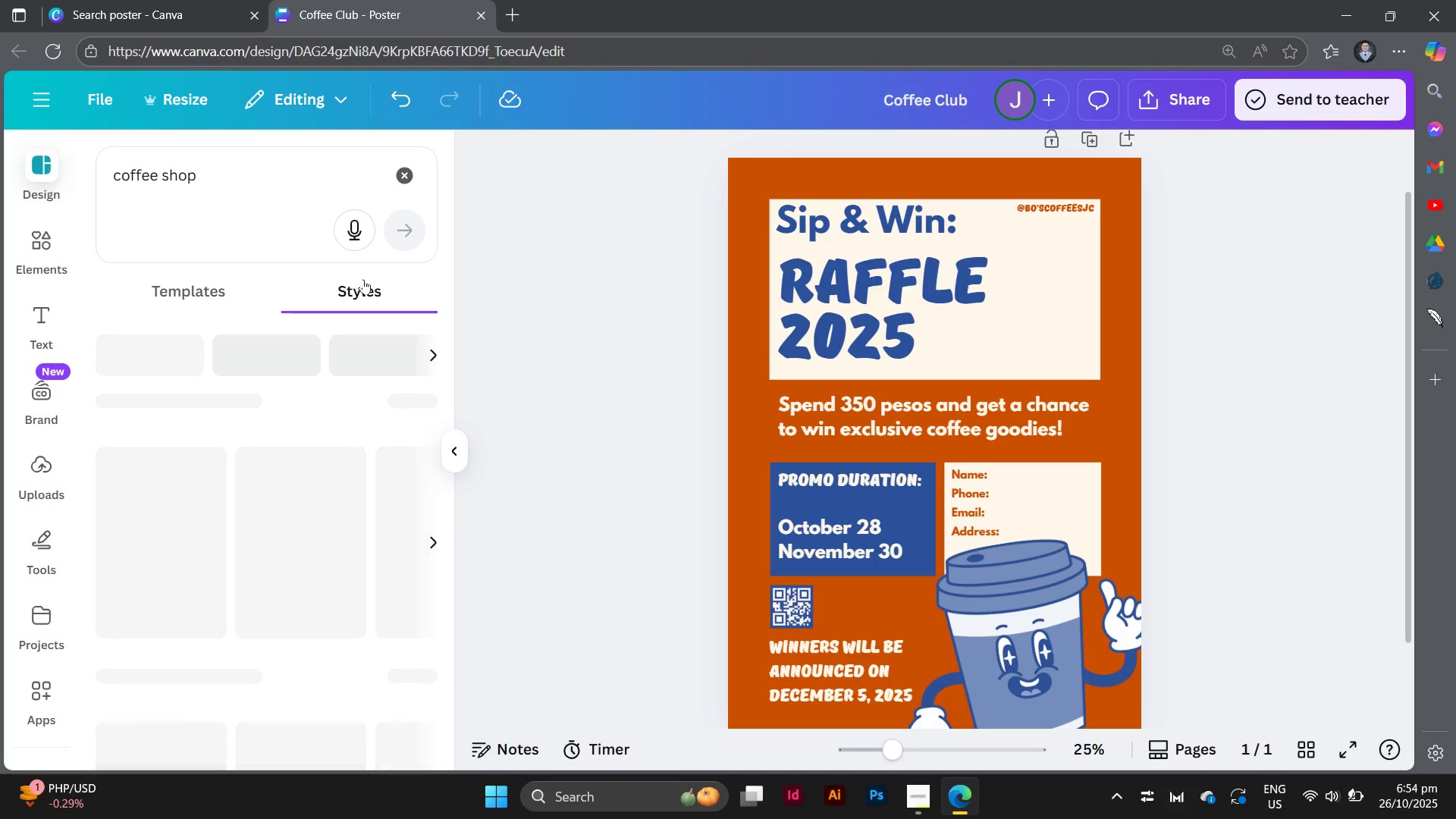 
left_click([515, 399])
 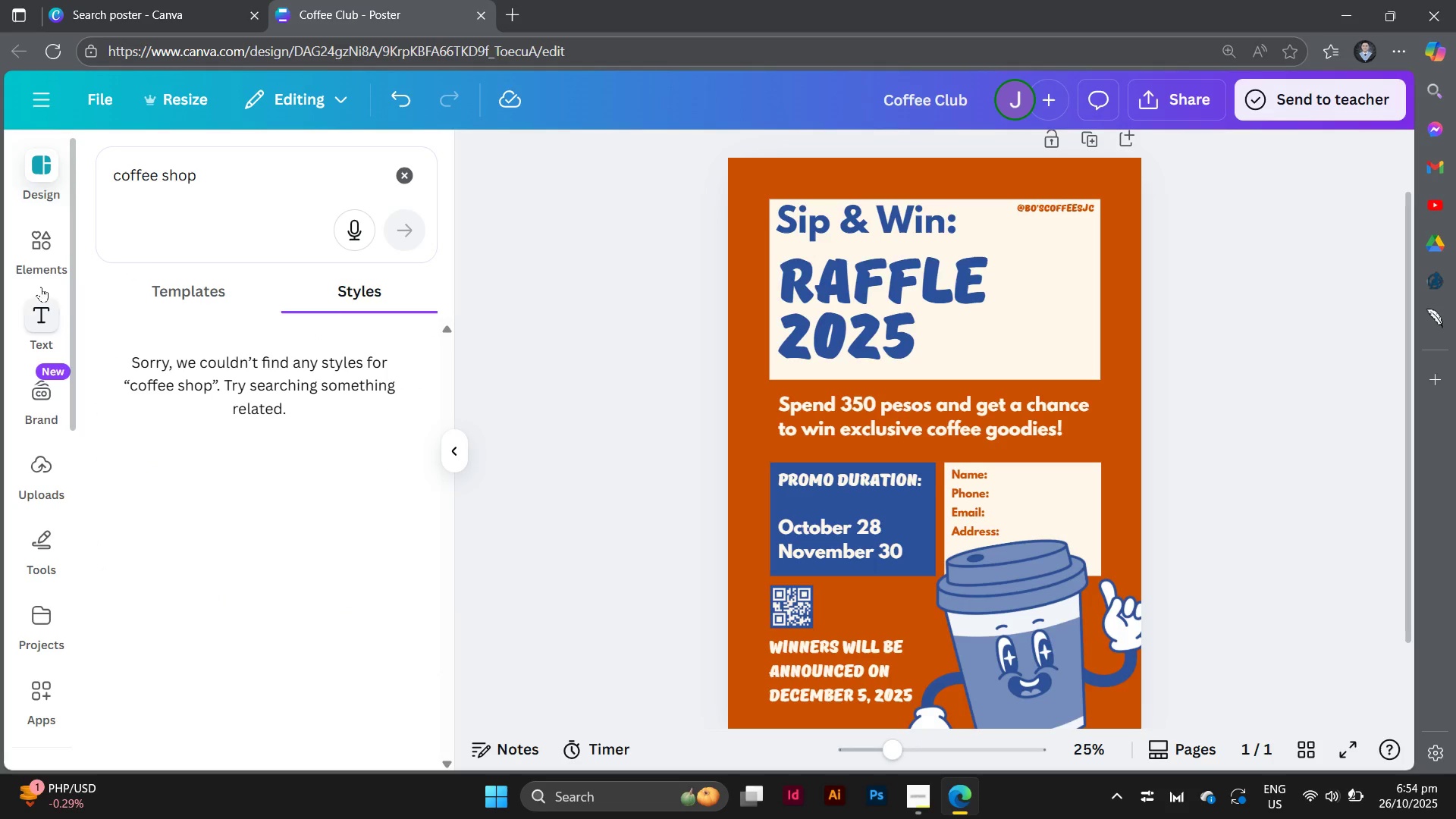 
left_click([48, 262])
 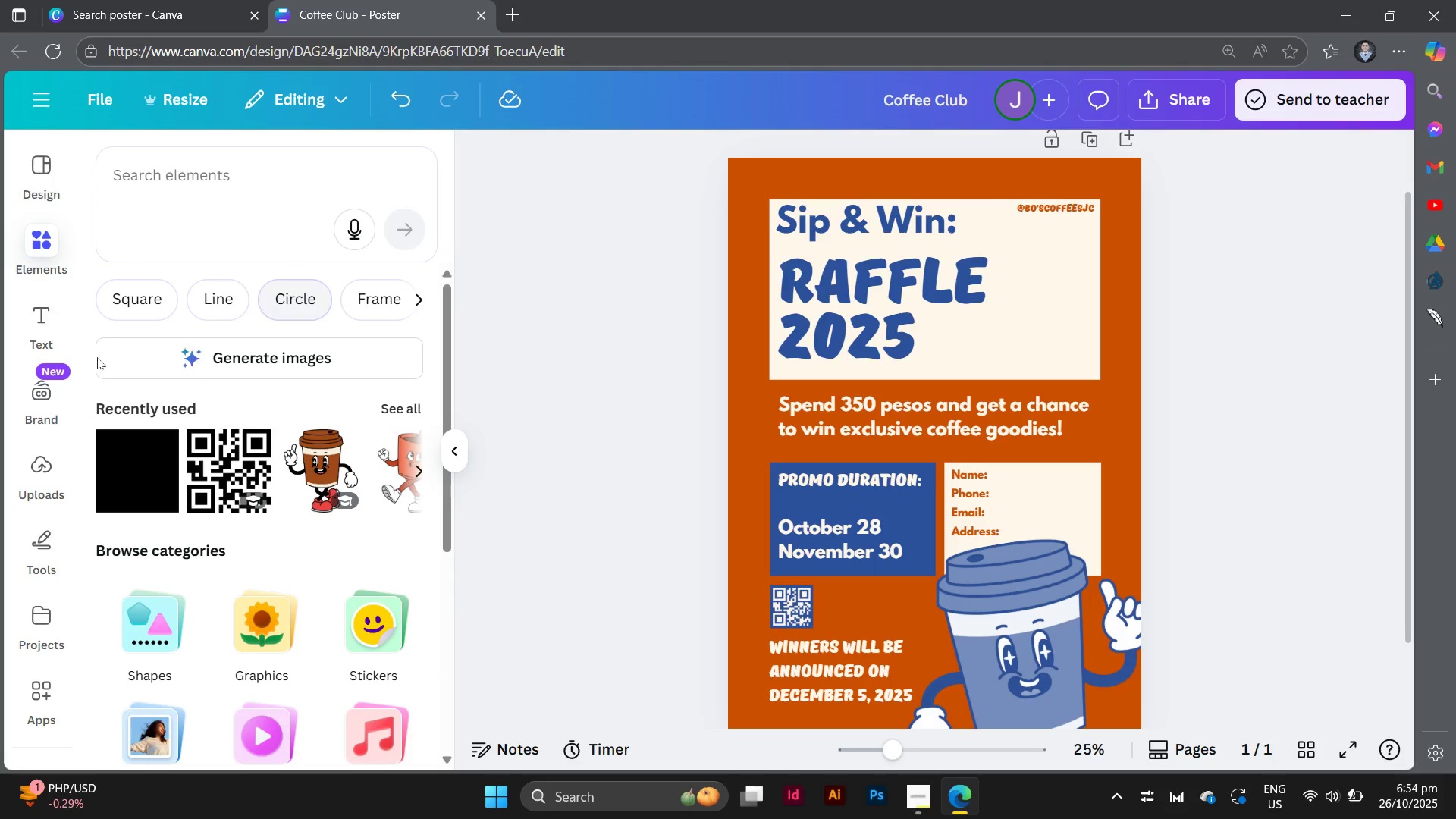 
left_click([38, 468])
 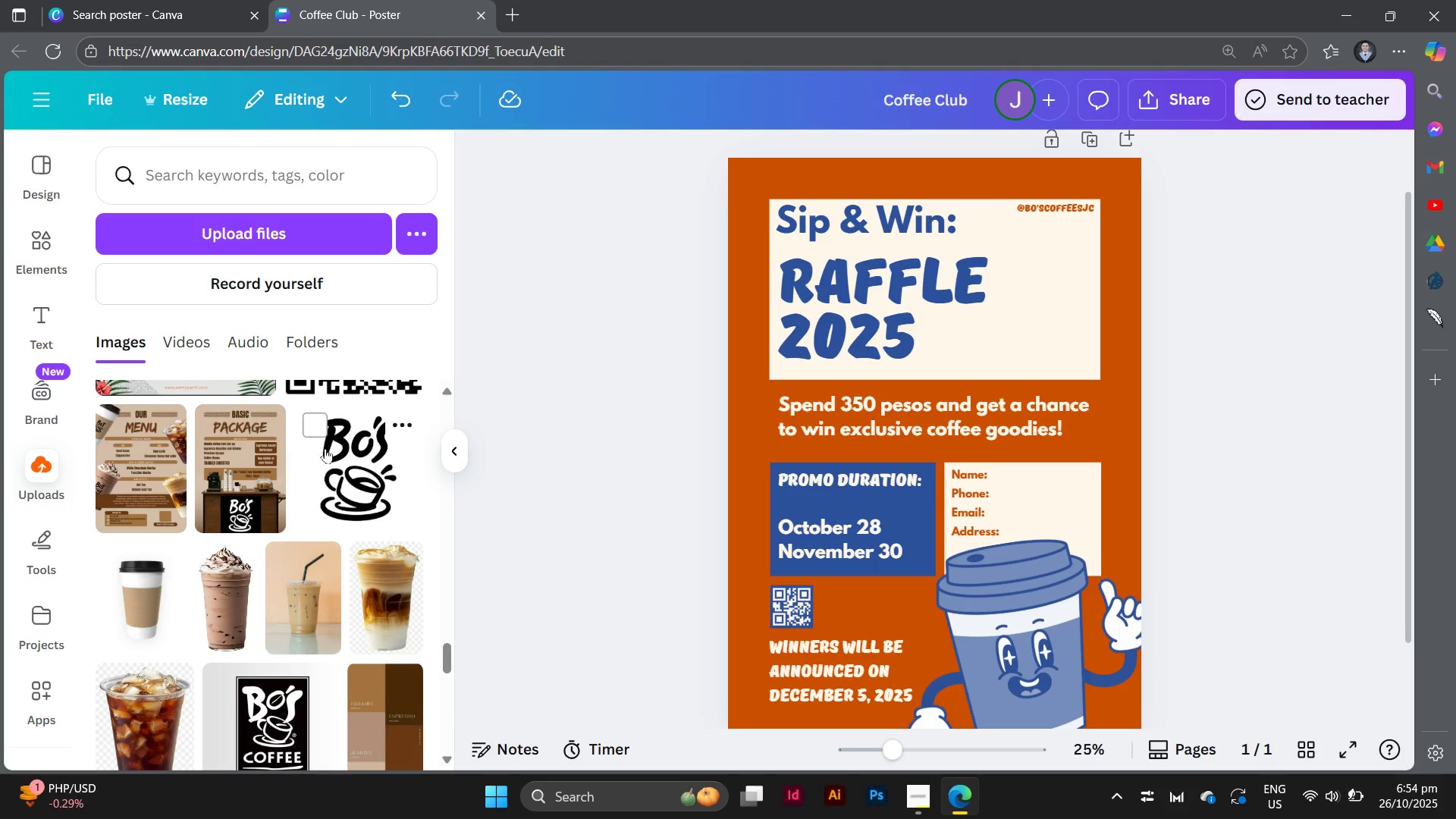 
left_click([331, 448])
 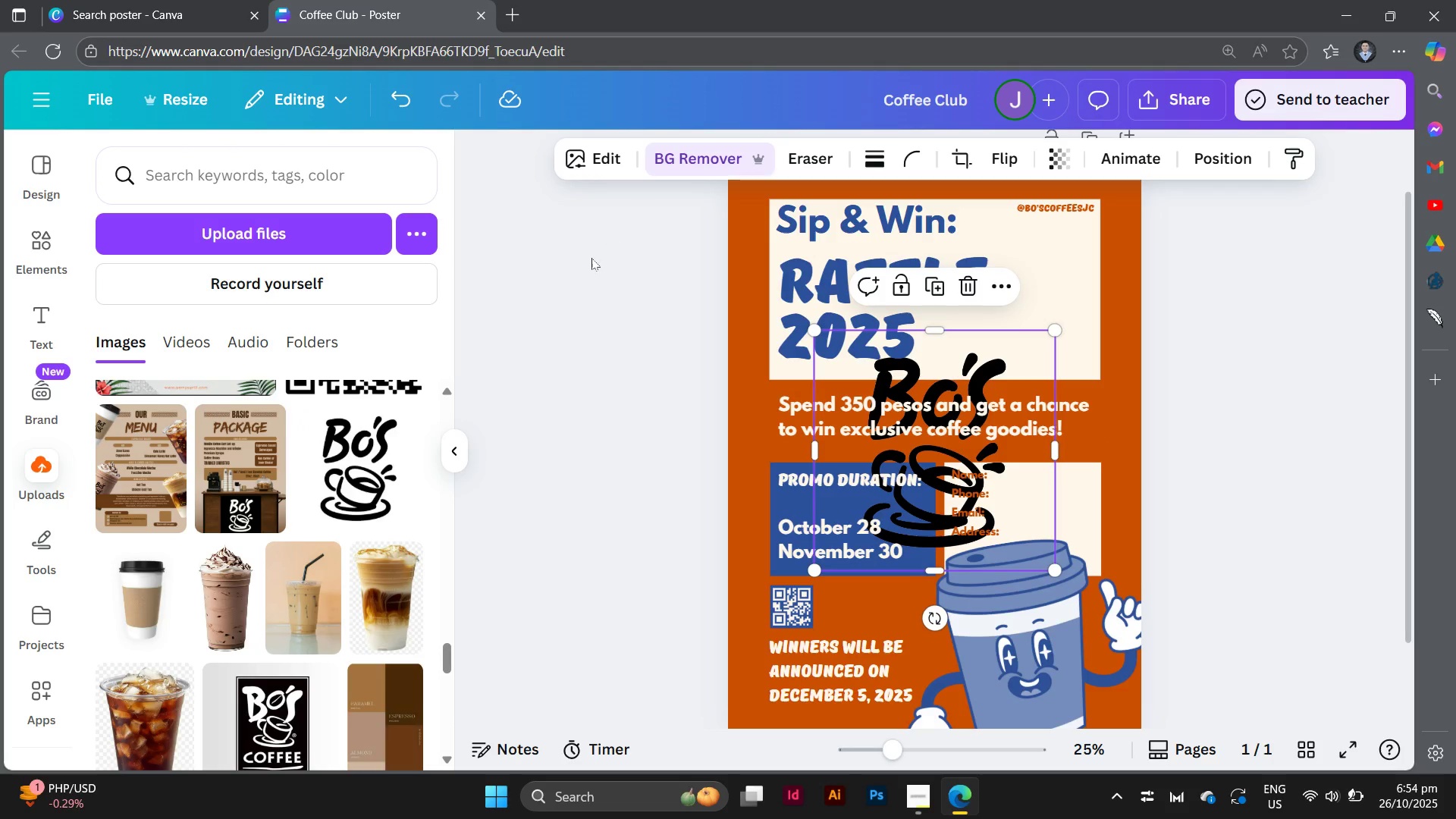 
left_click_drag(start_coordinate=[578, 145], to_coordinate=[578, 151])
 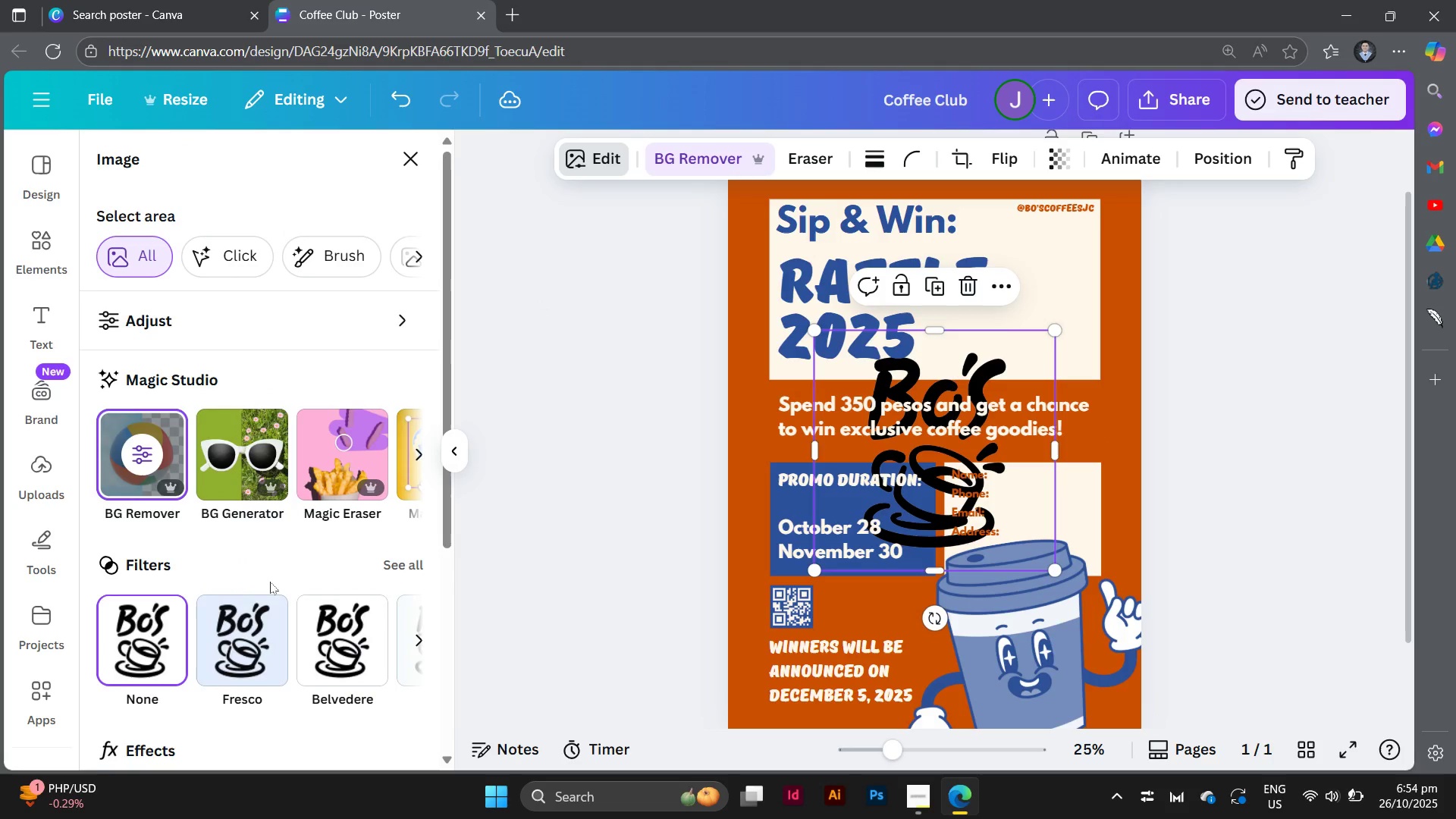 
scroll: coordinate [269, 591], scroll_direction: down, amount: 6.0
 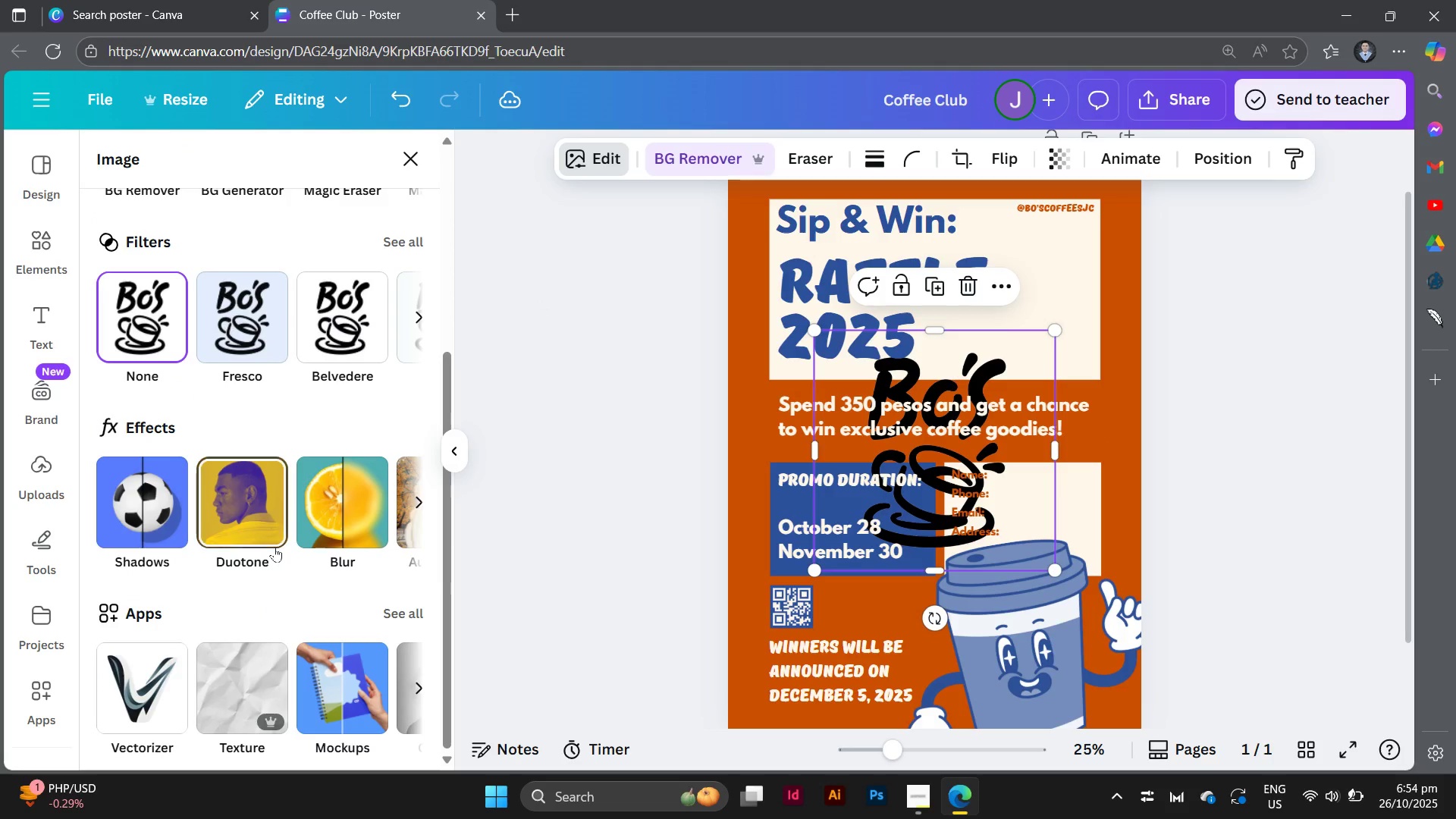 
left_click([275, 545])
 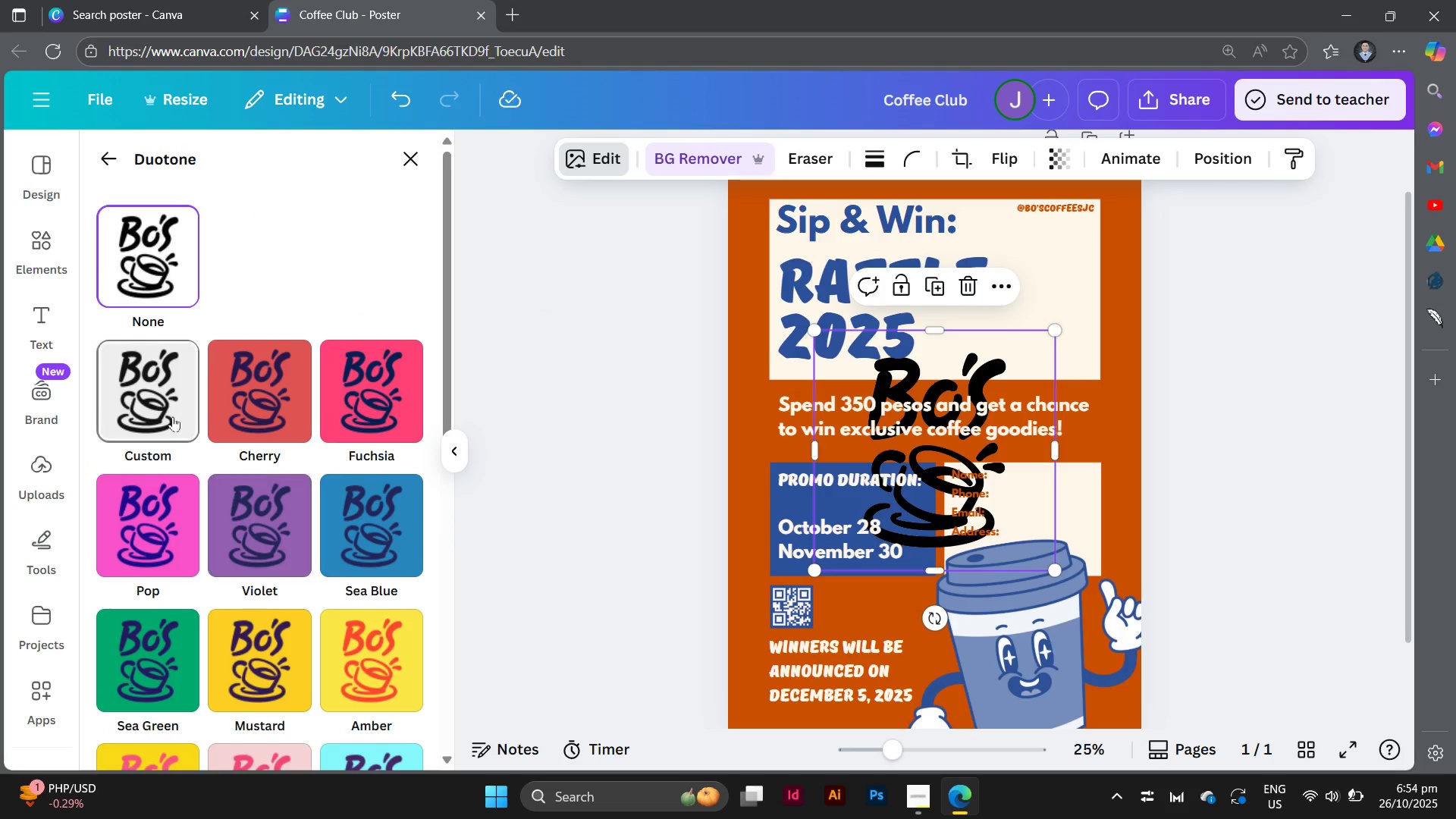 
left_click([171, 413])
 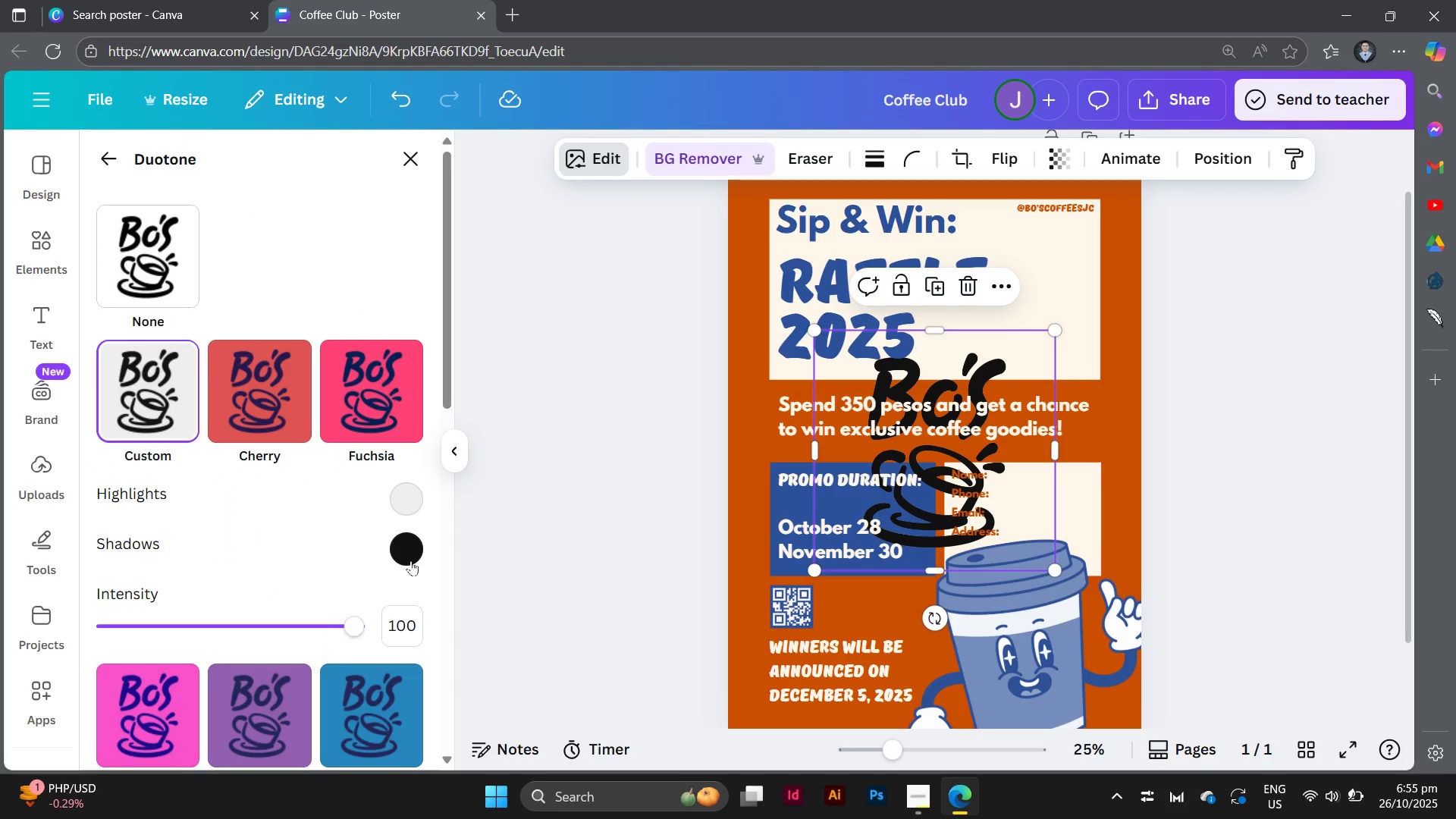 
left_click([406, 552])
 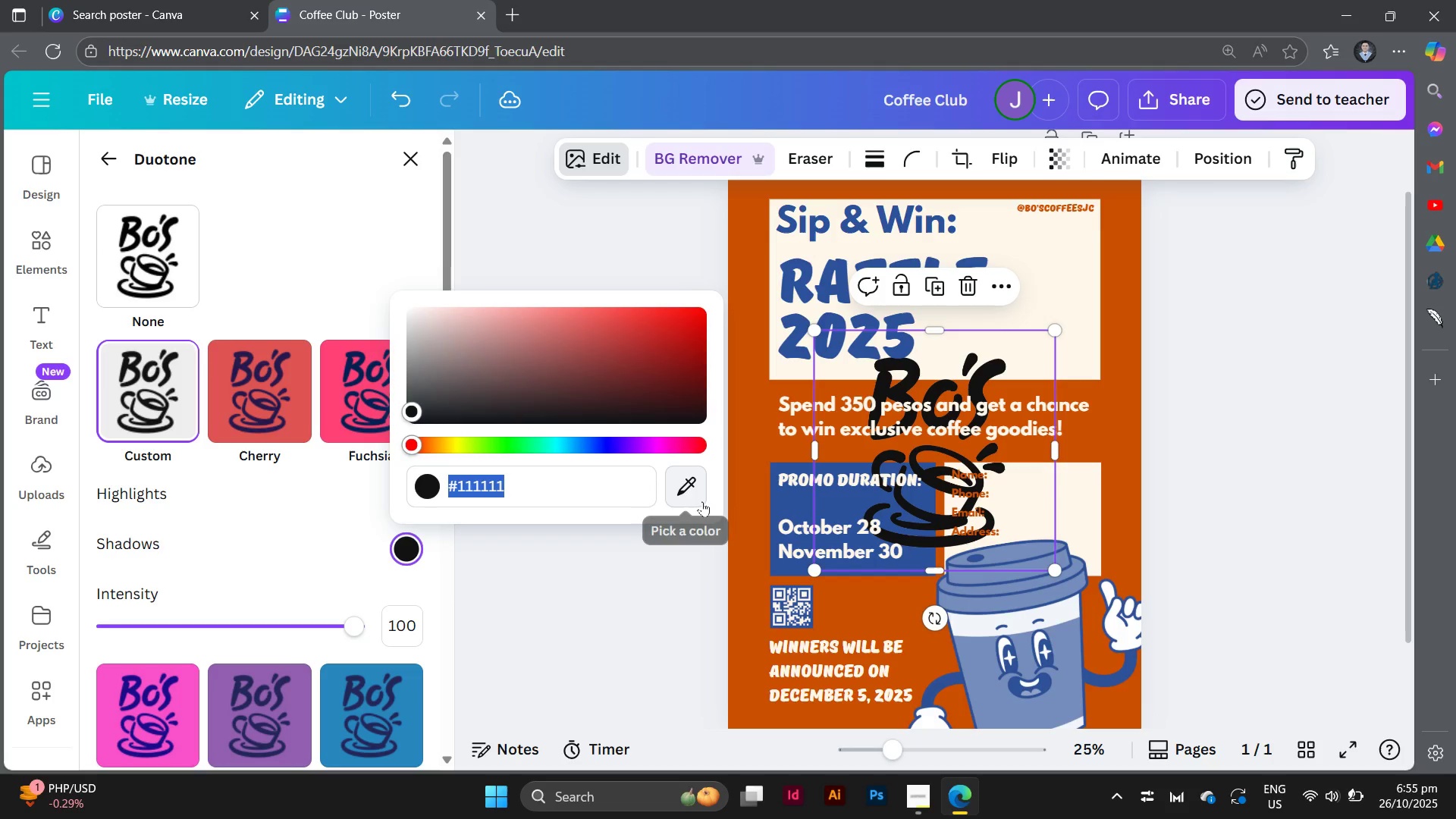 
left_click([702, 501])
 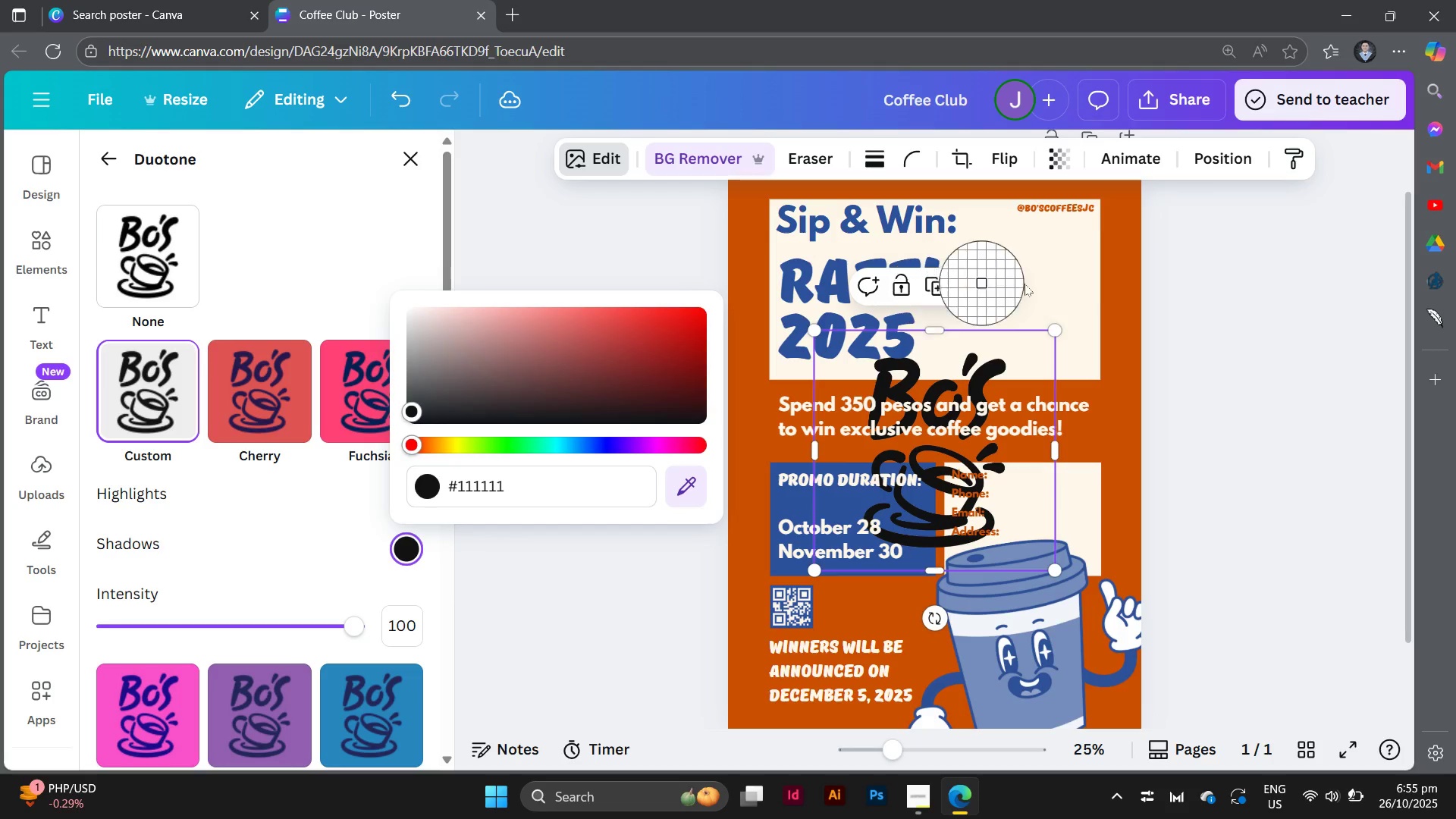 
left_click([1118, 421])
 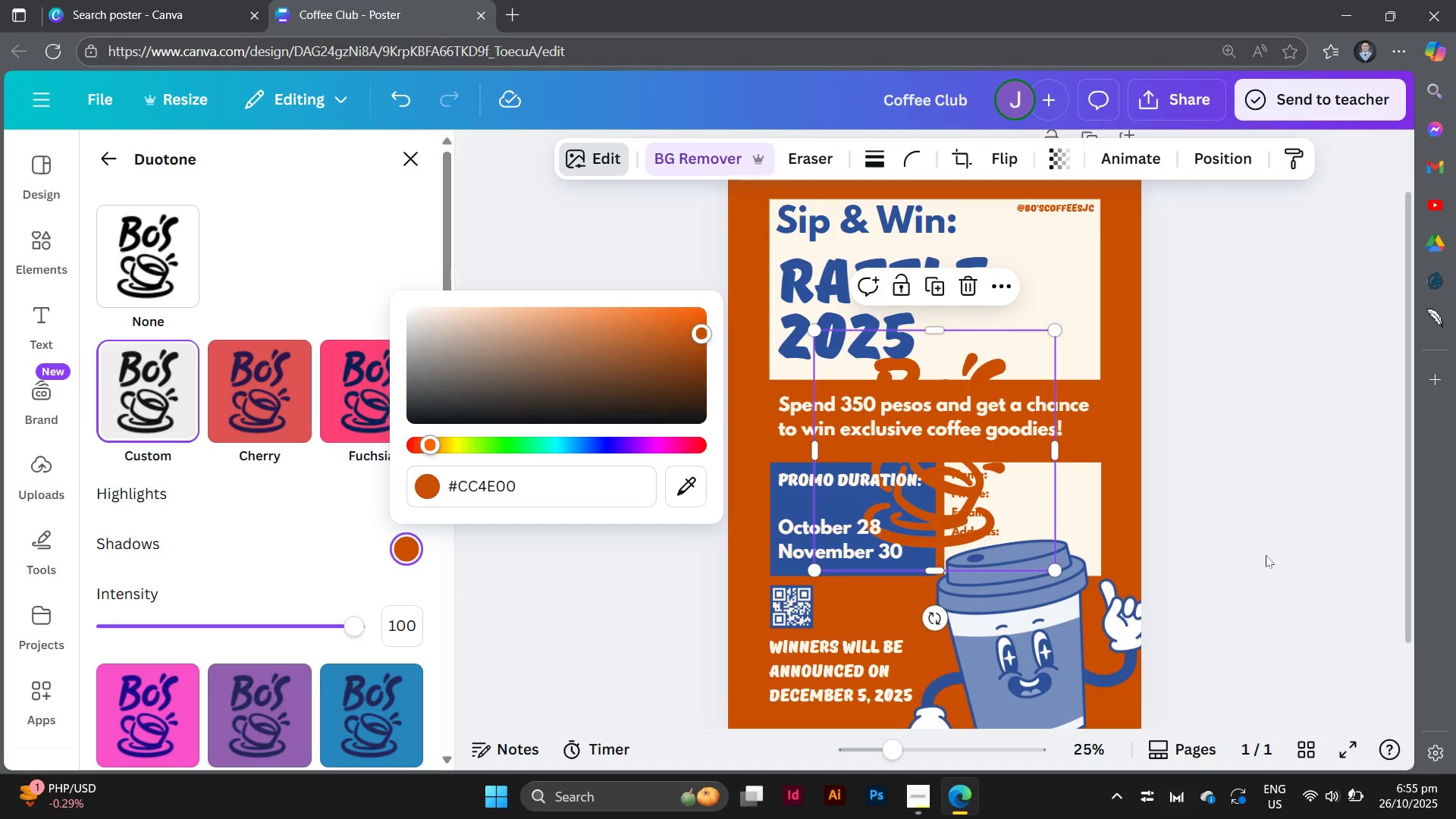 
left_click([1266, 555])
 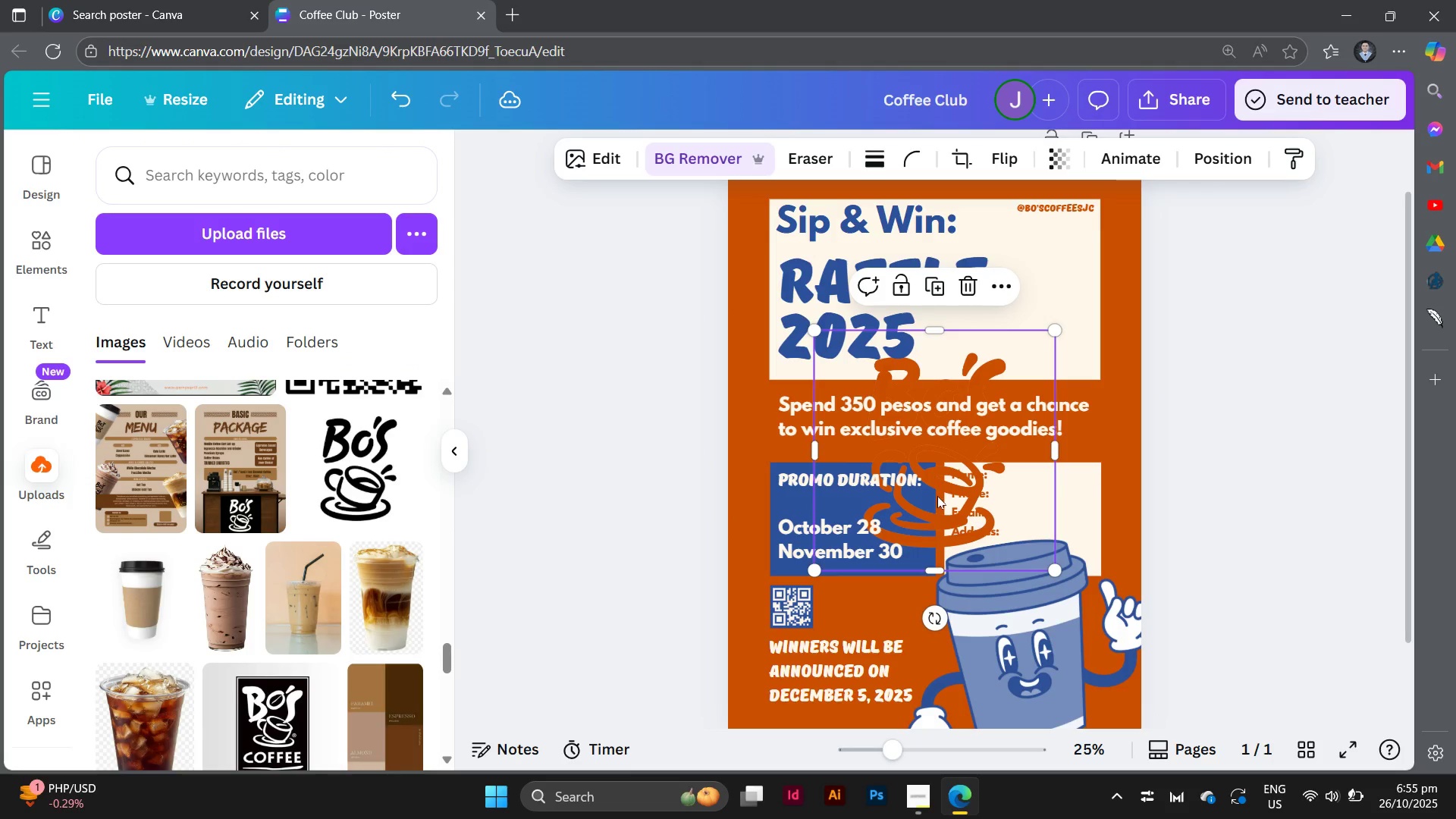 
left_click_drag(start_coordinate=[938, 497], to_coordinate=[1043, 368])
 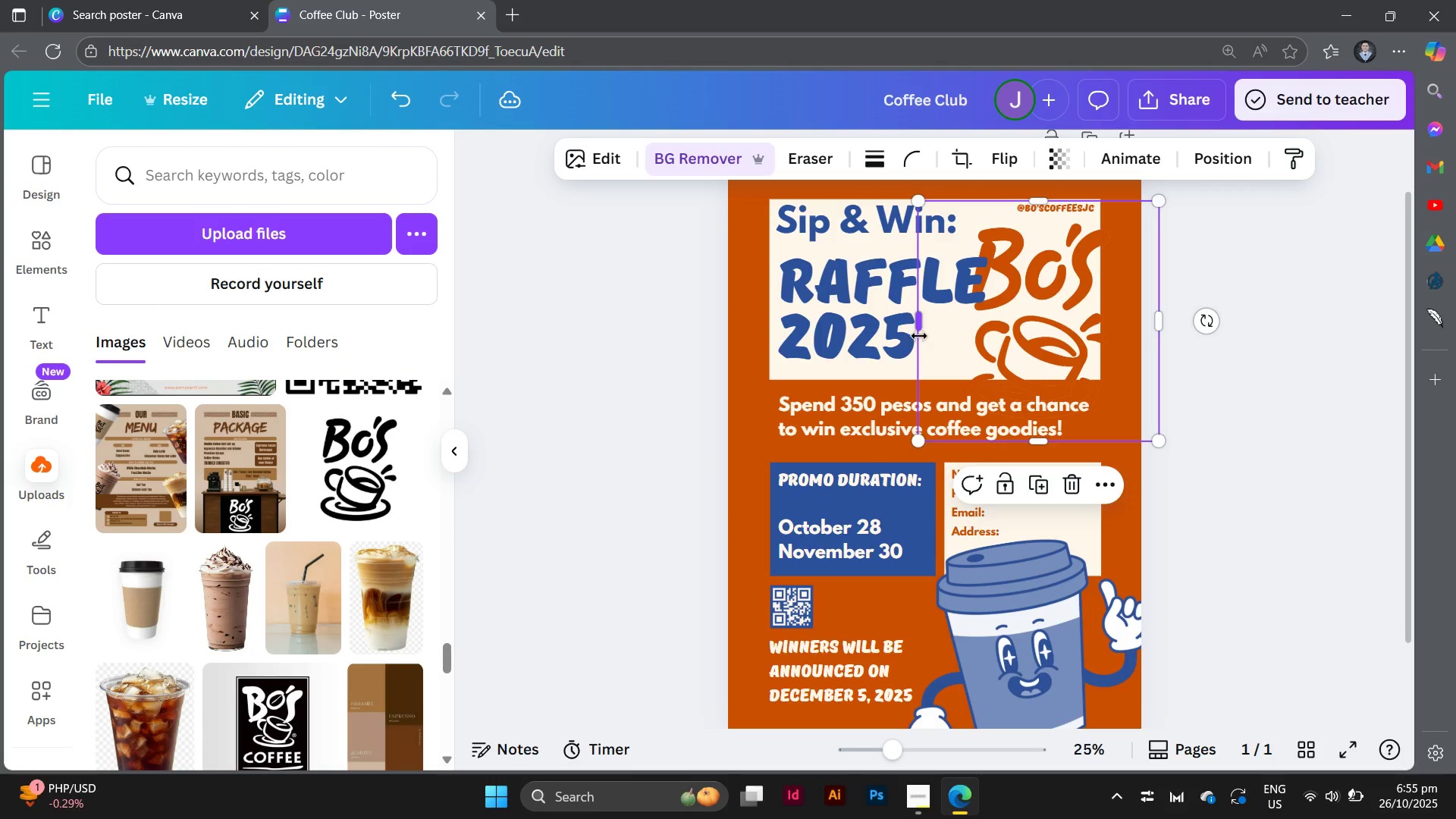 
left_click_drag(start_coordinate=[919, 336], to_coordinate=[968, 340])
 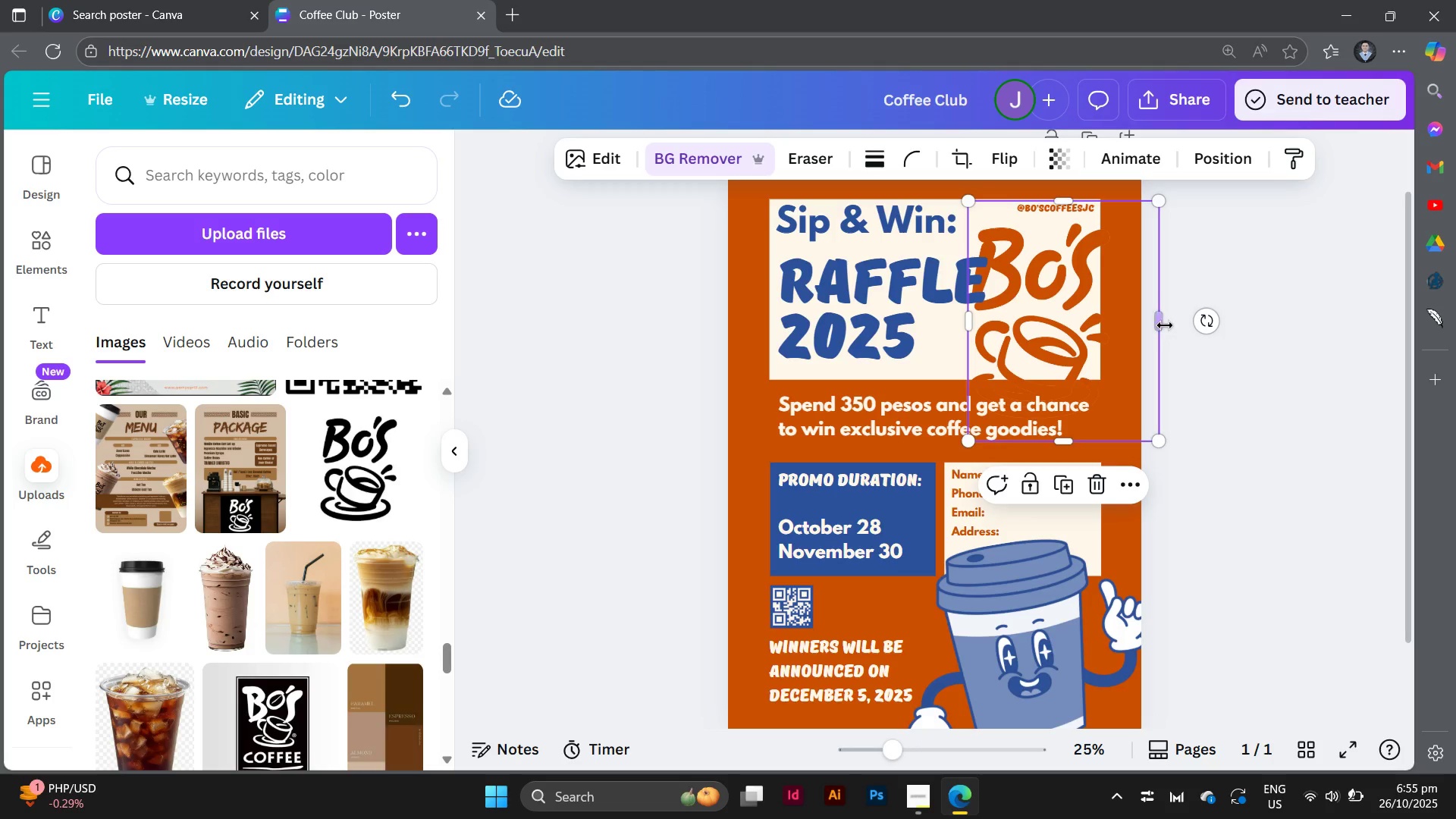 
left_click_drag(start_coordinate=[1163, 325], to_coordinate=[1125, 331])
 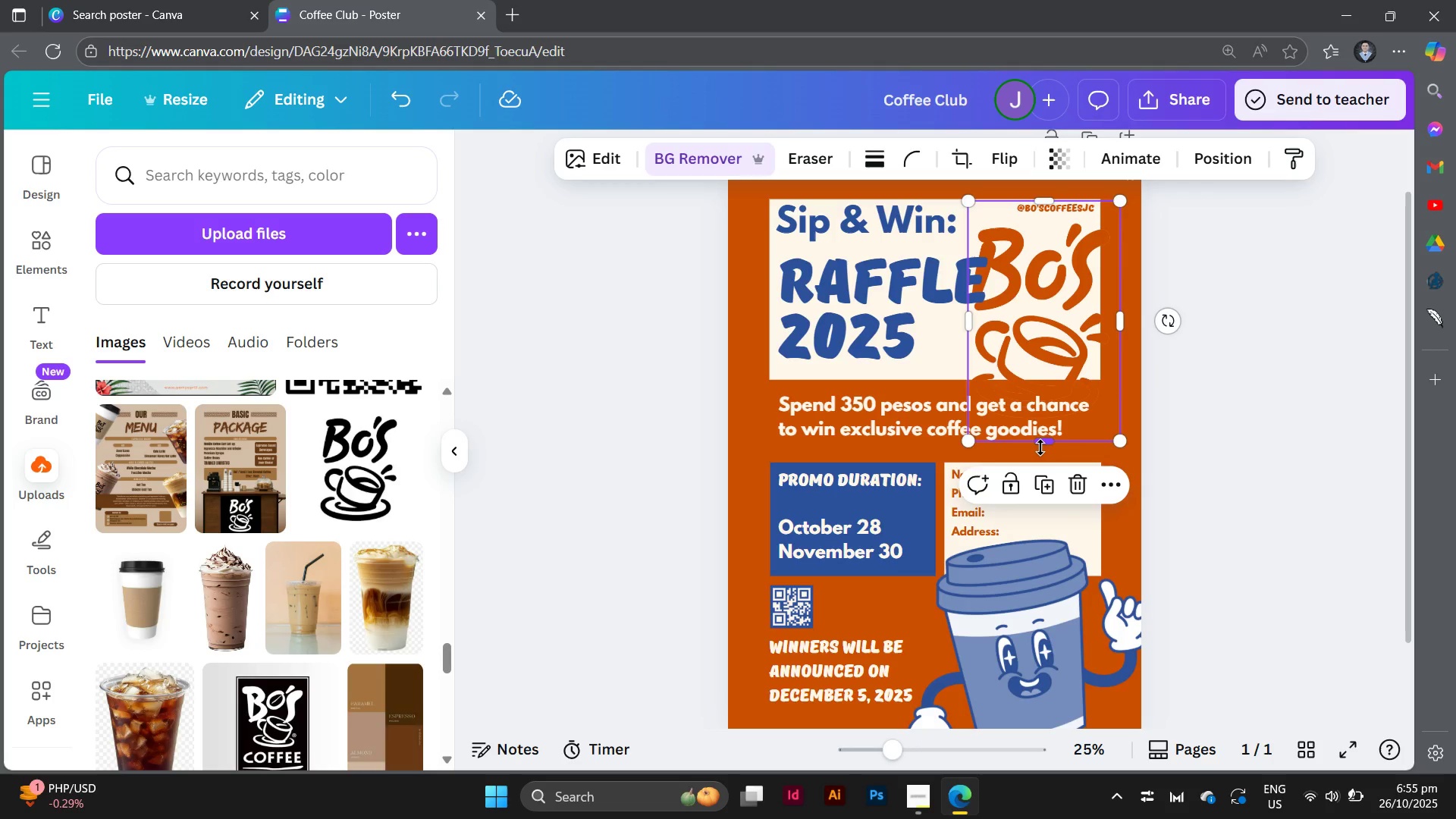 
left_click_drag(start_coordinate=[1040, 447], to_coordinate=[1040, 403])
 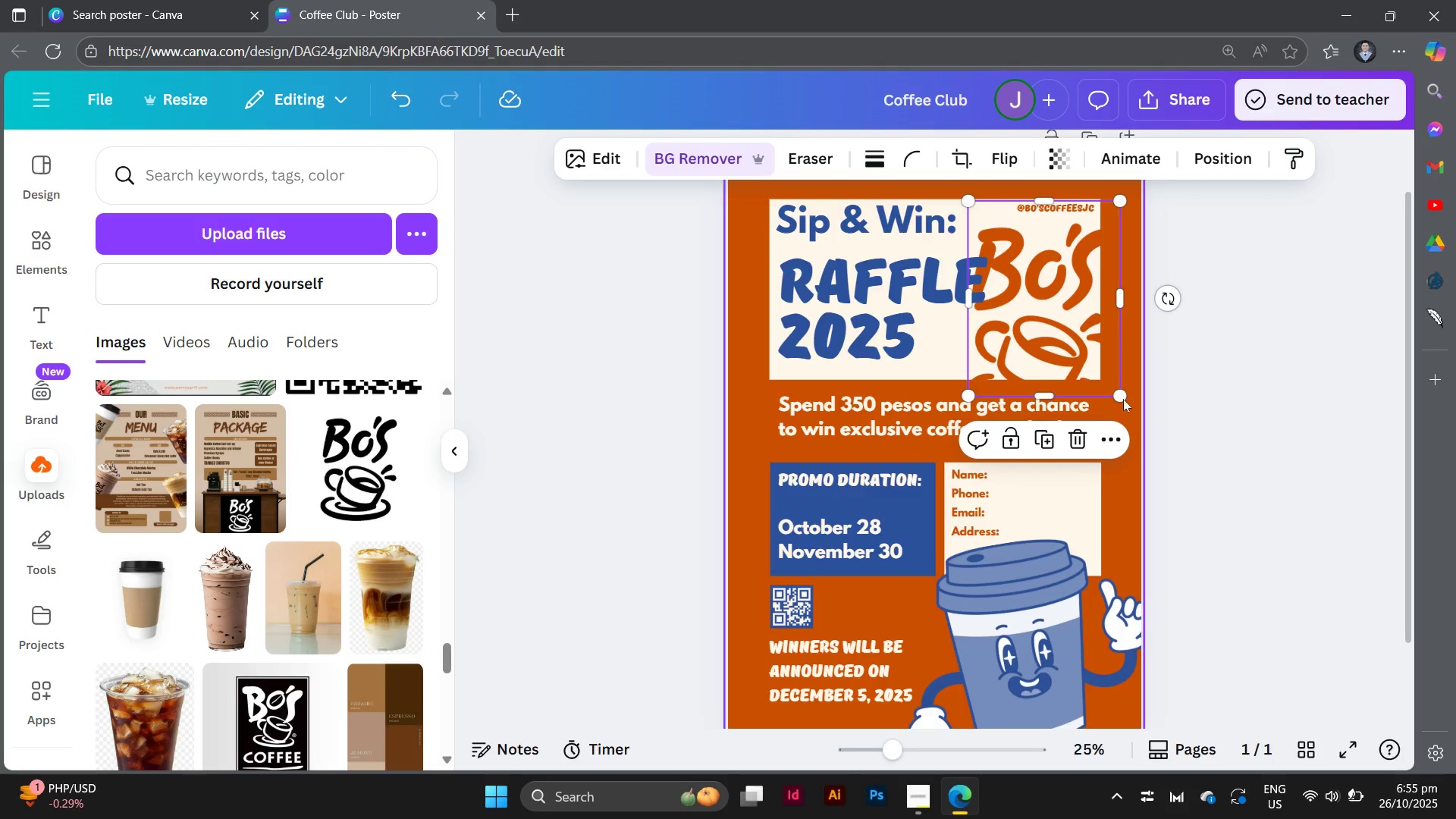 
left_click_drag(start_coordinate=[1122, 394], to_coordinate=[1068, 357])
 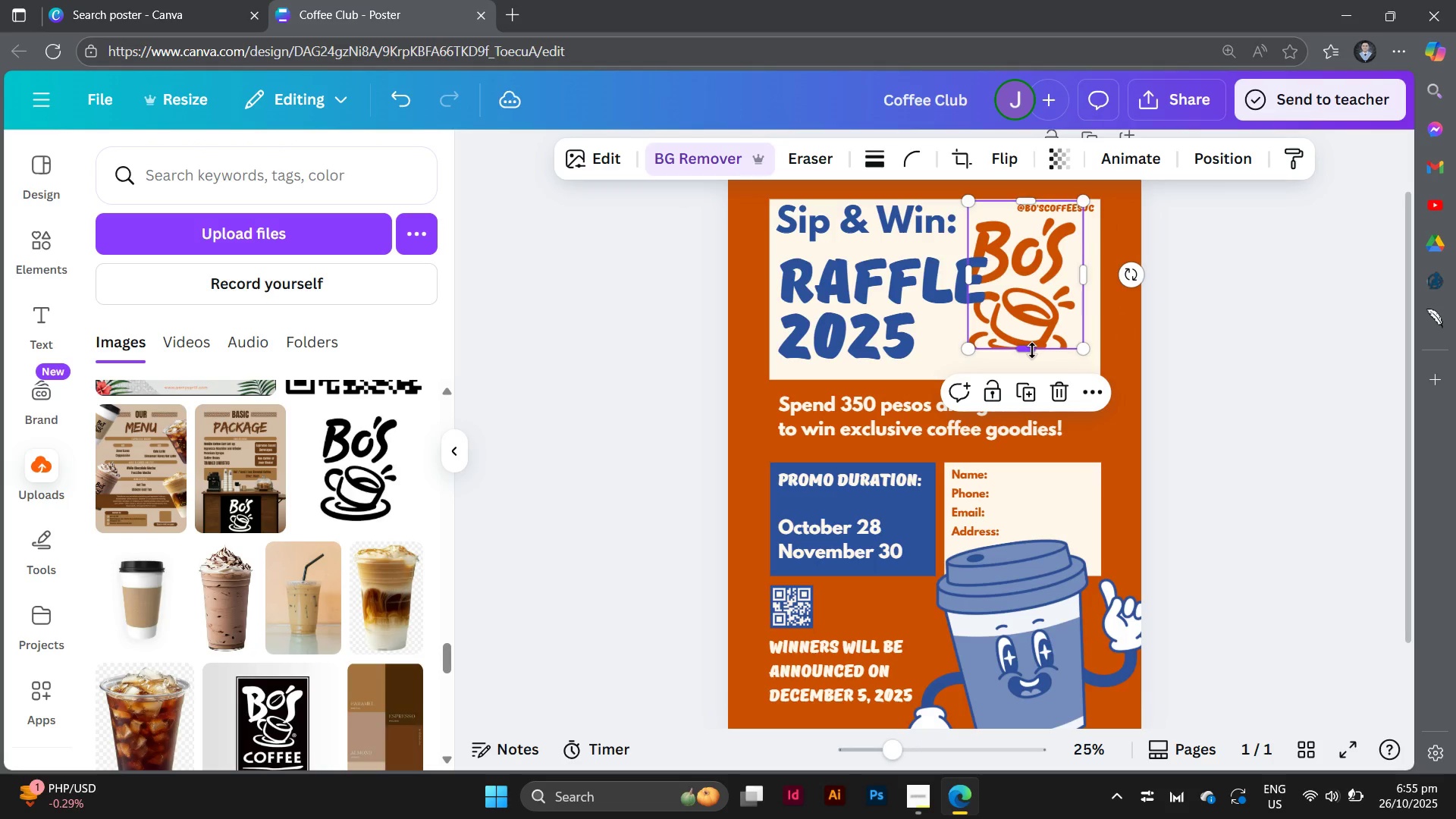 
left_click_drag(start_coordinate=[1032, 350], to_coordinate=[1033, 369])
 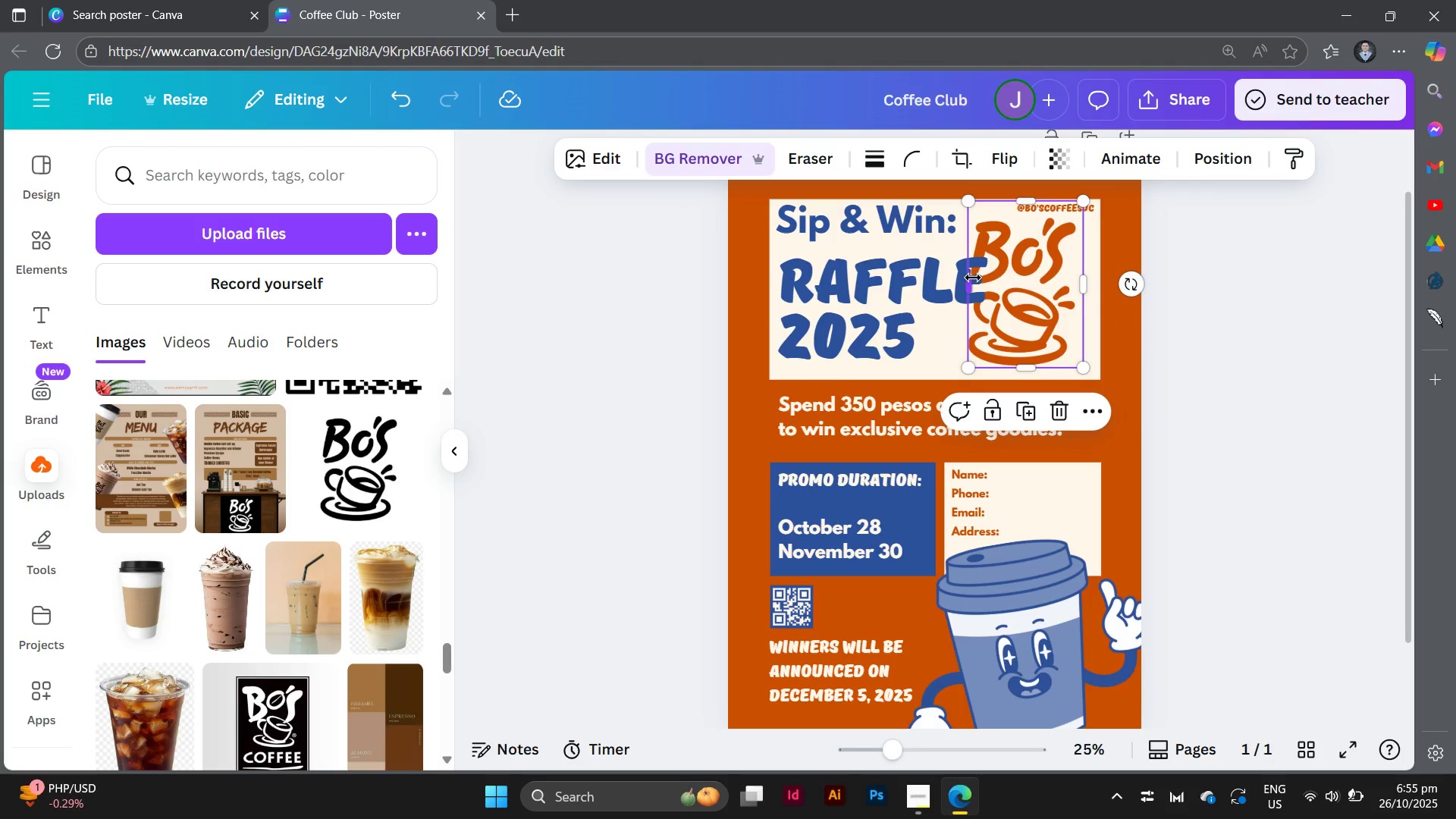 
left_click_drag(start_coordinate=[973, 278], to_coordinate=[969, 278])
 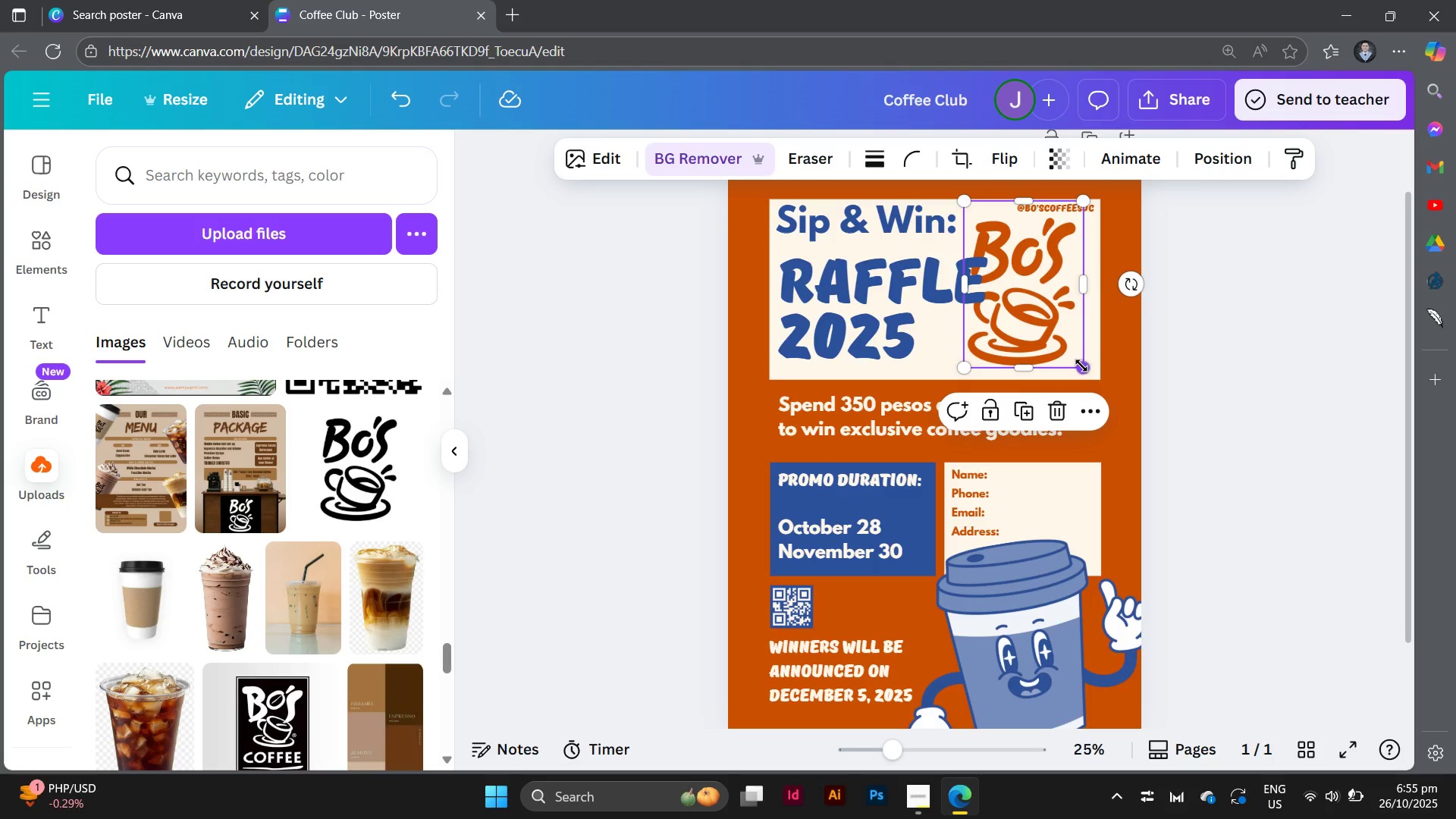 
left_click_drag(start_coordinate=[1081, 367], to_coordinate=[1046, 331])
 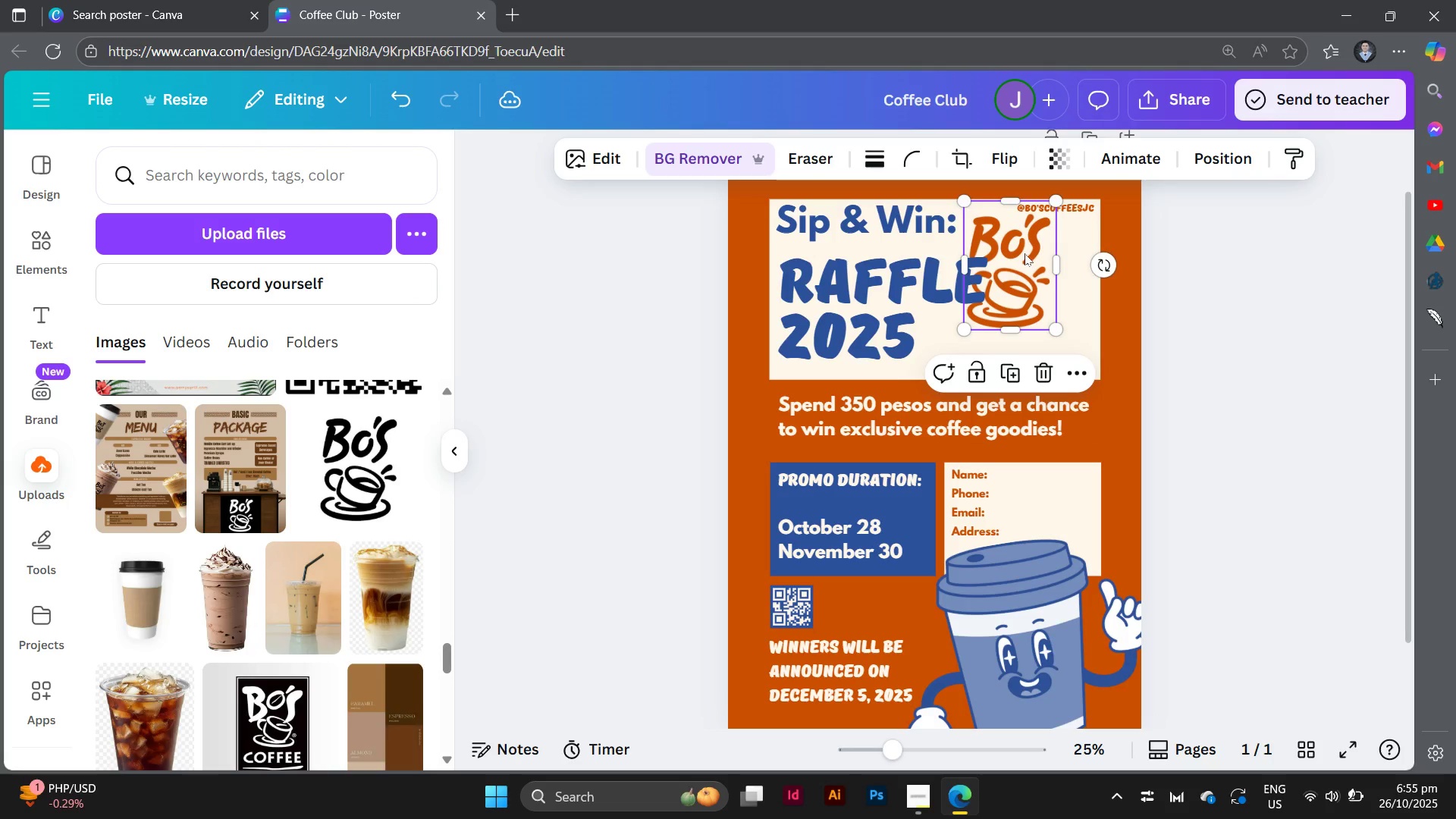 
left_click_drag(start_coordinate=[1025, 253], to_coordinate=[1056, 293])
 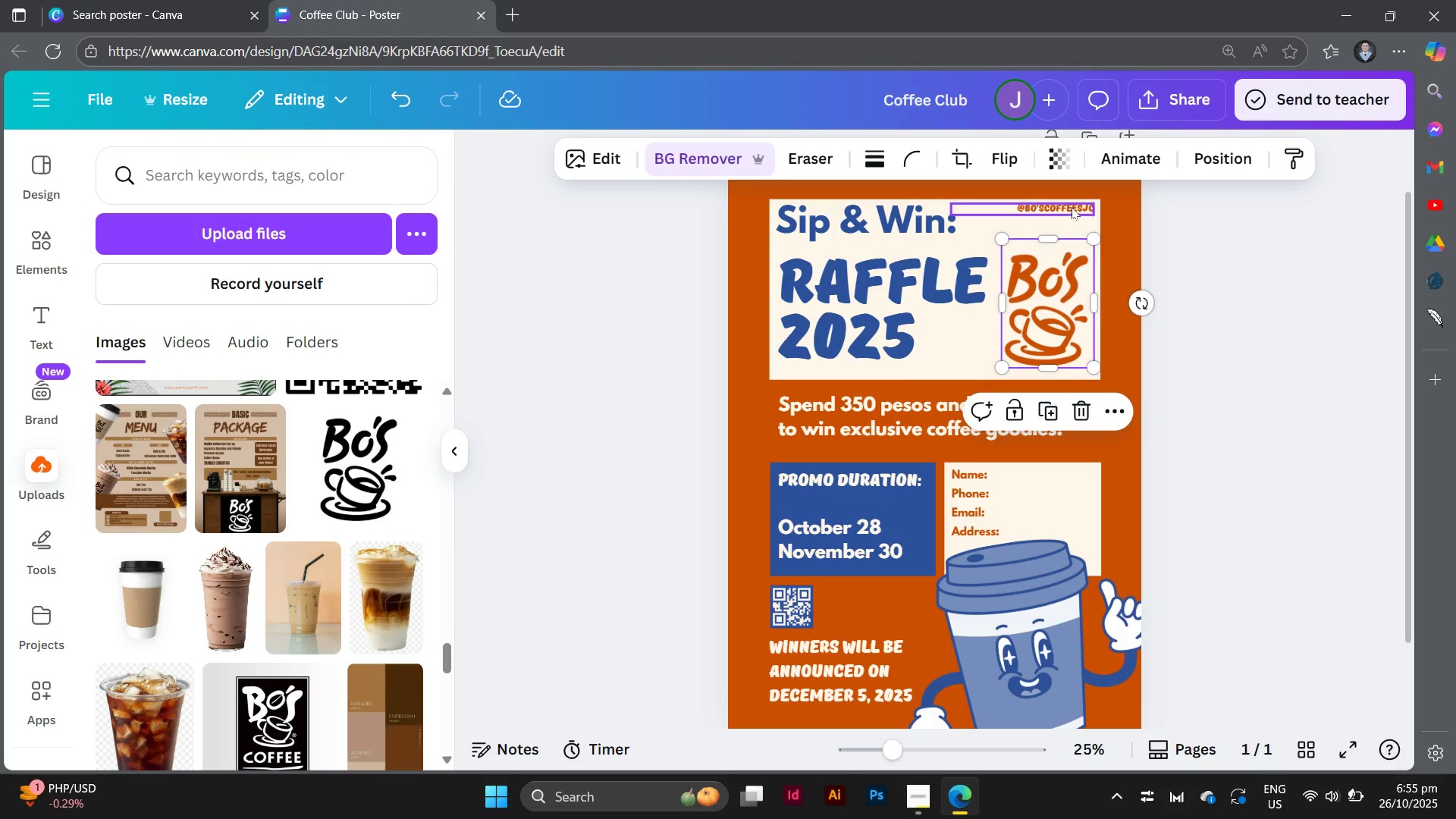 
left_click([1072, 207])
 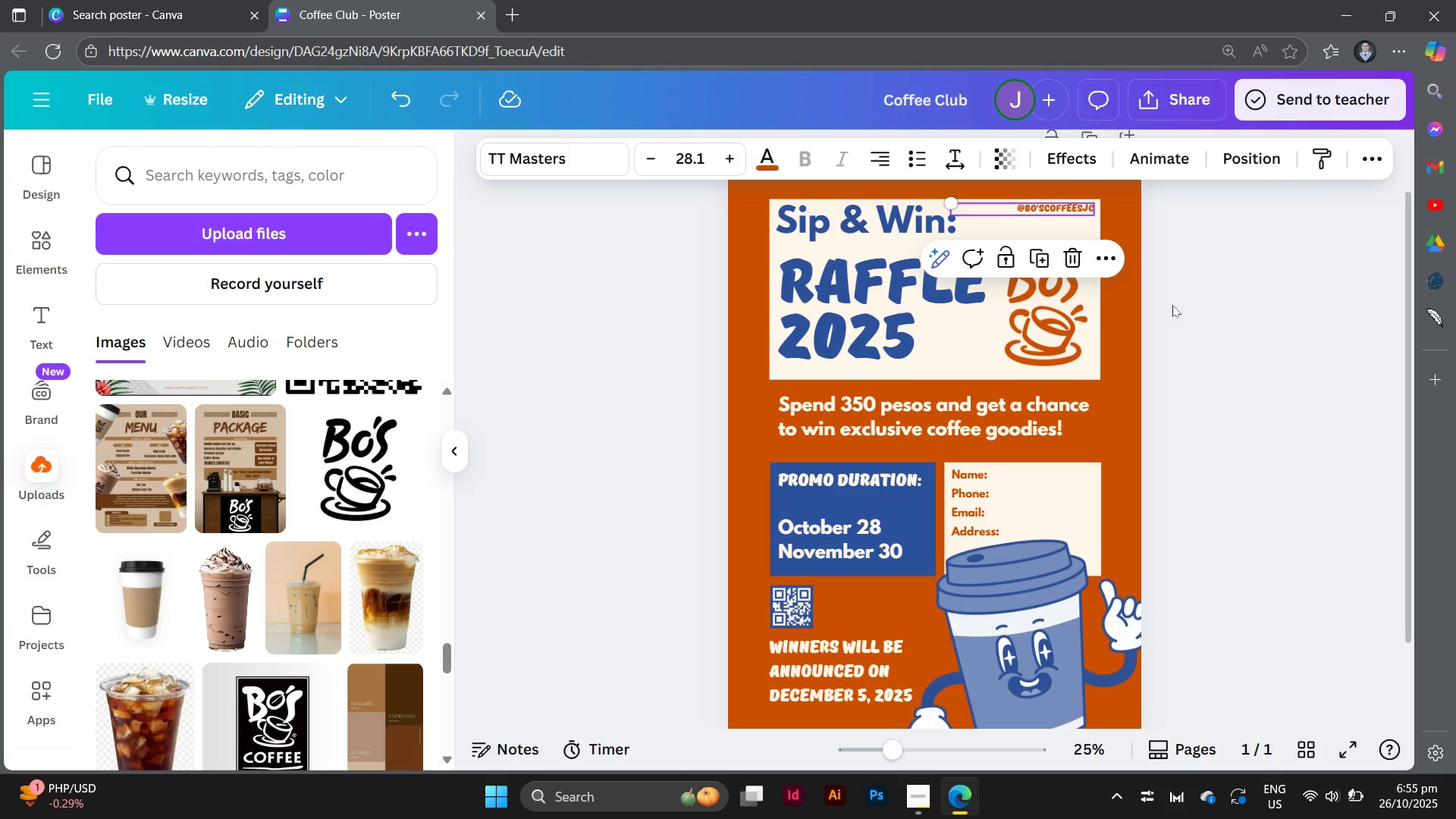 
left_click([1235, 349])
 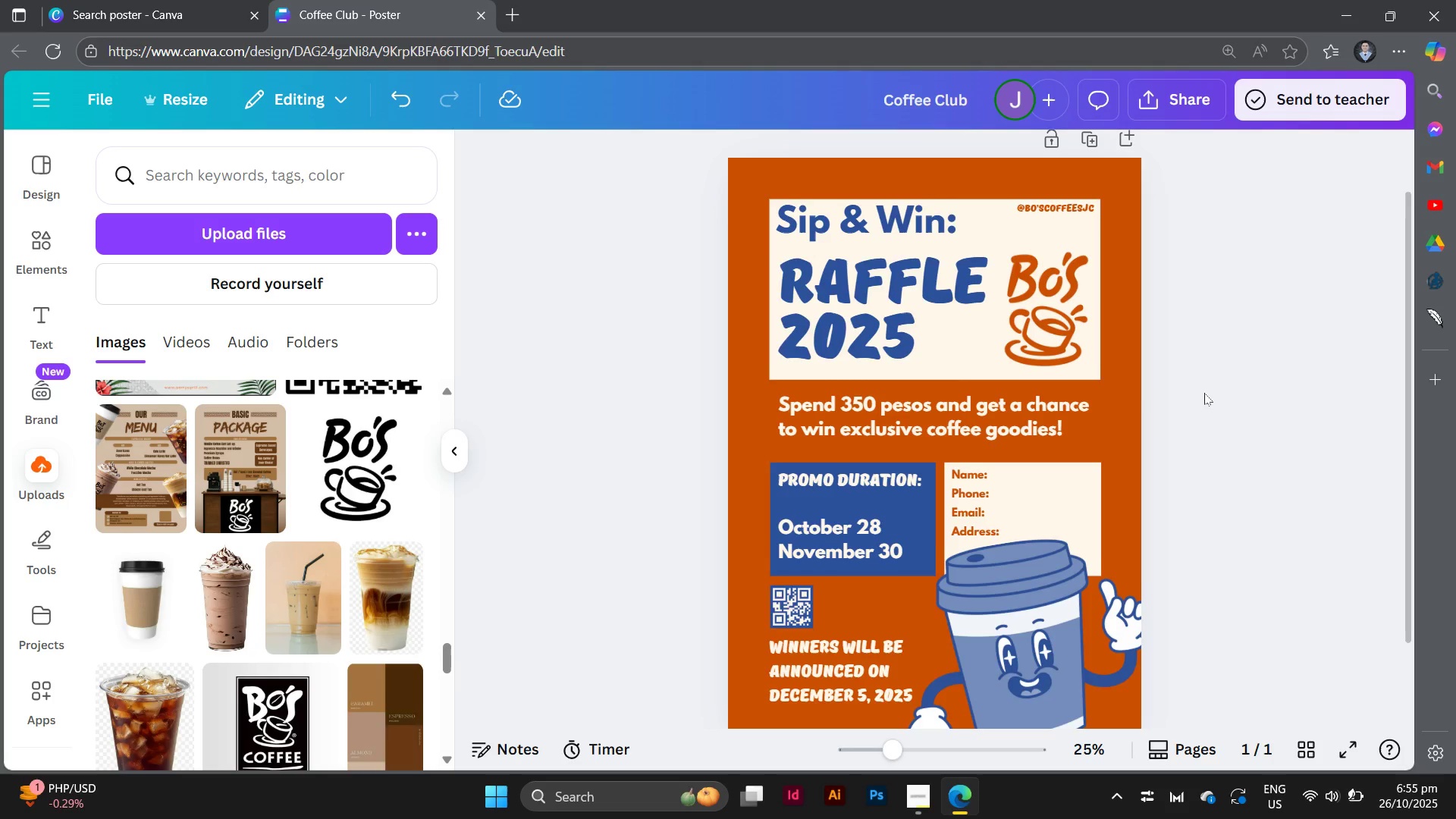 
scroll: coordinate [1203, 393], scroll_direction: down, amount: 3.0
 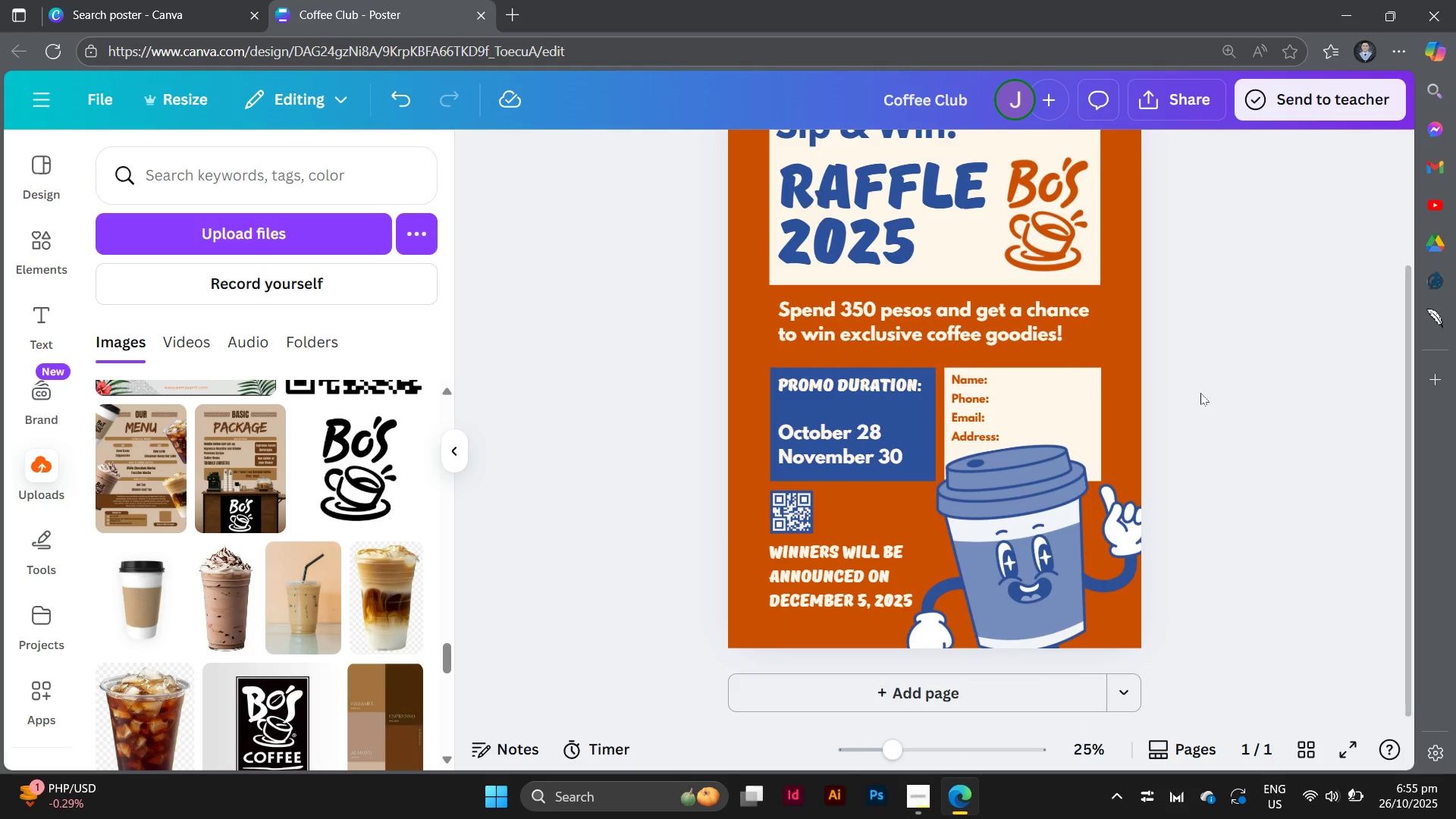 
scroll: coordinate [1199, 392], scroll_direction: up, amount: 1.0
 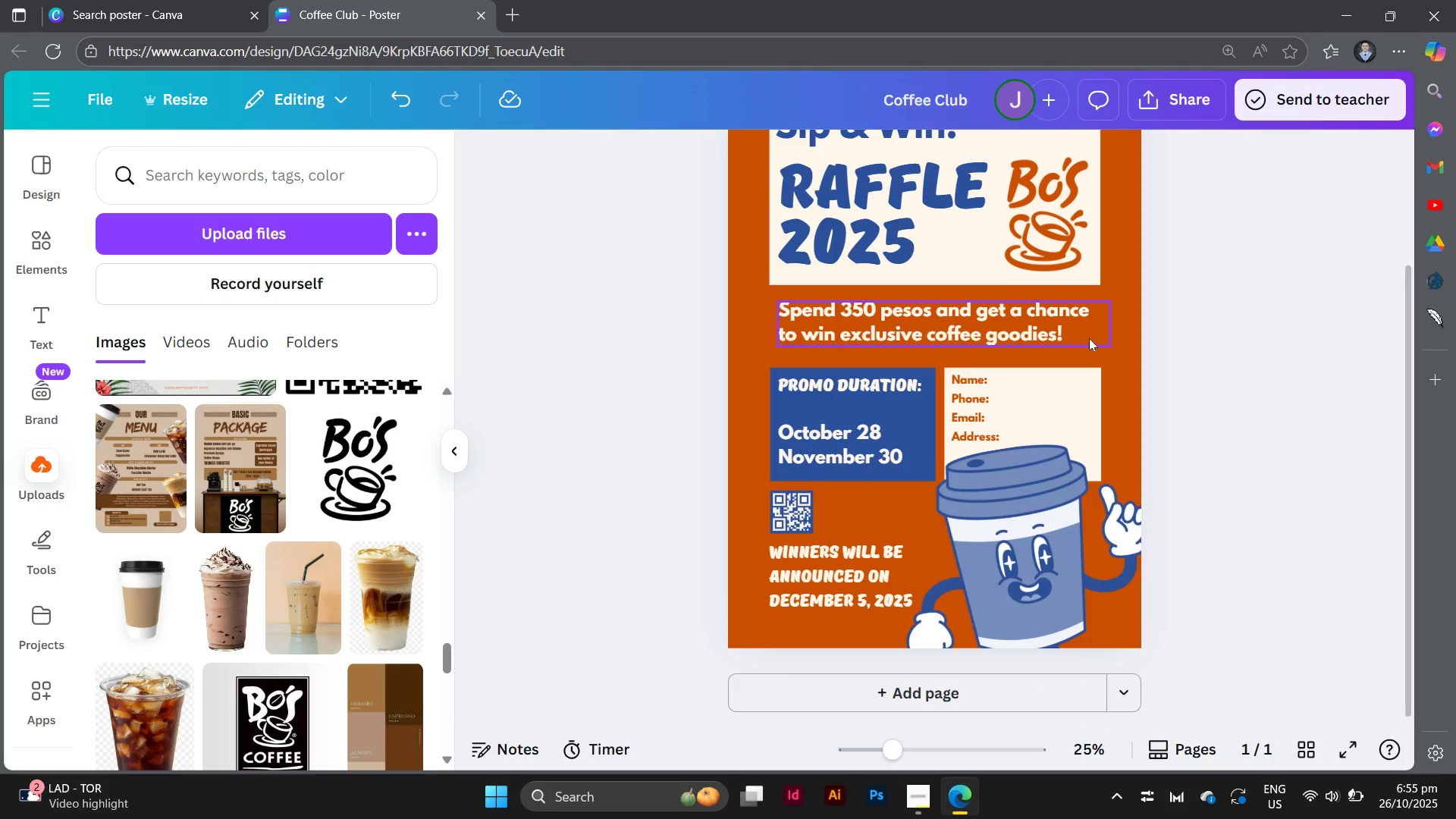 
left_click([1089, 338])
 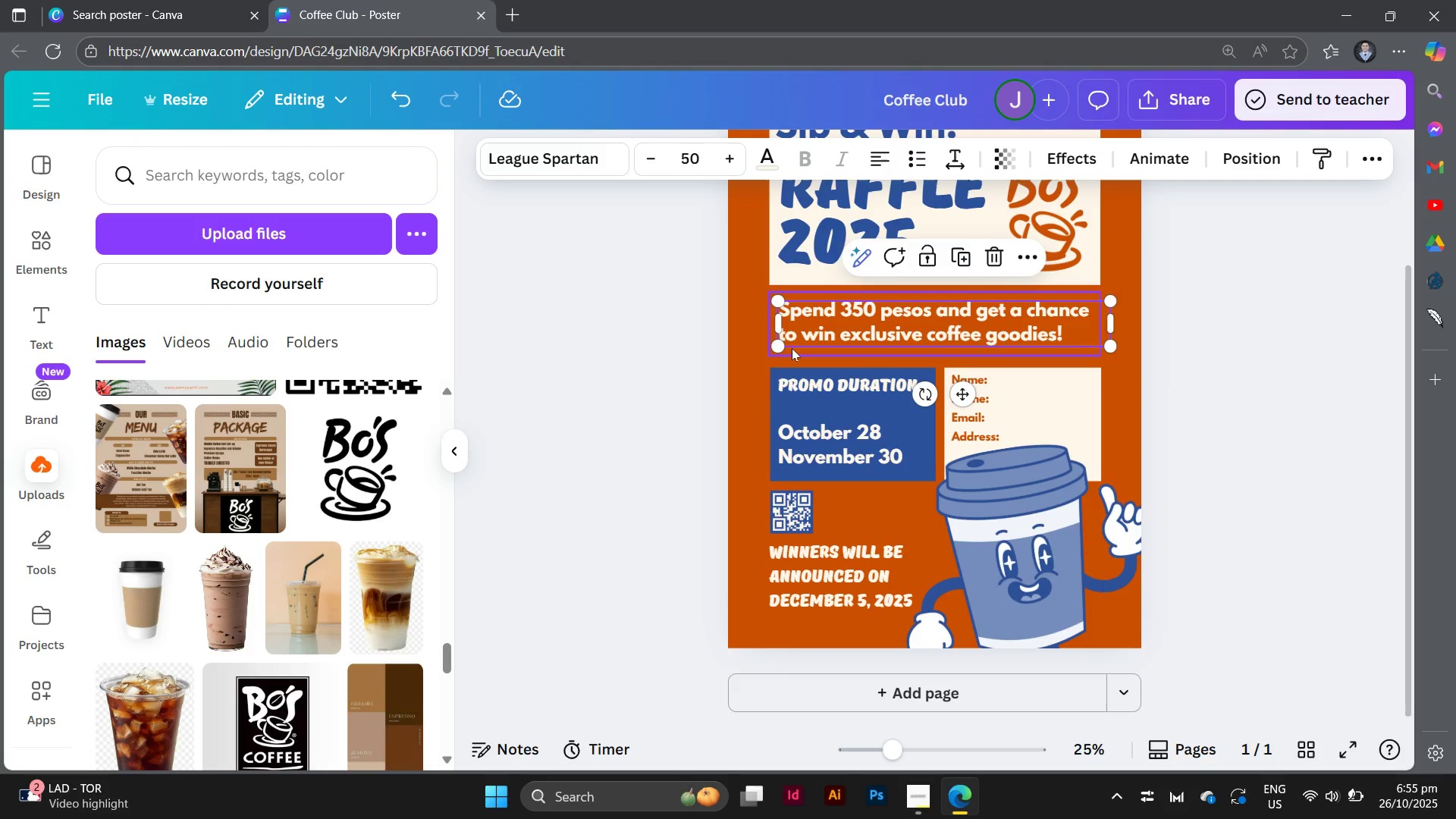 
left_click([794, 348])
 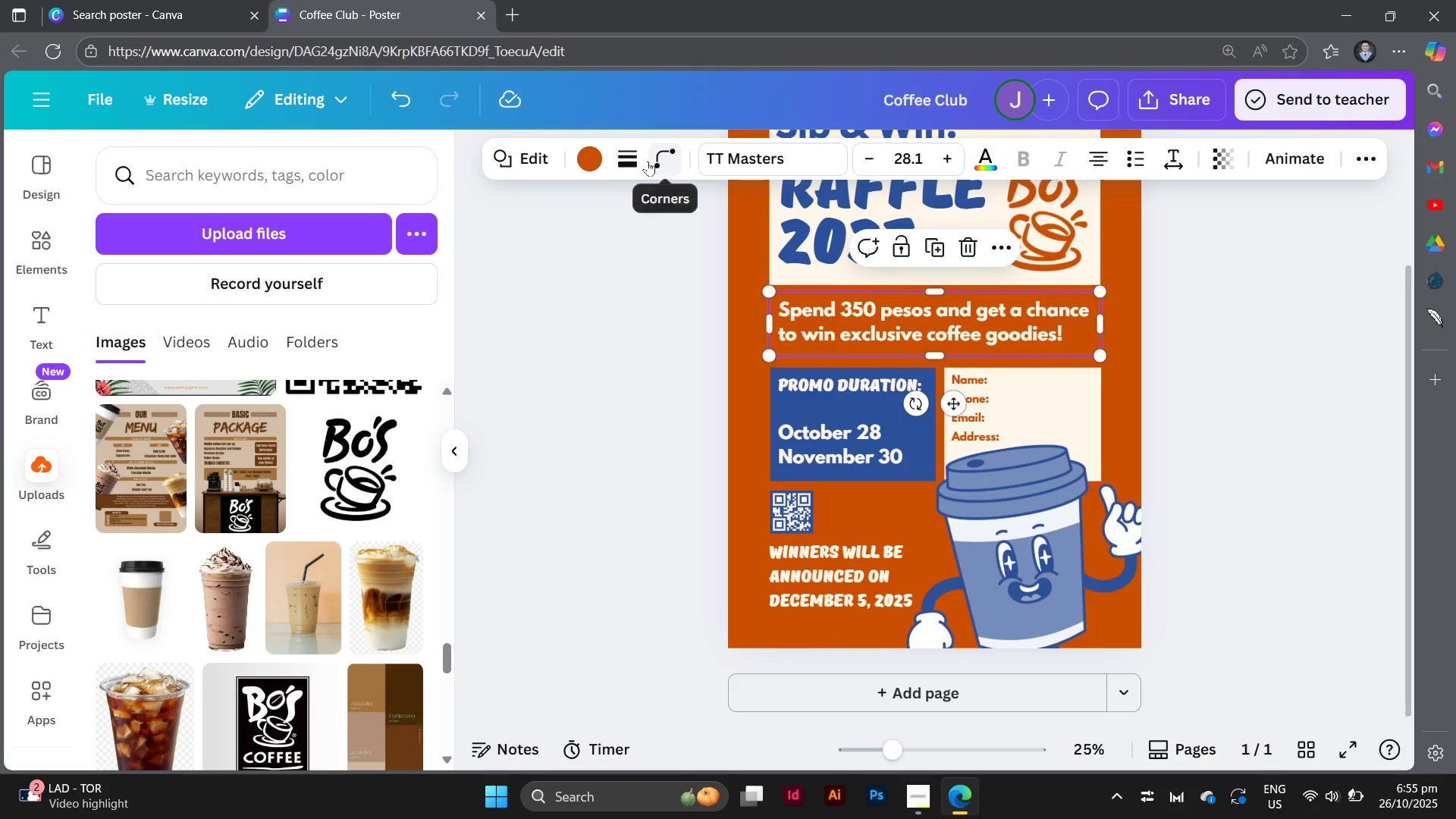 
left_click([584, 167])
 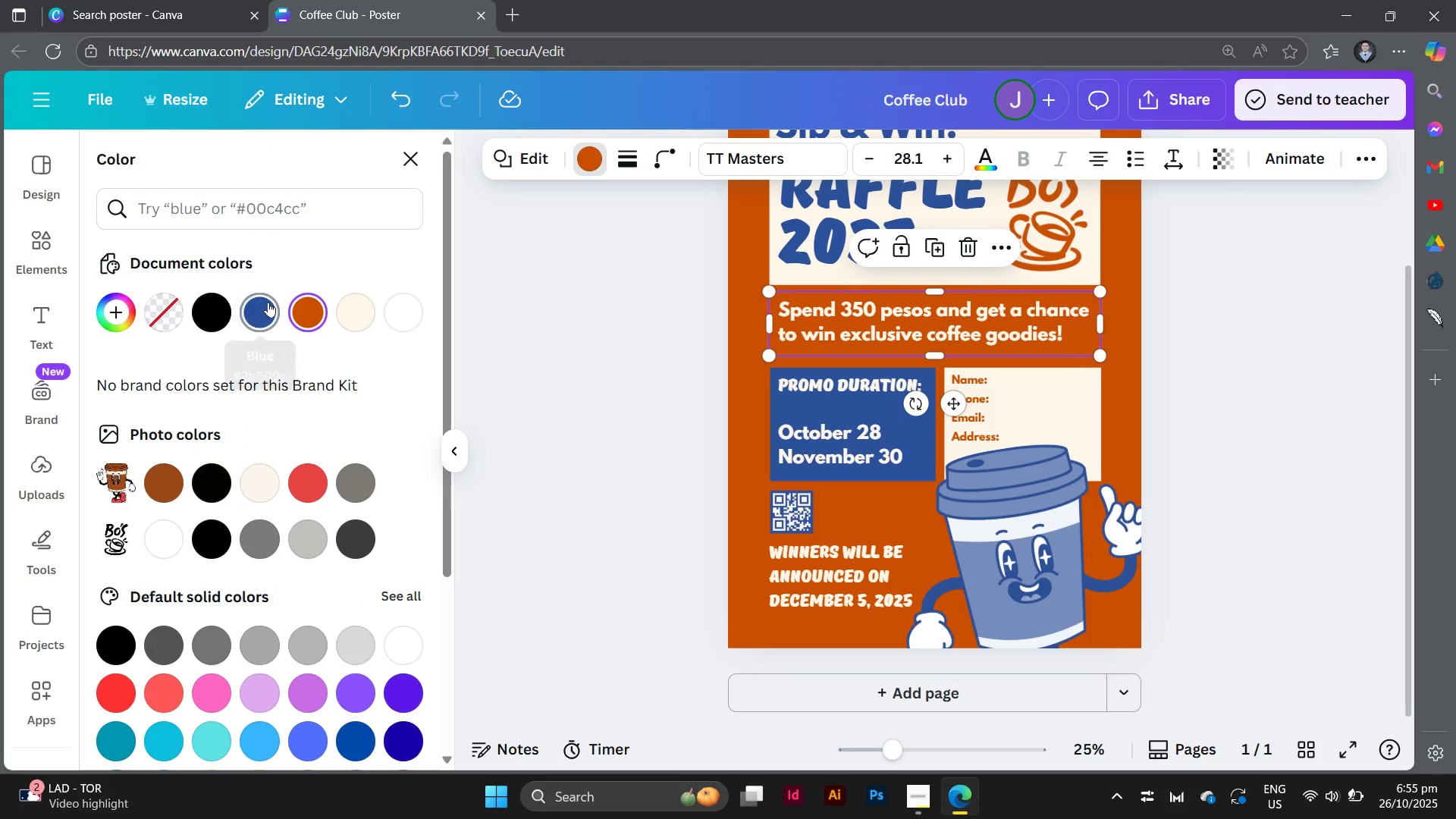 
left_click([268, 302])
 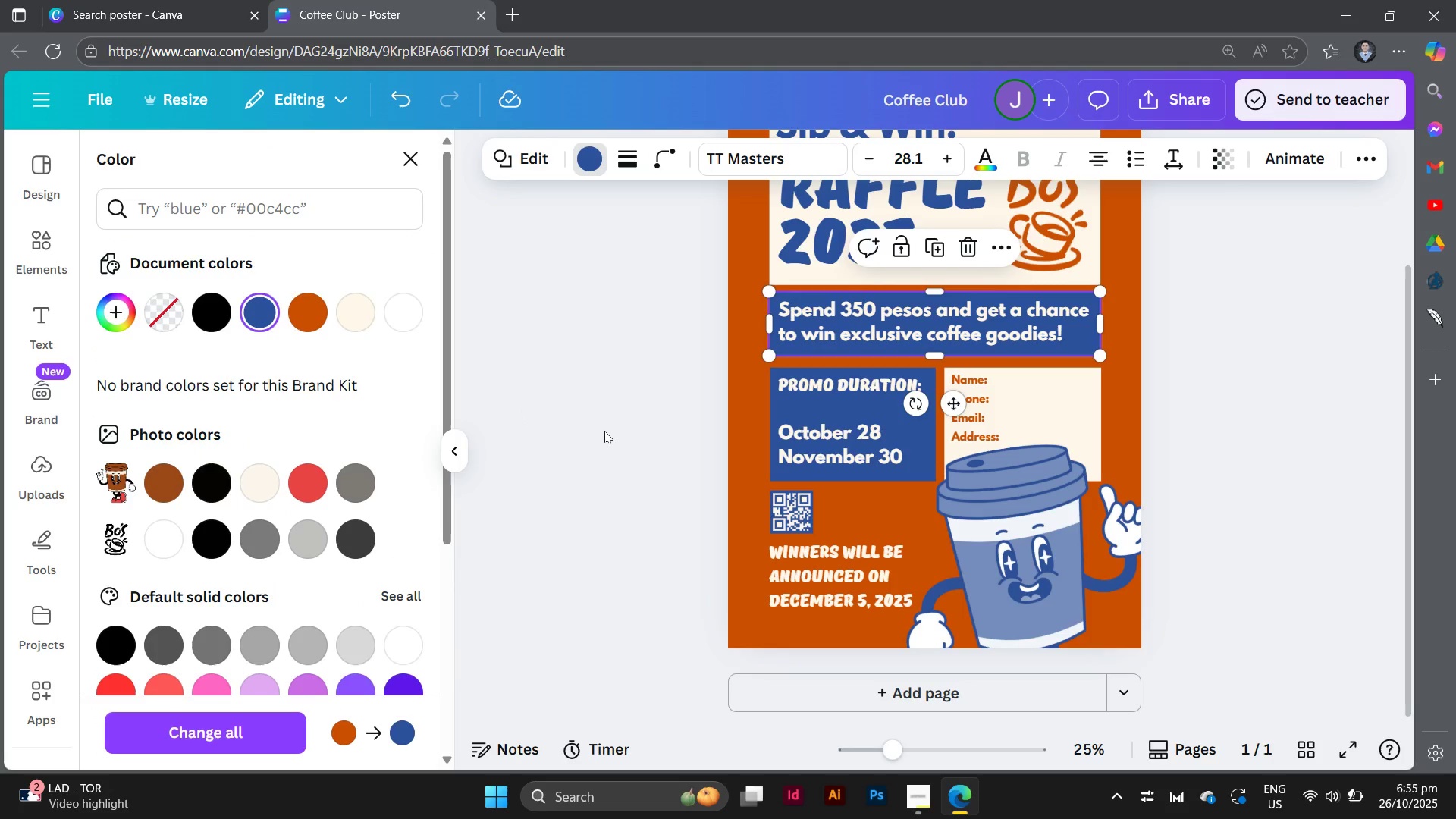 
left_click([604, 431])
 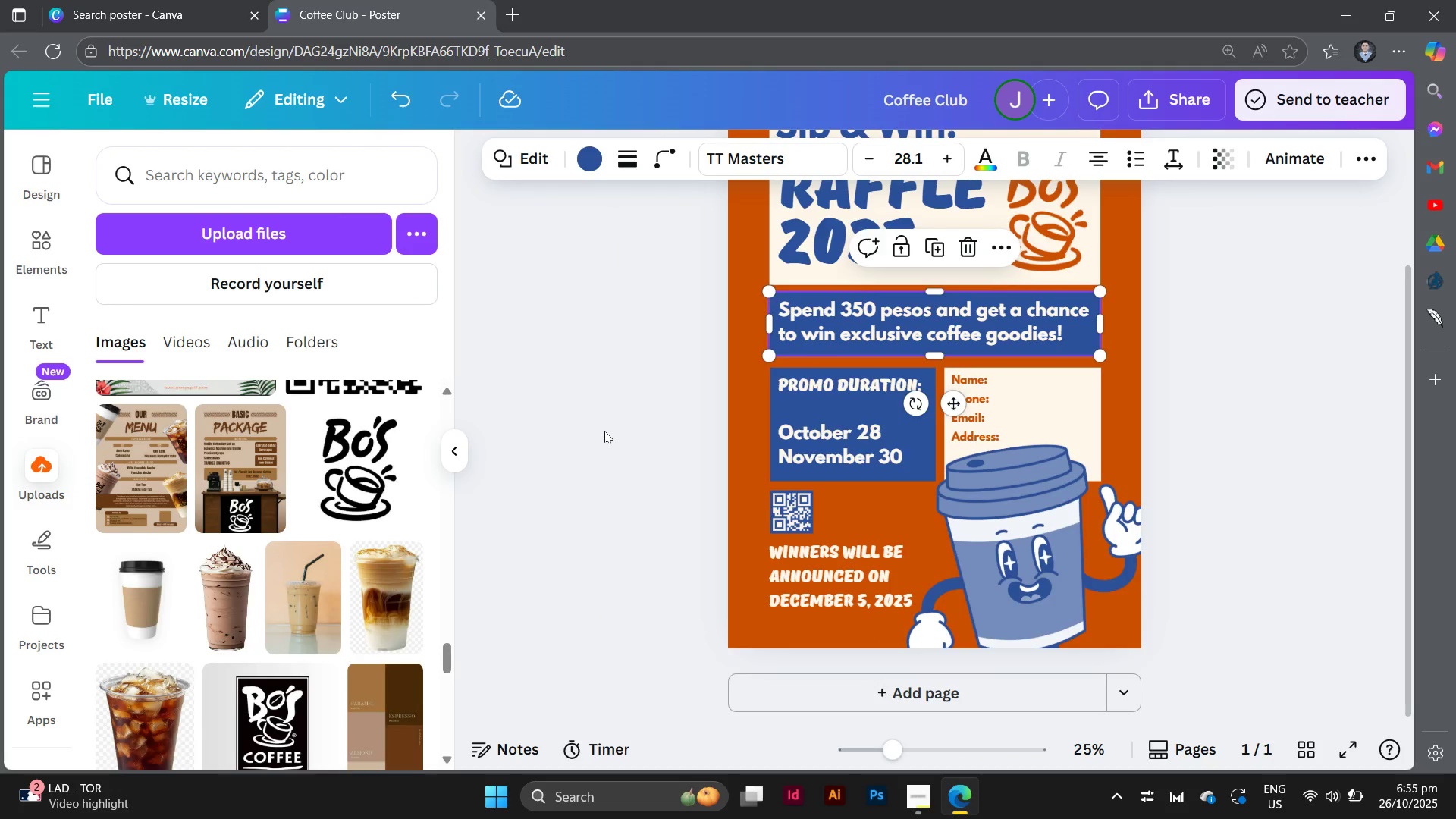 
left_click([604, 431])
 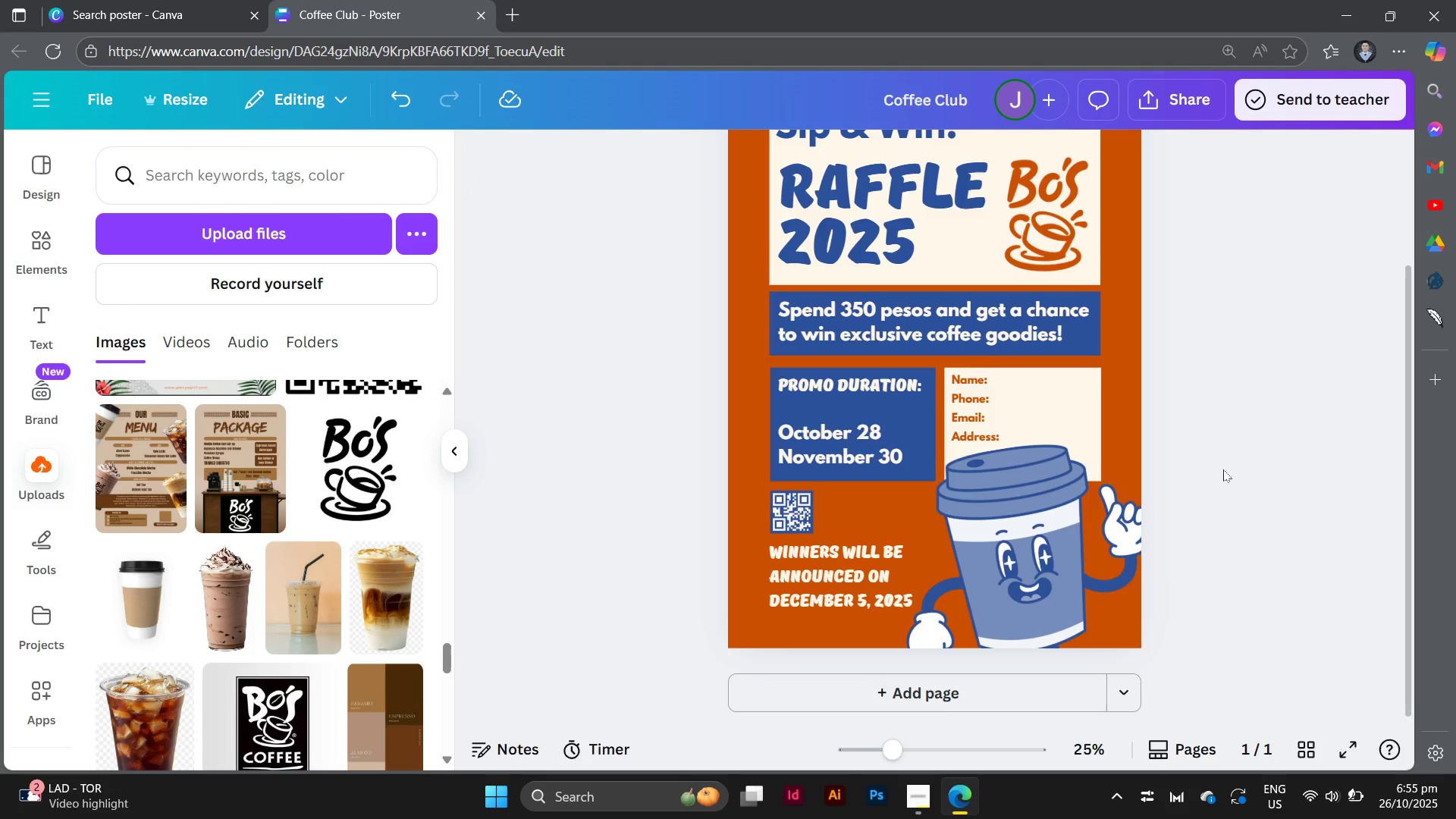 
scroll: coordinate [1260, 444], scroll_direction: up, amount: 3.0
 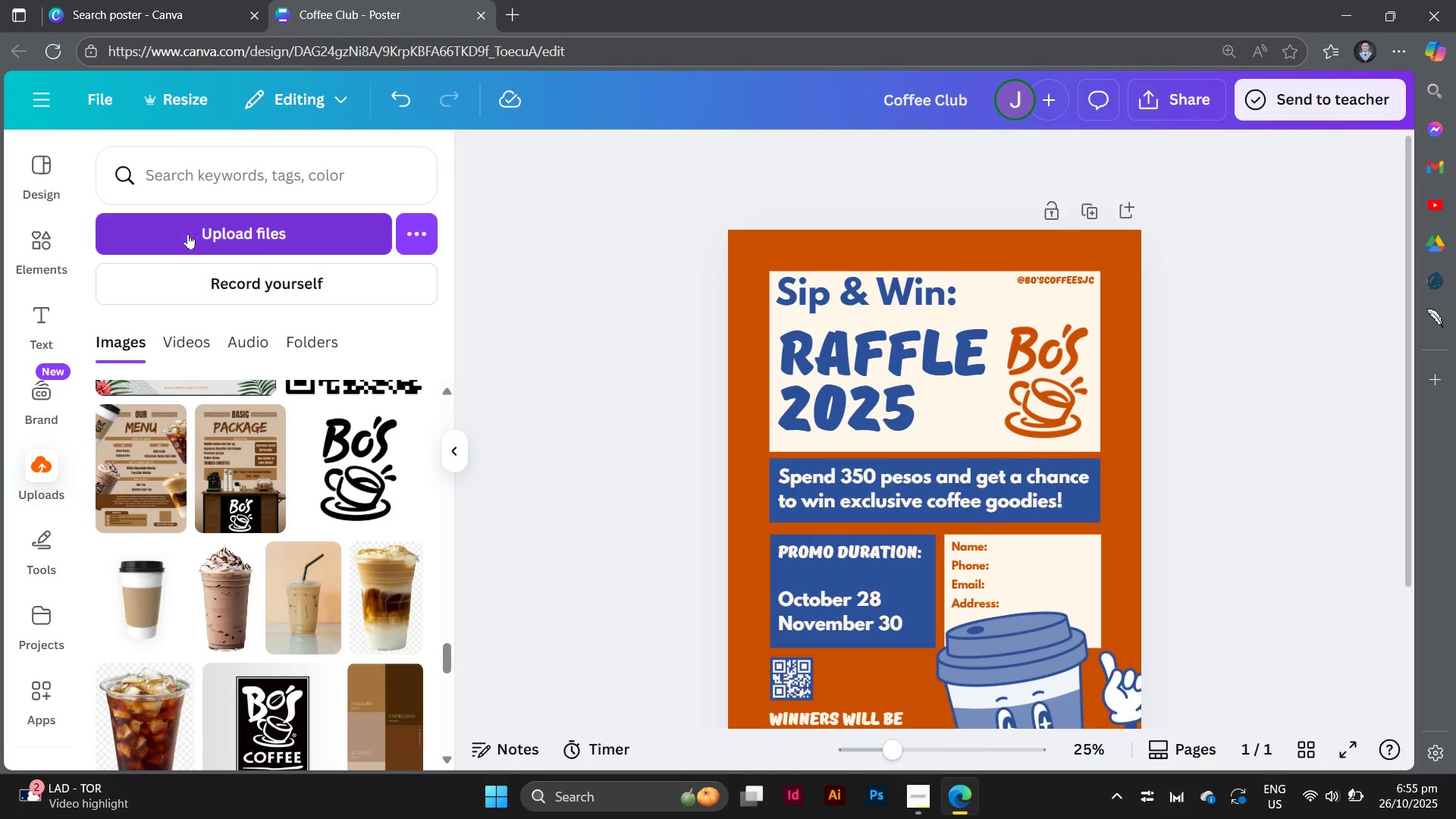 
left_click([181, 193])
 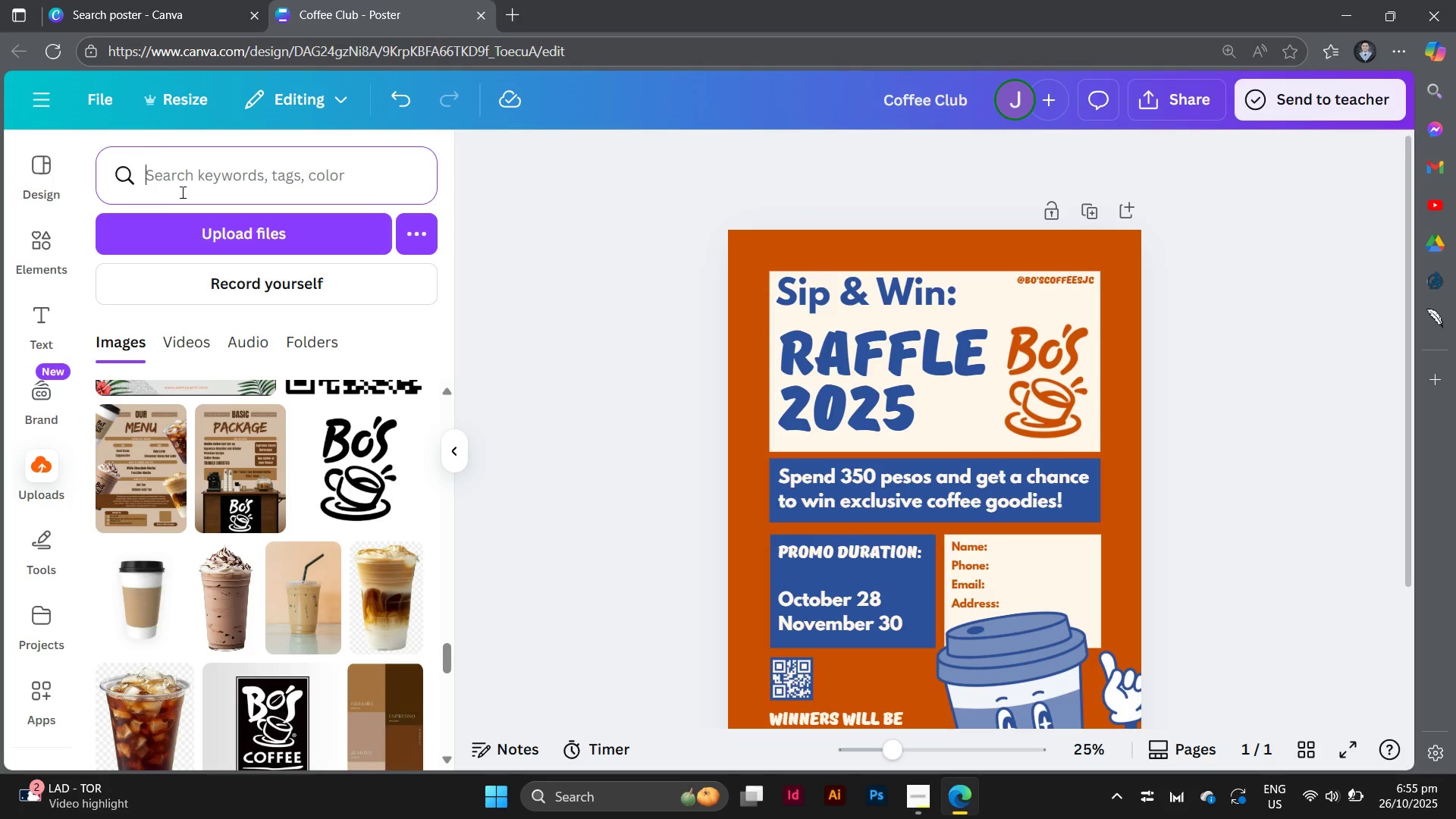 
type(sa)
key(Backspace)
type(tar\)
key(Backspace)
 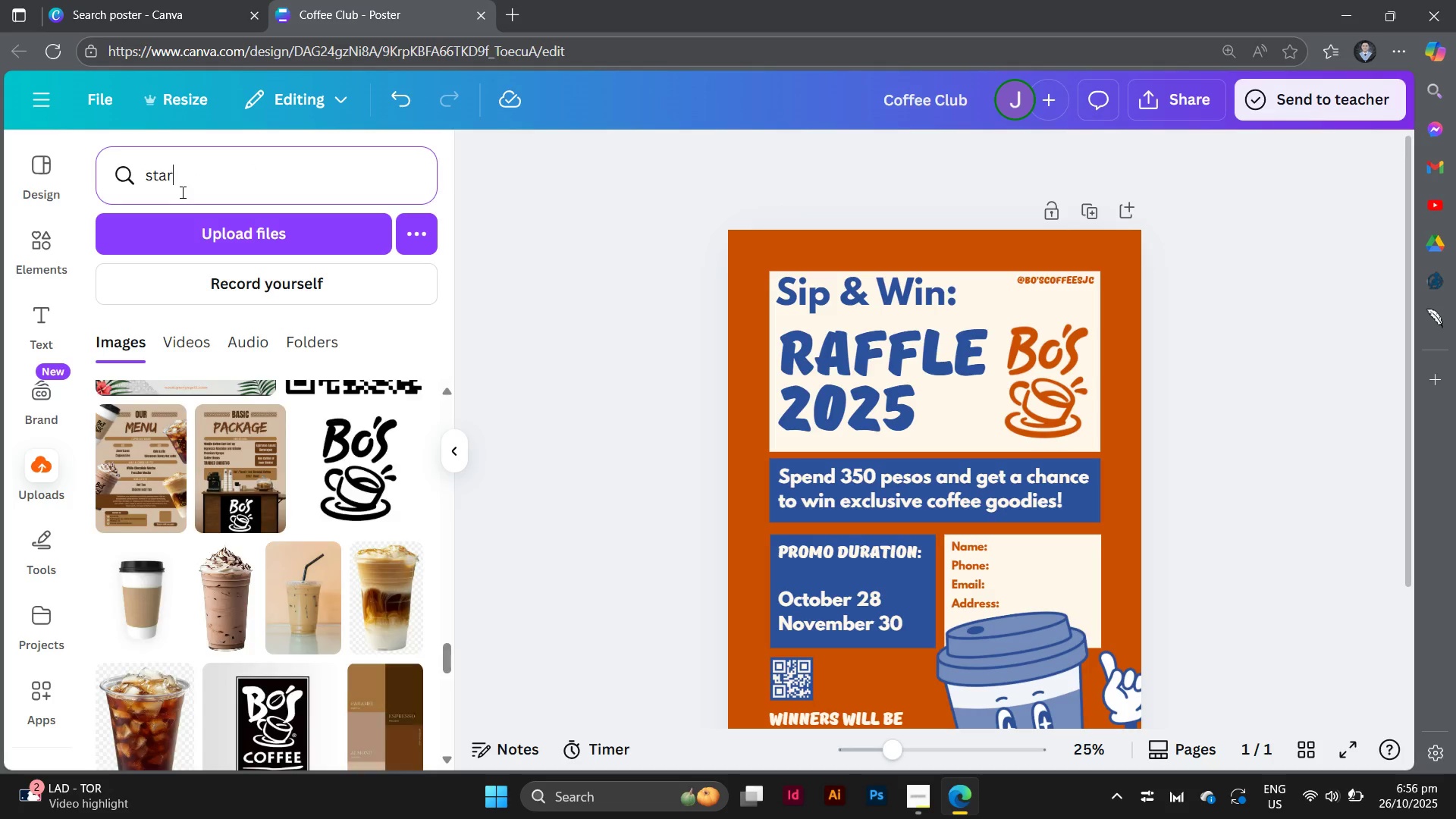 
key(Enter)
 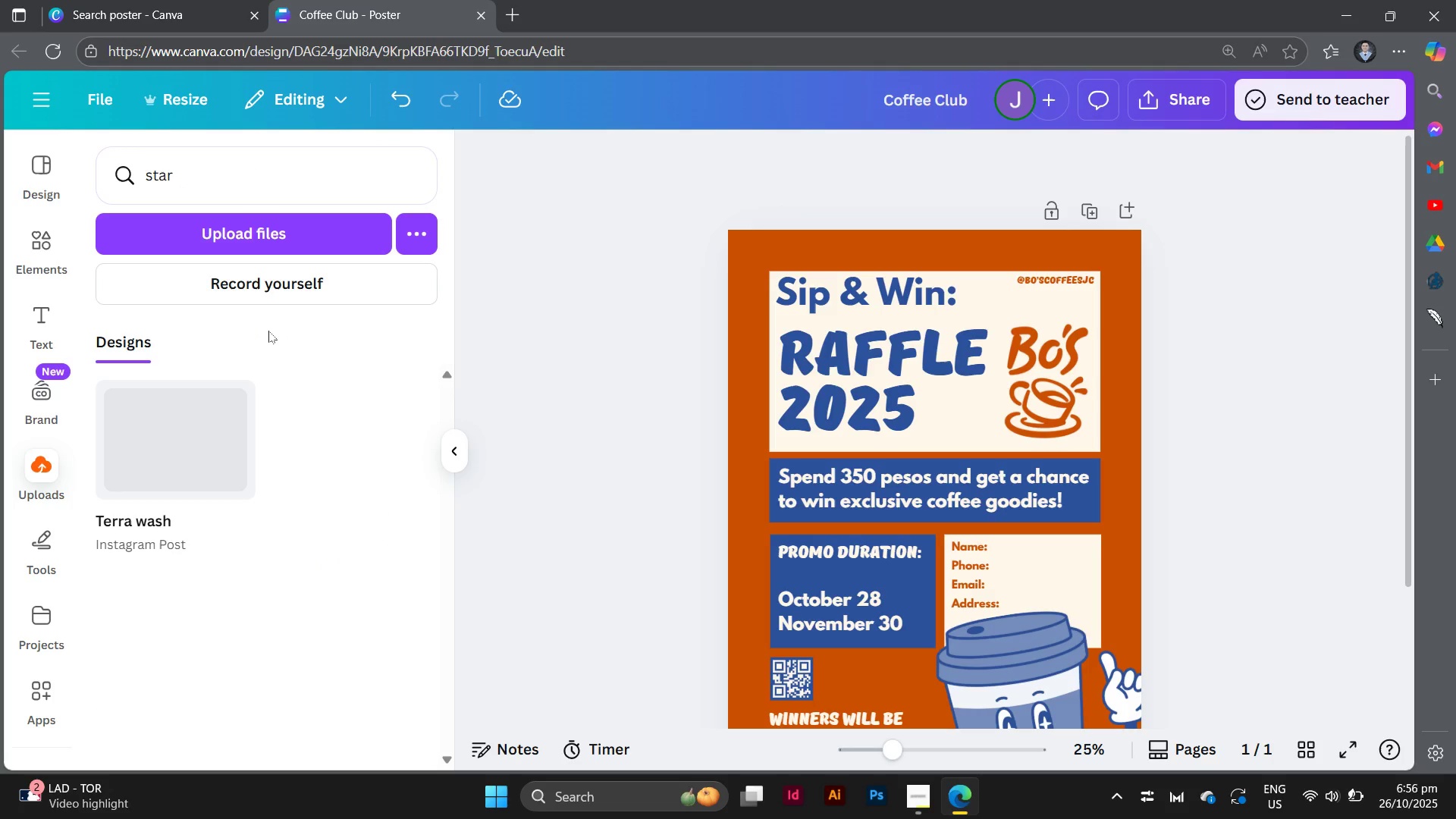 
wait(5.17)
 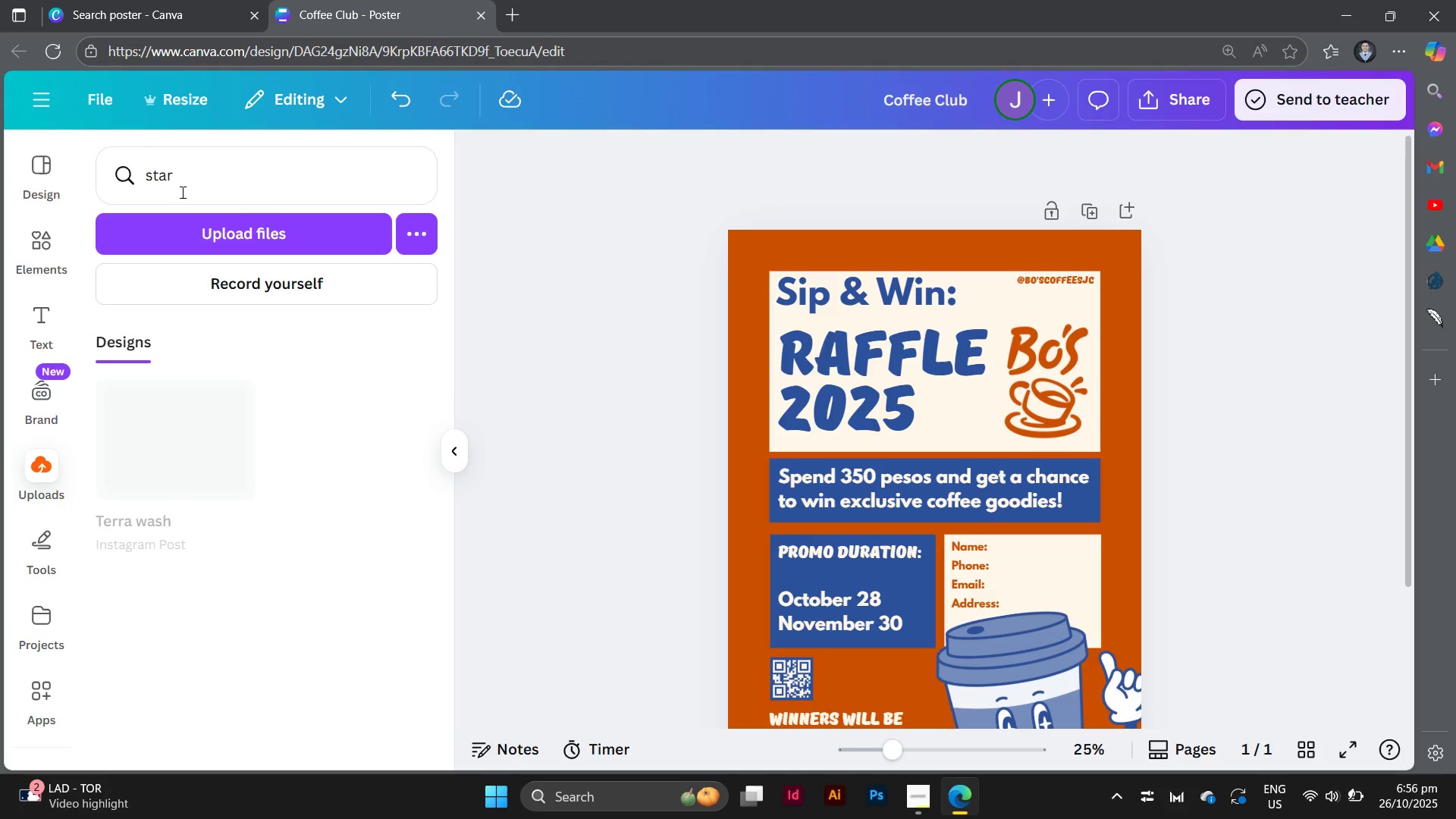 
left_click([44, 240])
 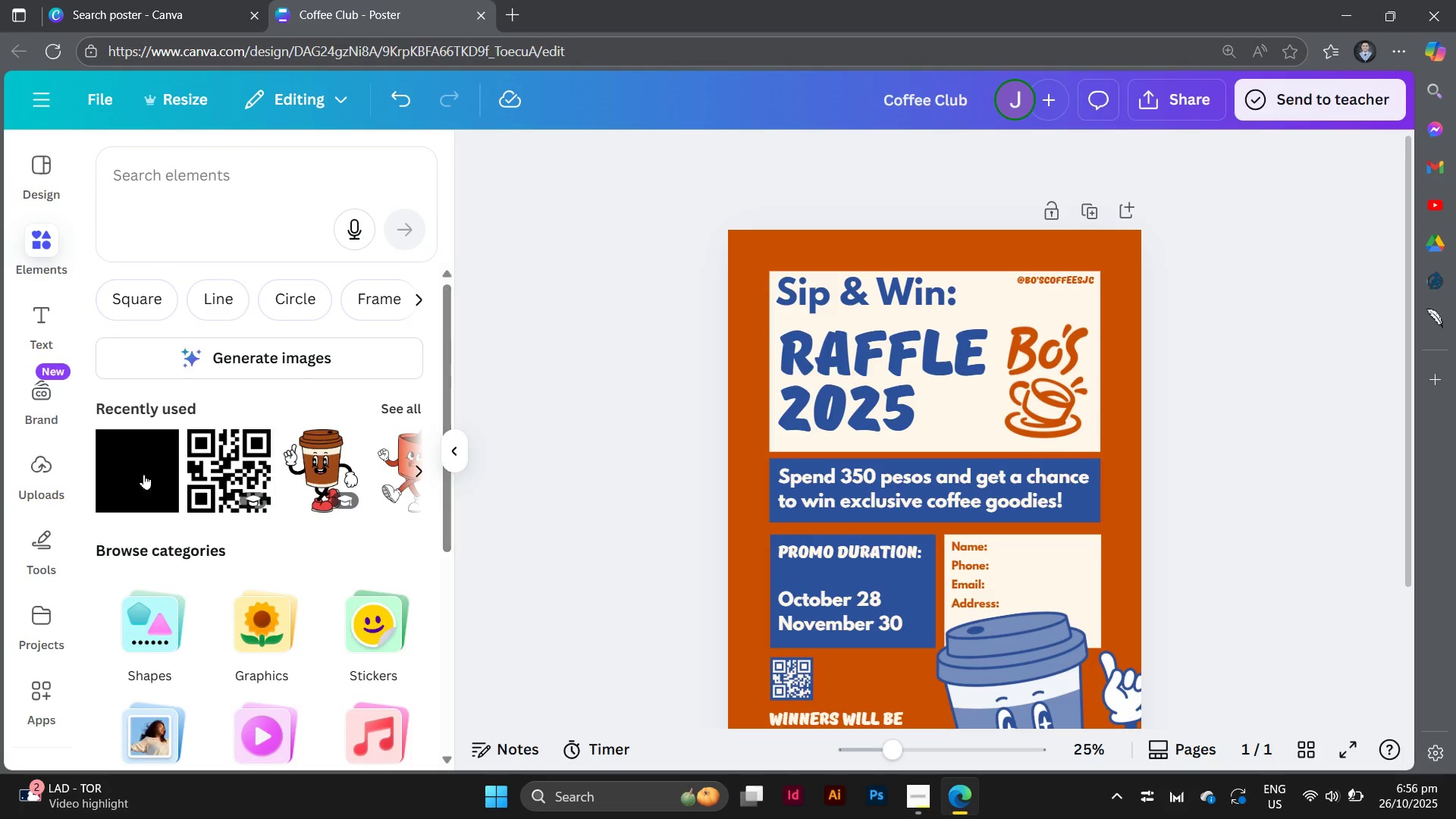 
scroll: coordinate [136, 482], scroll_direction: down, amount: 4.0
 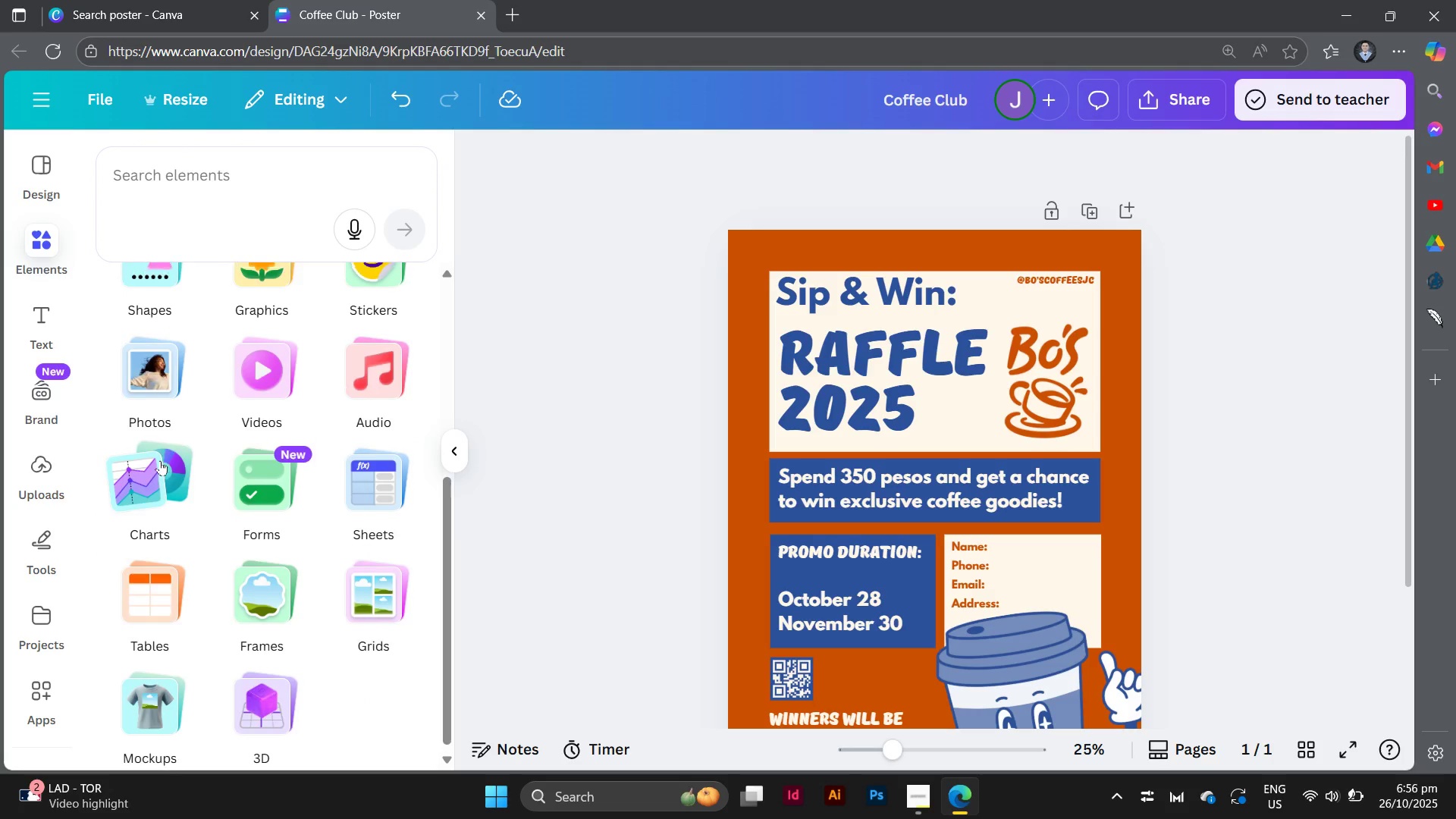 
scroll: coordinate [160, 460], scroll_direction: up, amount: 4.0
 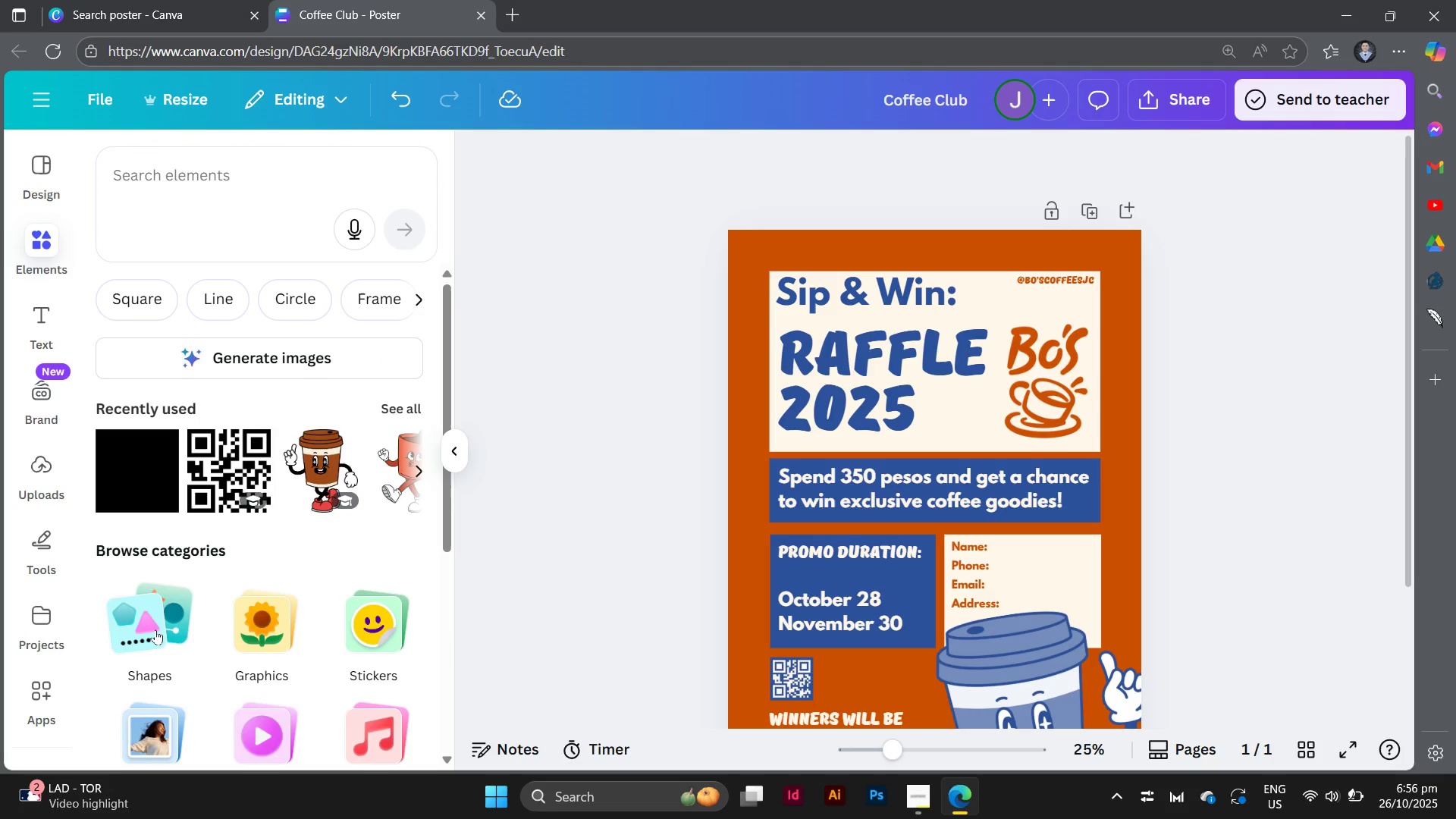 
left_click([155, 630])
 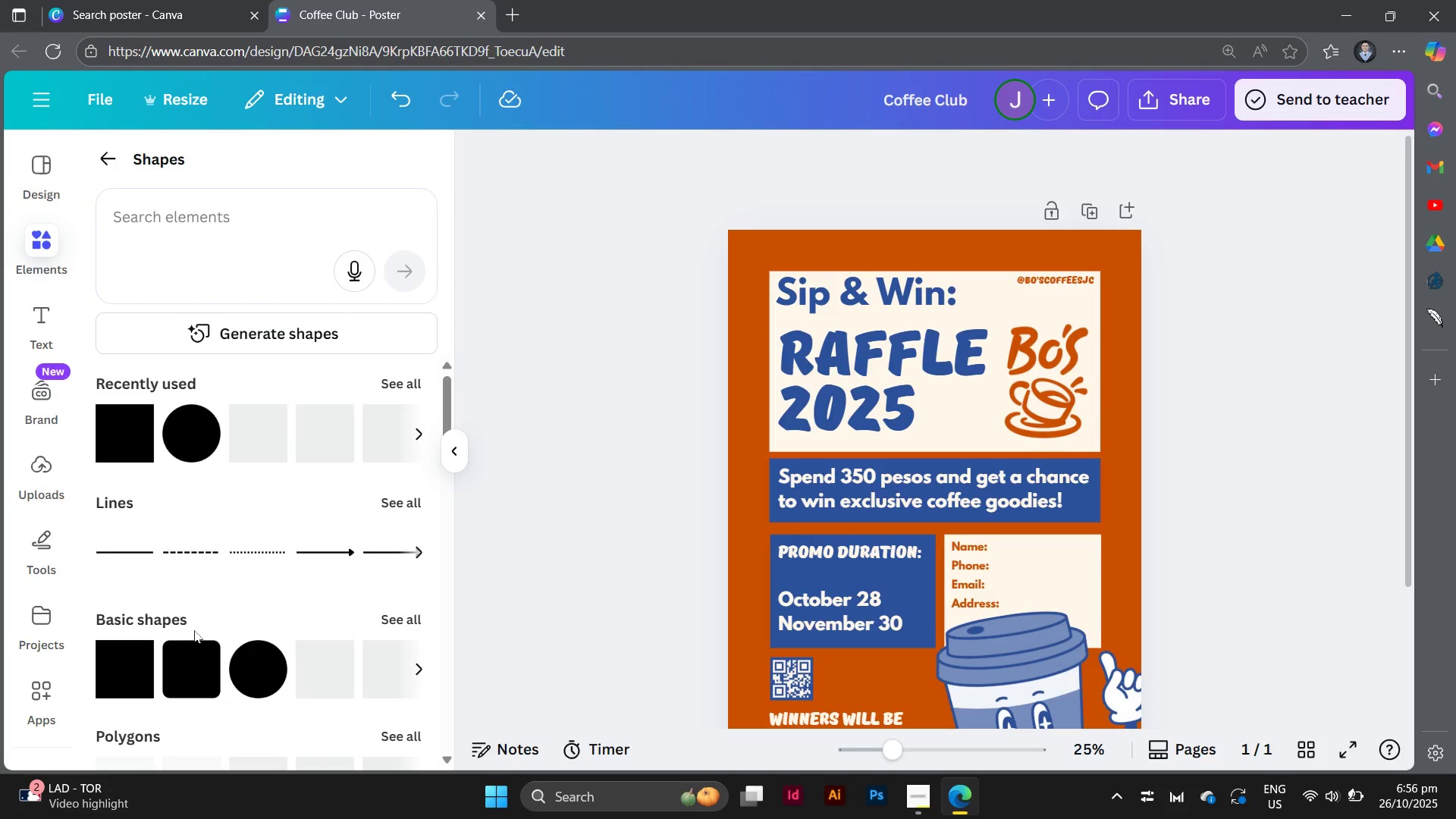 
scroll: coordinate [262, 611], scroll_direction: down, amount: 3.0
 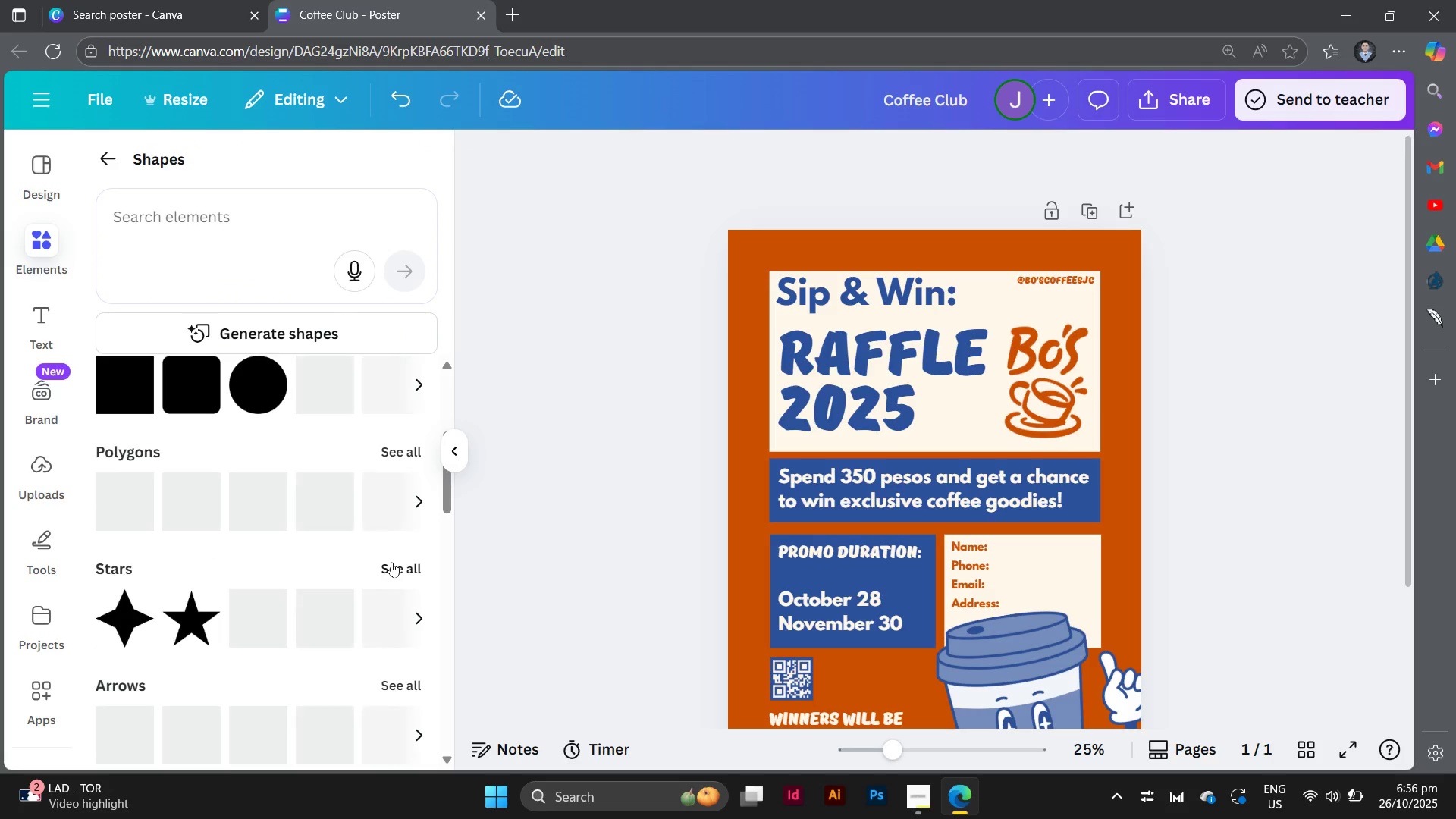 
left_click([395, 561])
 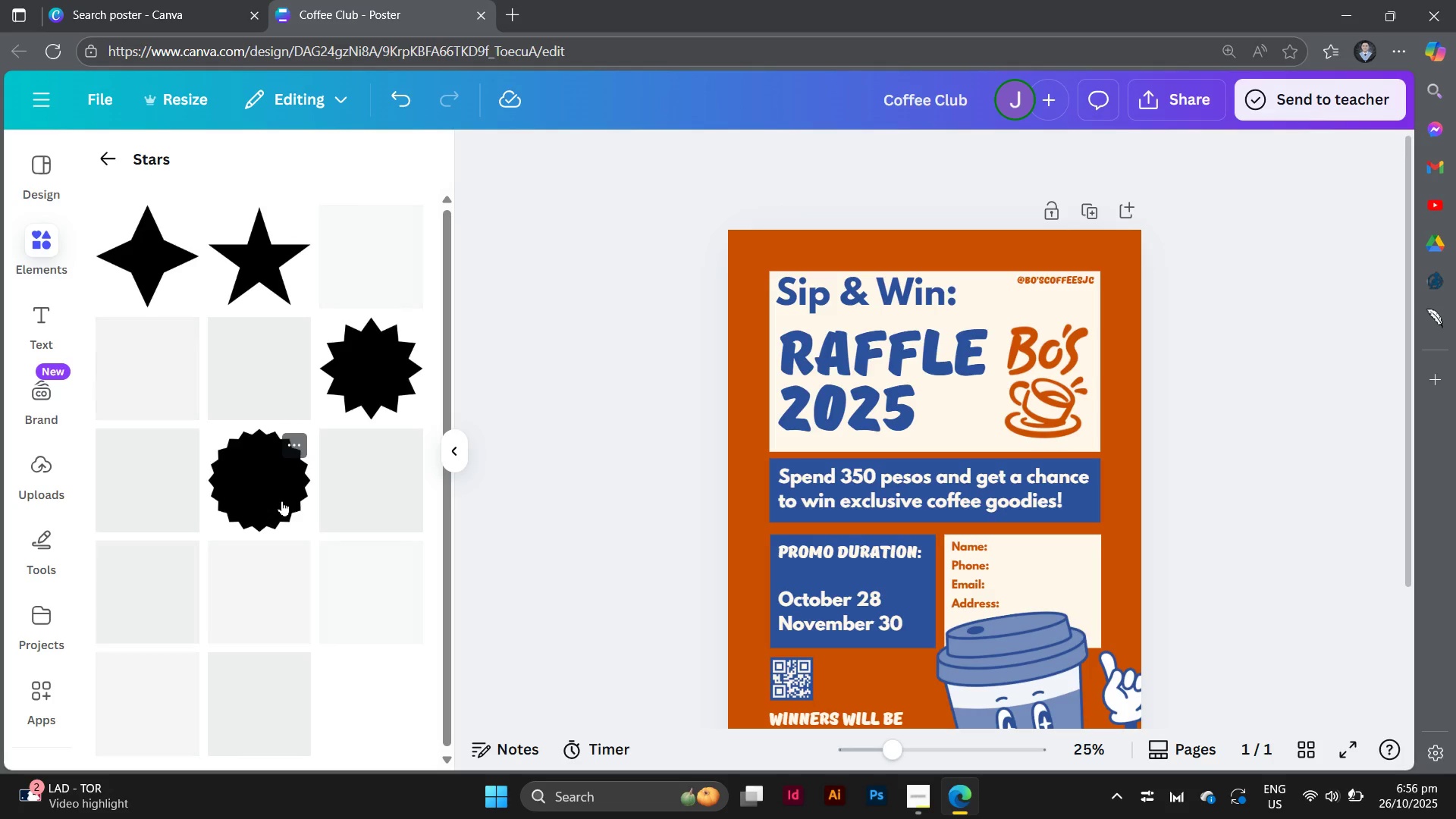 
wait(5.13)
 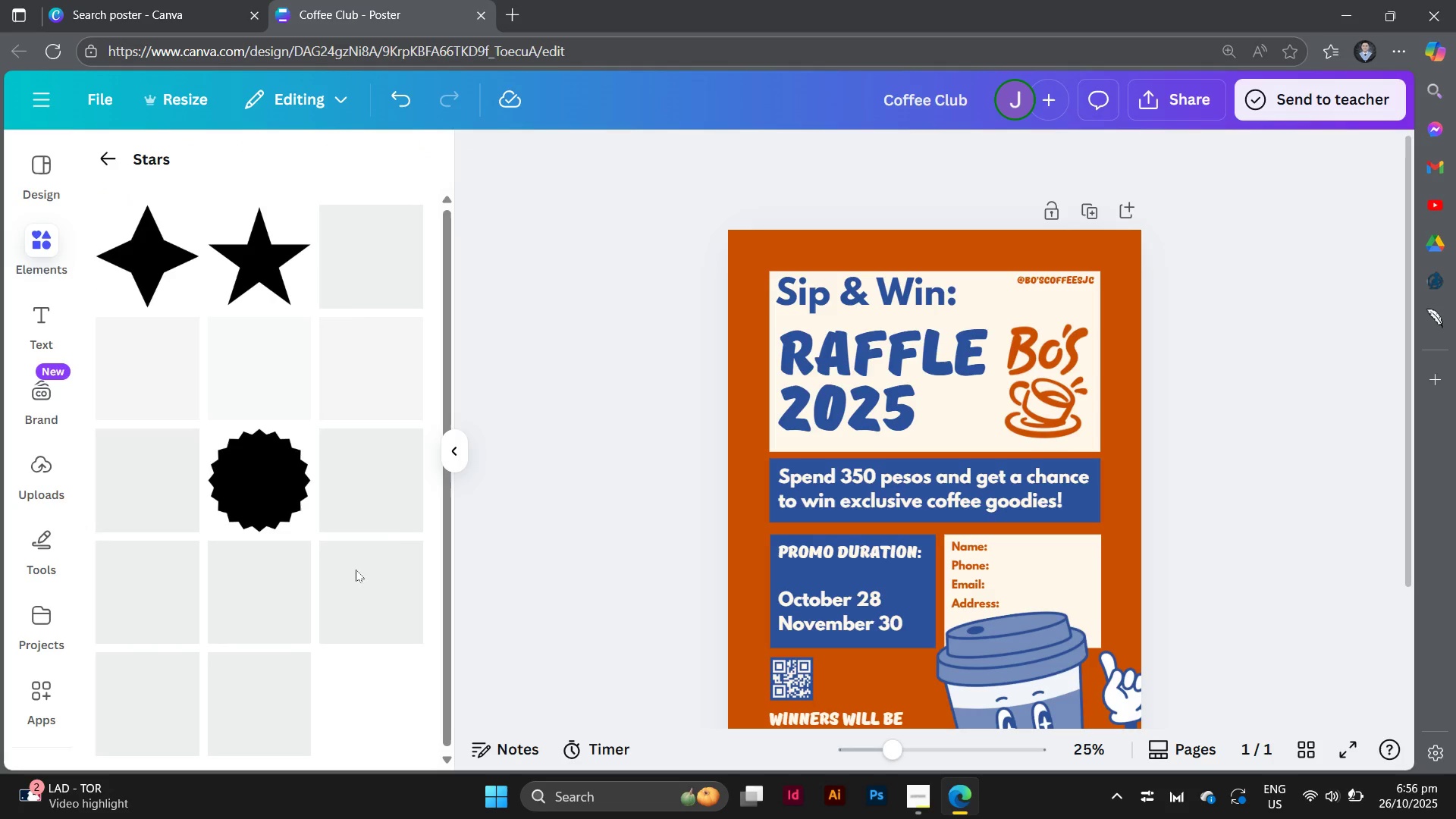 
left_click([282, 500])
 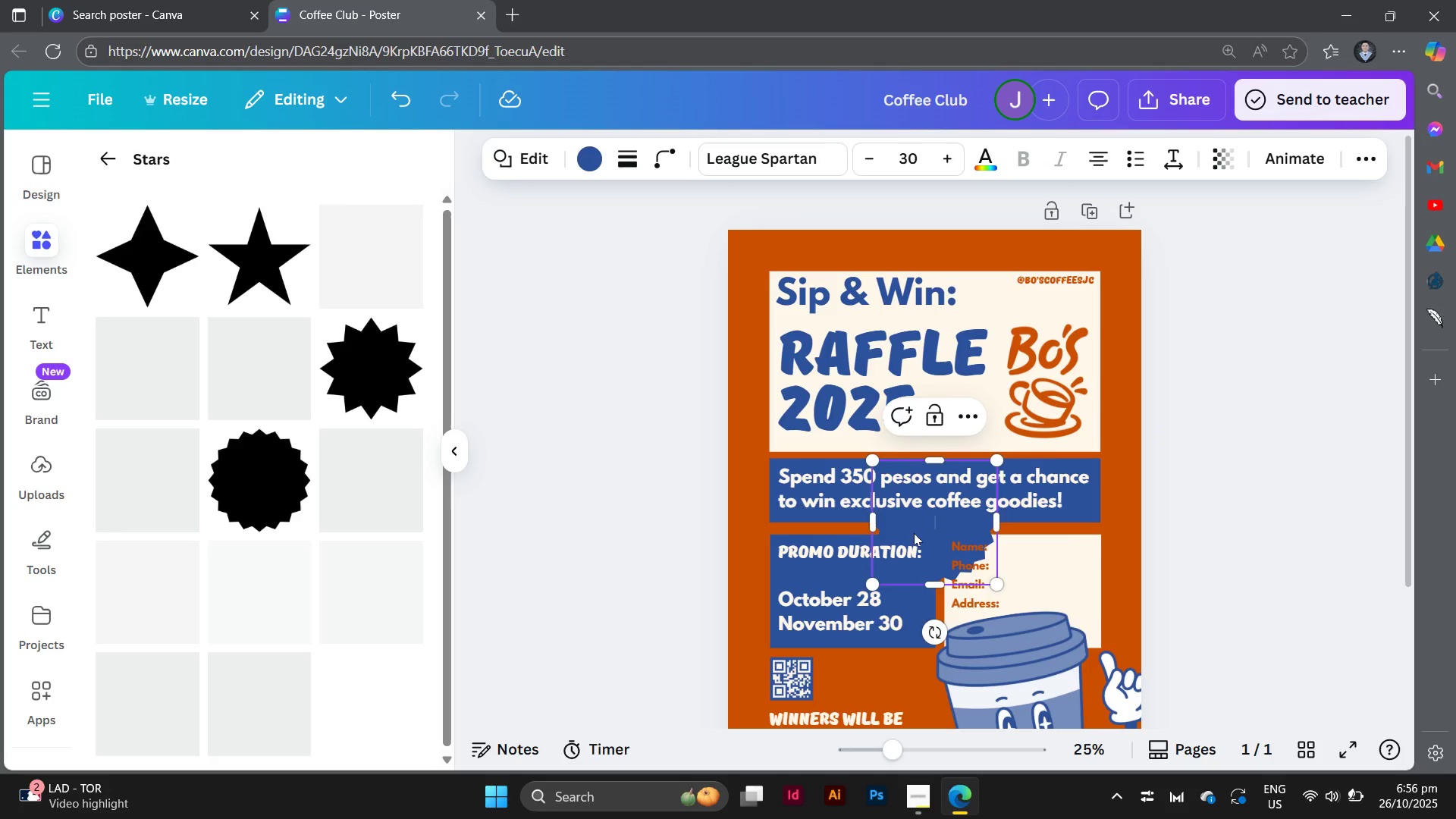 
left_click_drag(start_coordinate=[927, 530], to_coordinate=[1041, 397])
 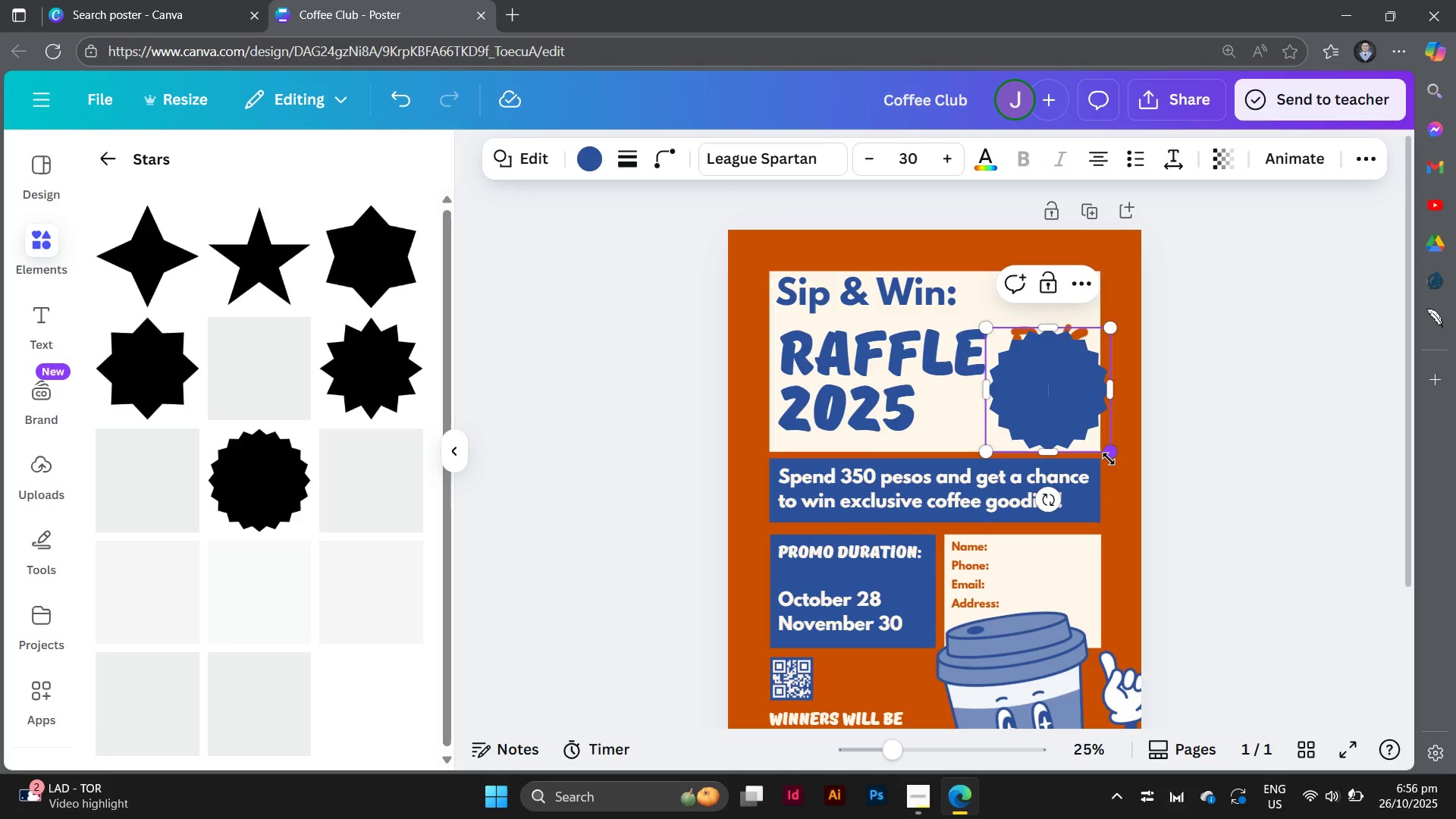 
left_click_drag(start_coordinate=[1112, 459], to_coordinate=[1130, 476])
 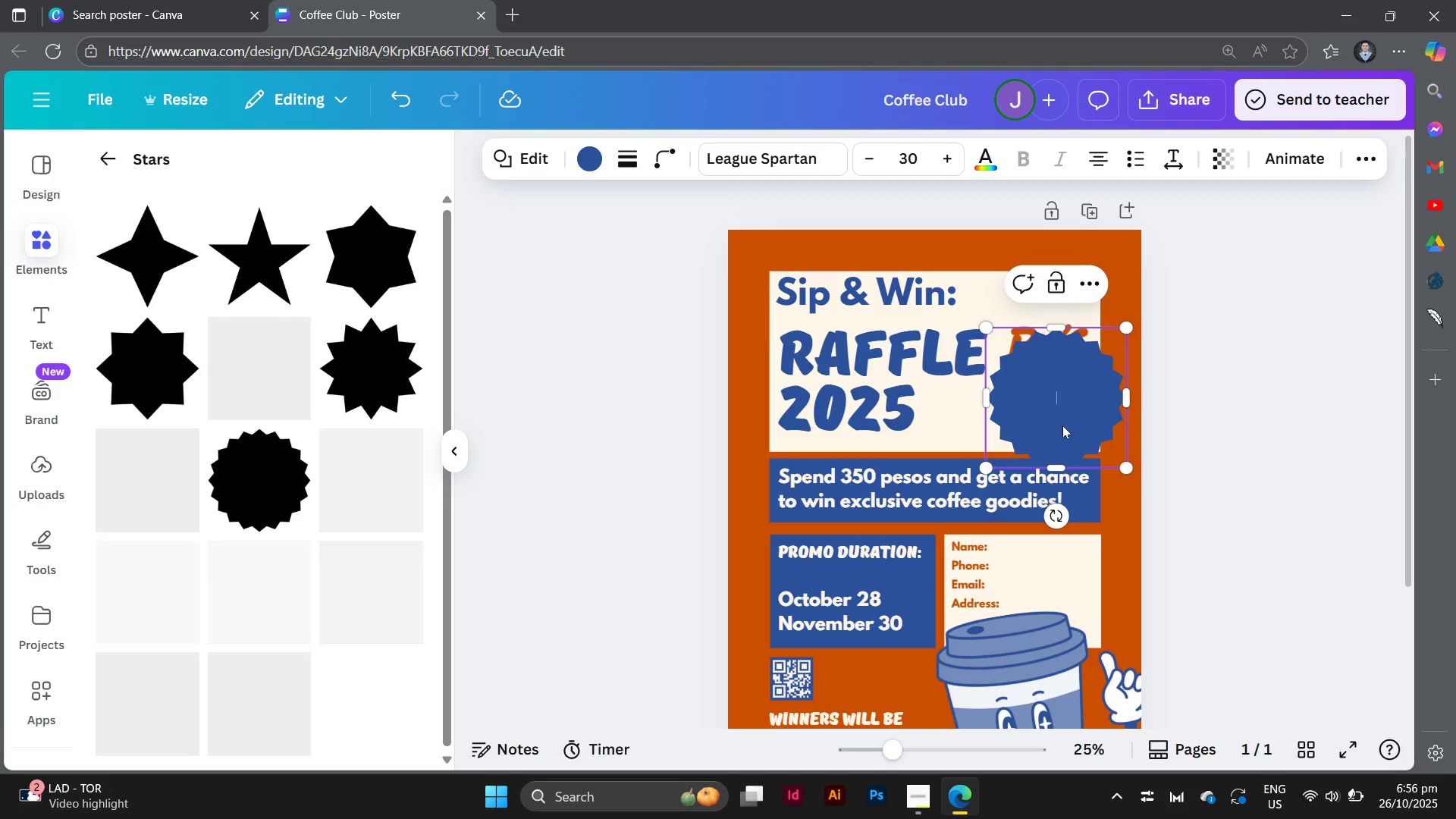 
left_click_drag(start_coordinate=[1065, 423], to_coordinate=[1067, 406])
 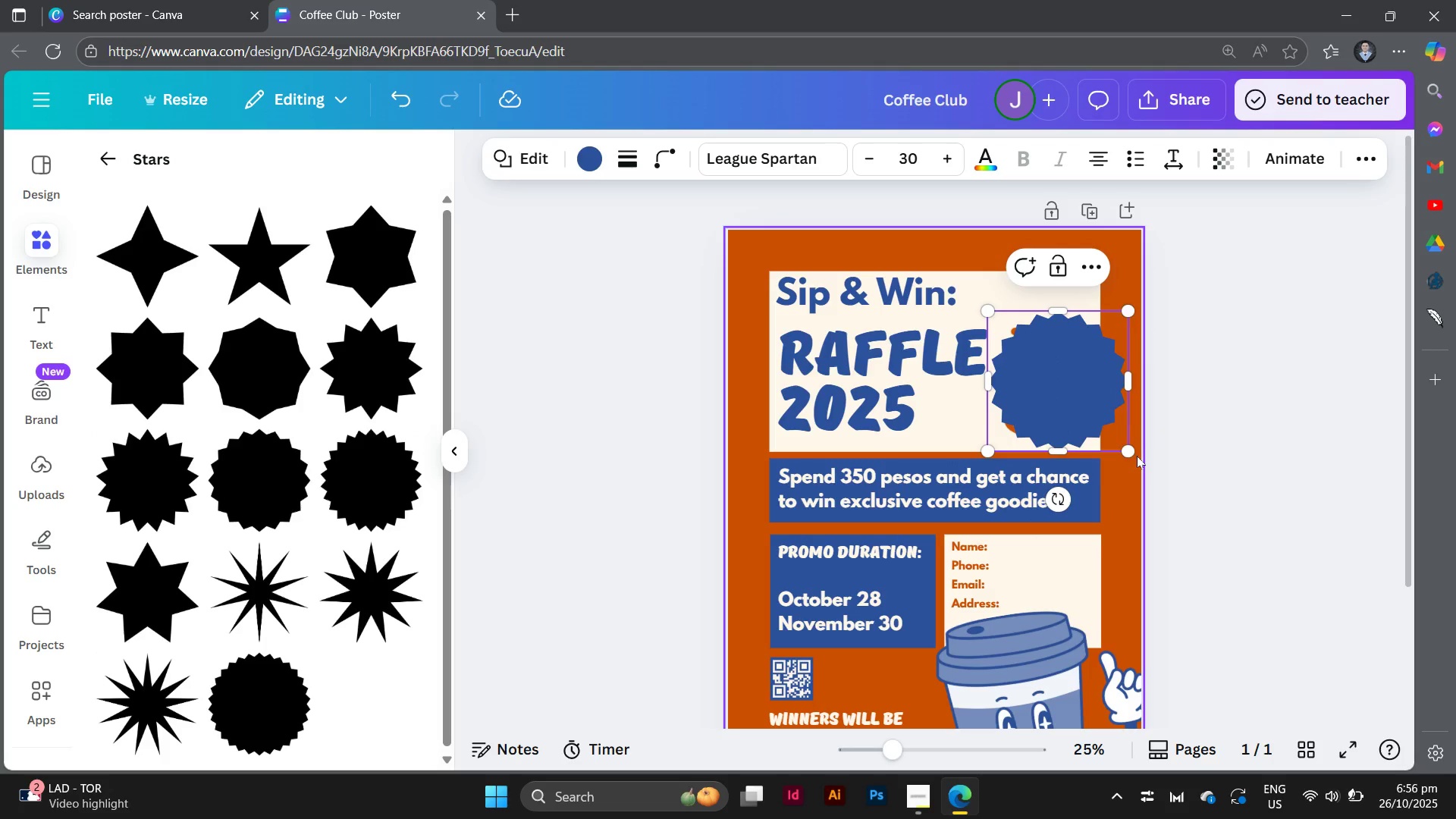 
left_click_drag(start_coordinate=[1131, 455], to_coordinate=[1103, 428])
 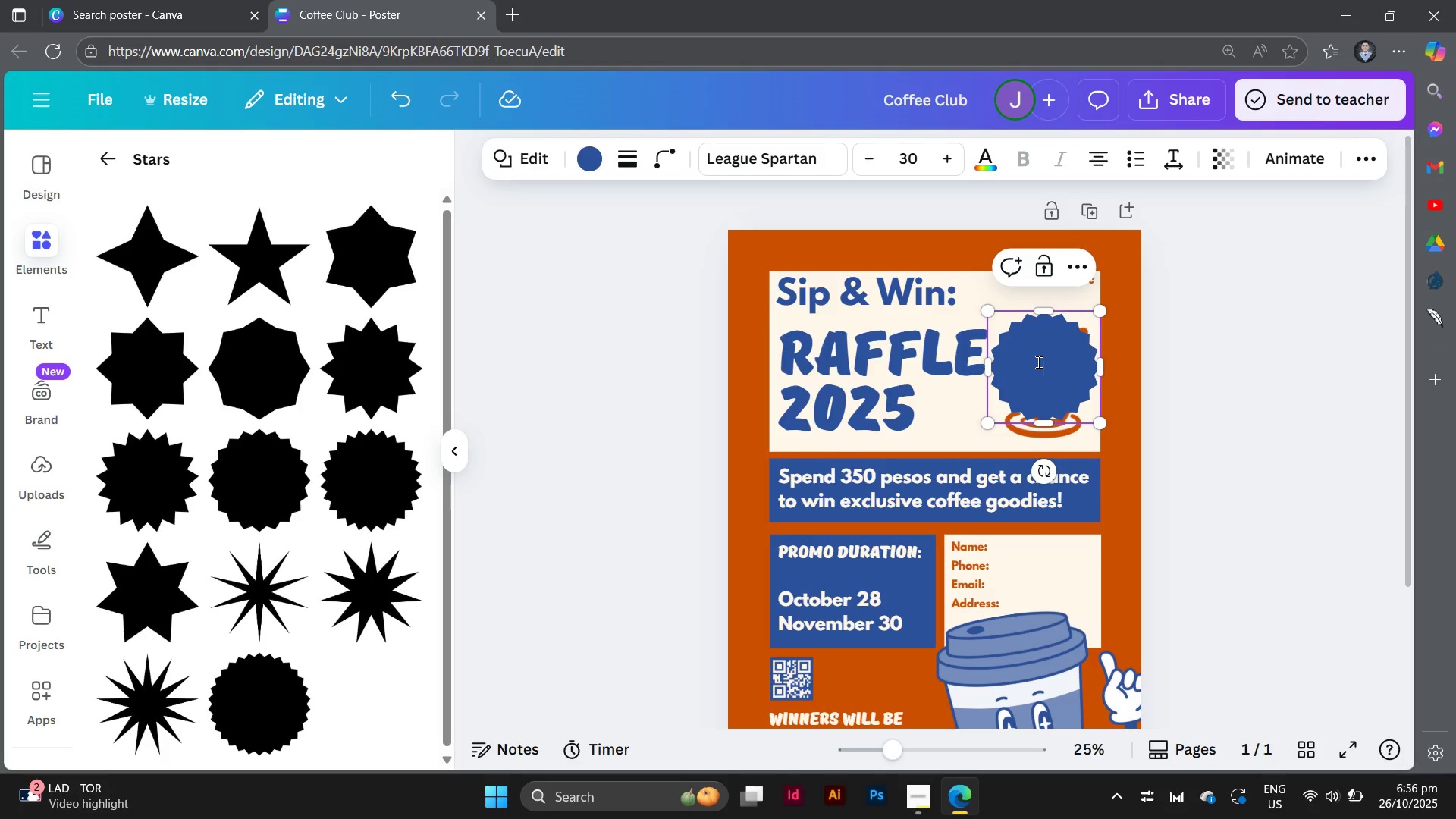 
left_click_drag(start_coordinate=[1037, 362], to_coordinate=[1042, 376])
 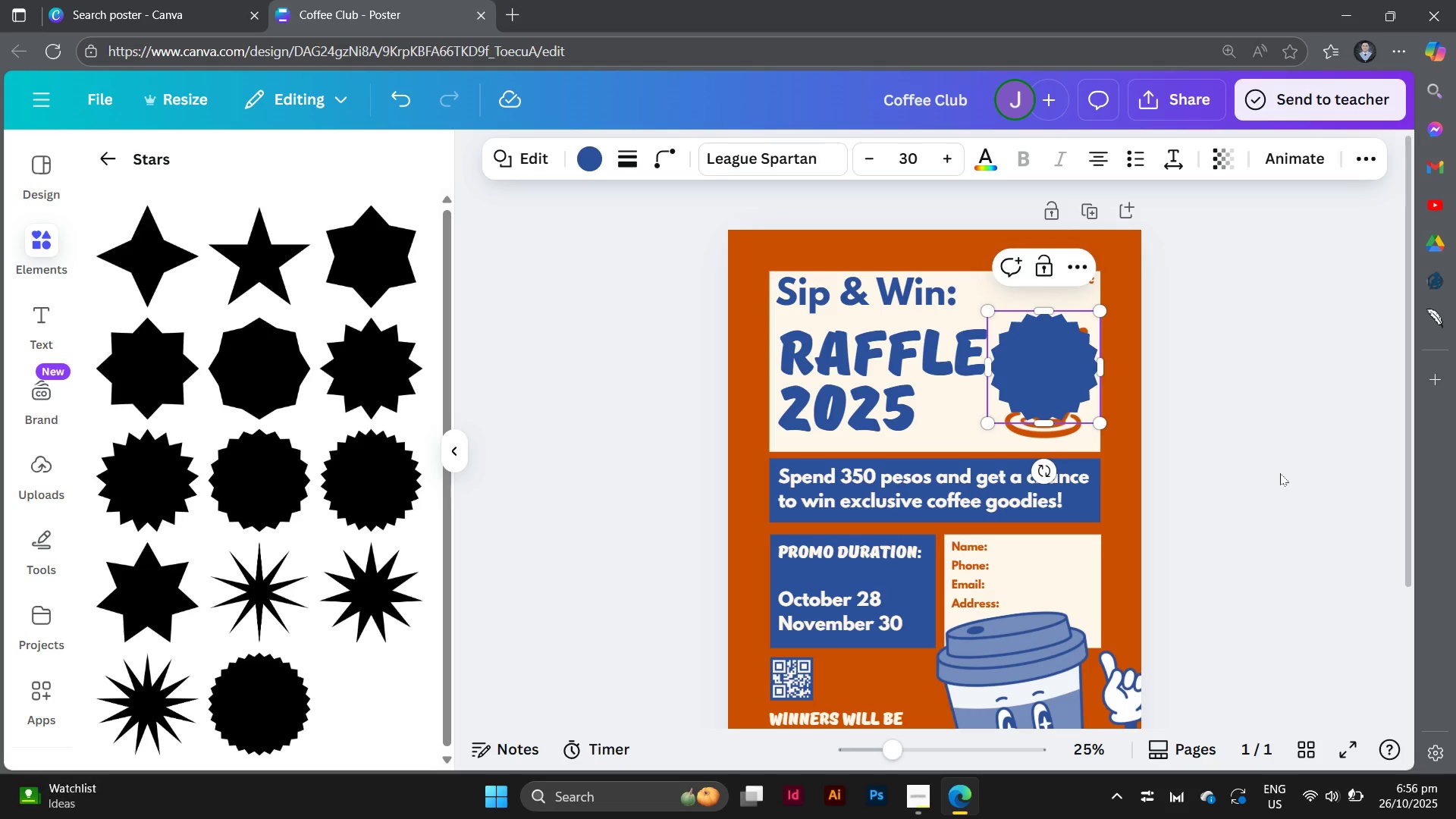 
left_click([1280, 473])
 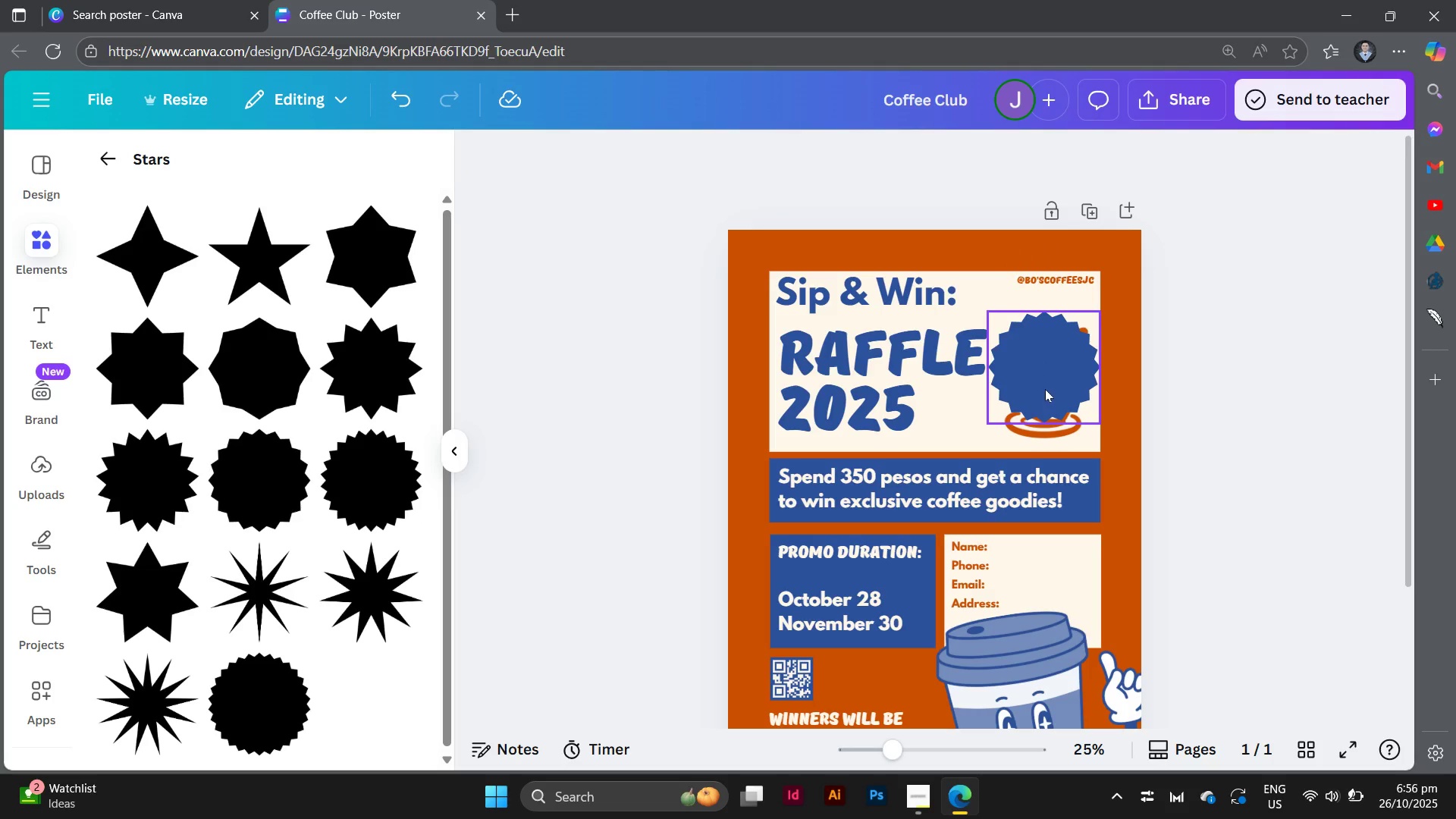 
left_click_drag(start_coordinate=[1045, 388], to_coordinate=[1047, 400])
 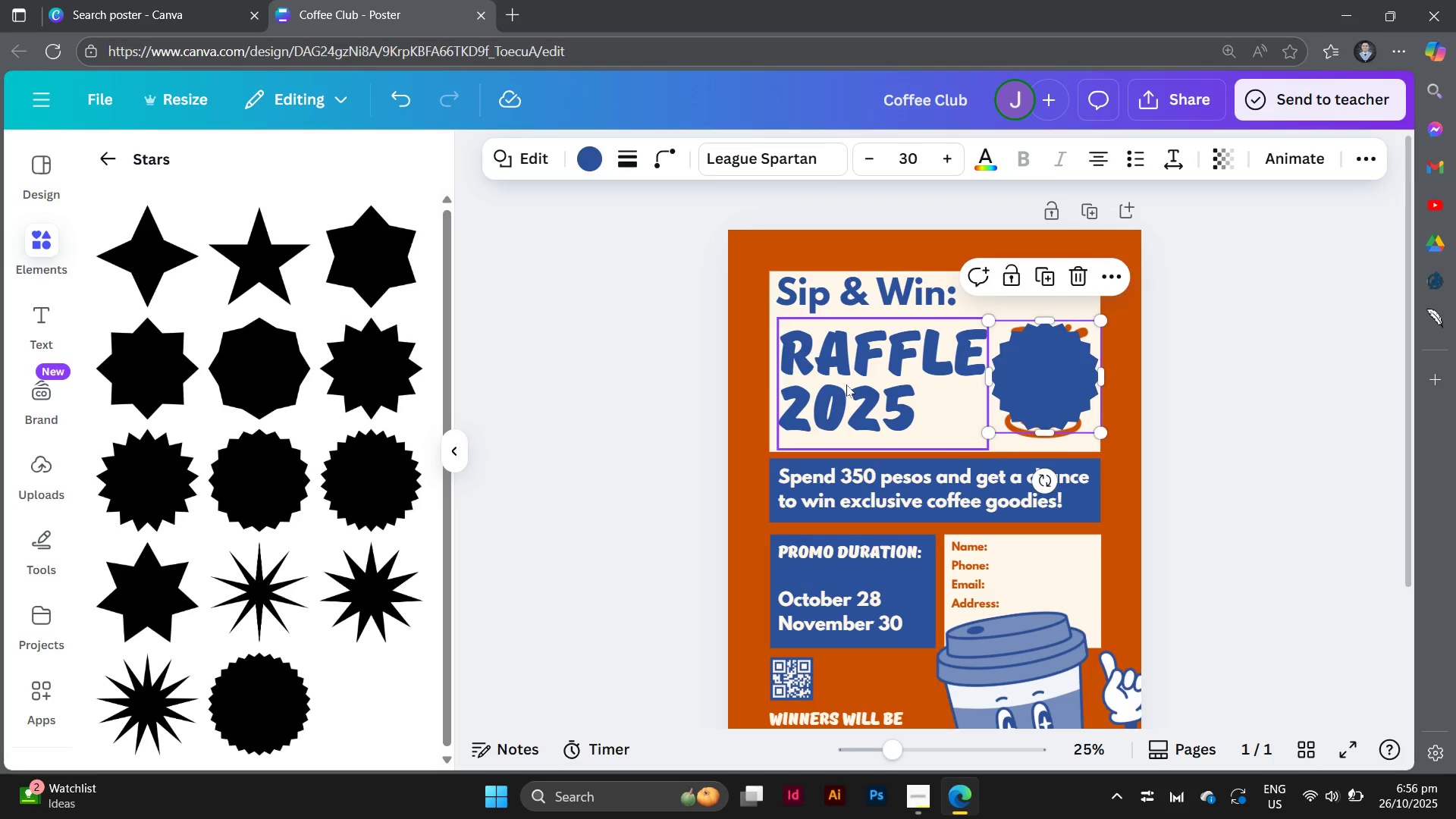 
left_click([846, 384])
 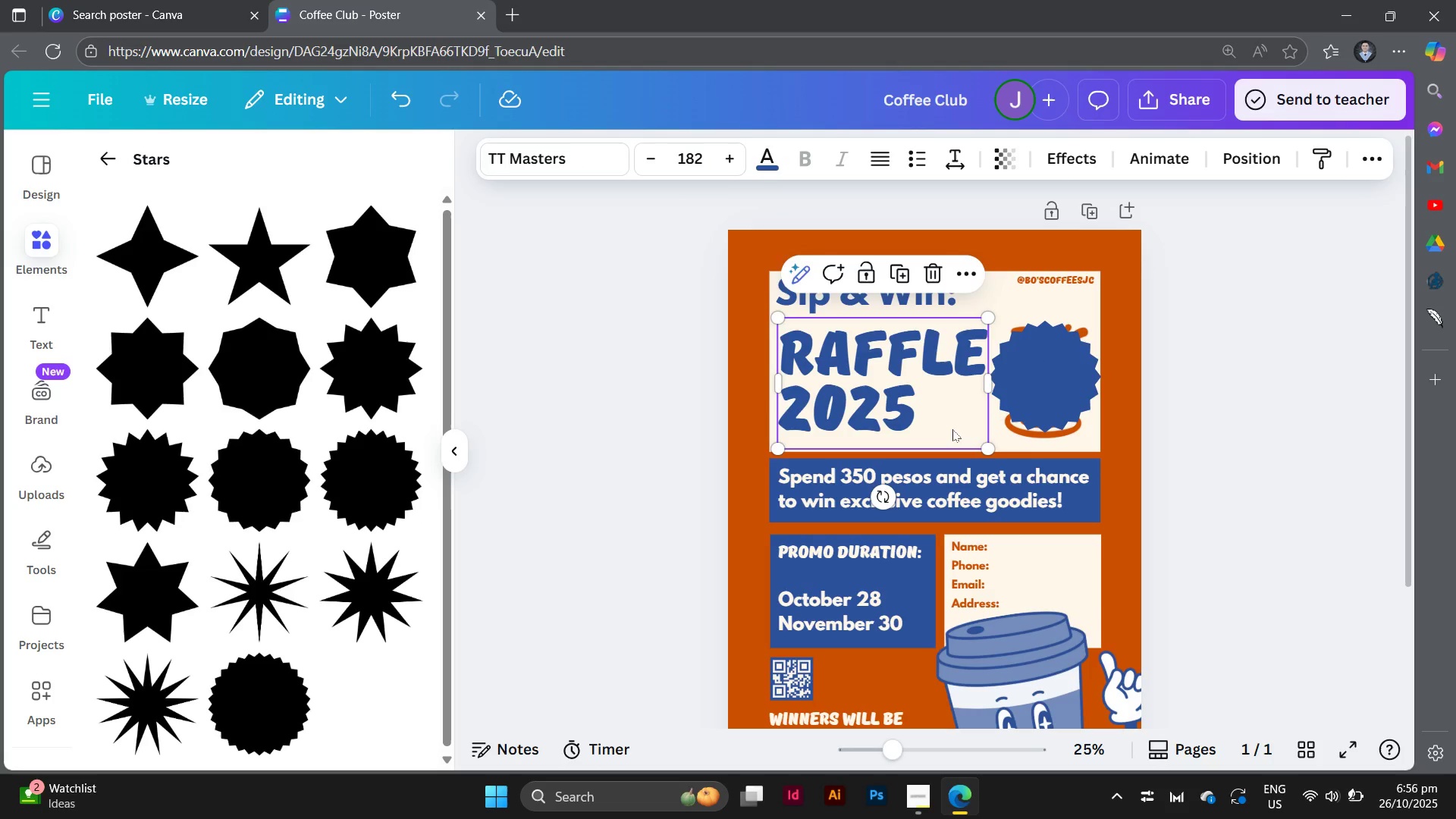 
left_click([952, 429])
 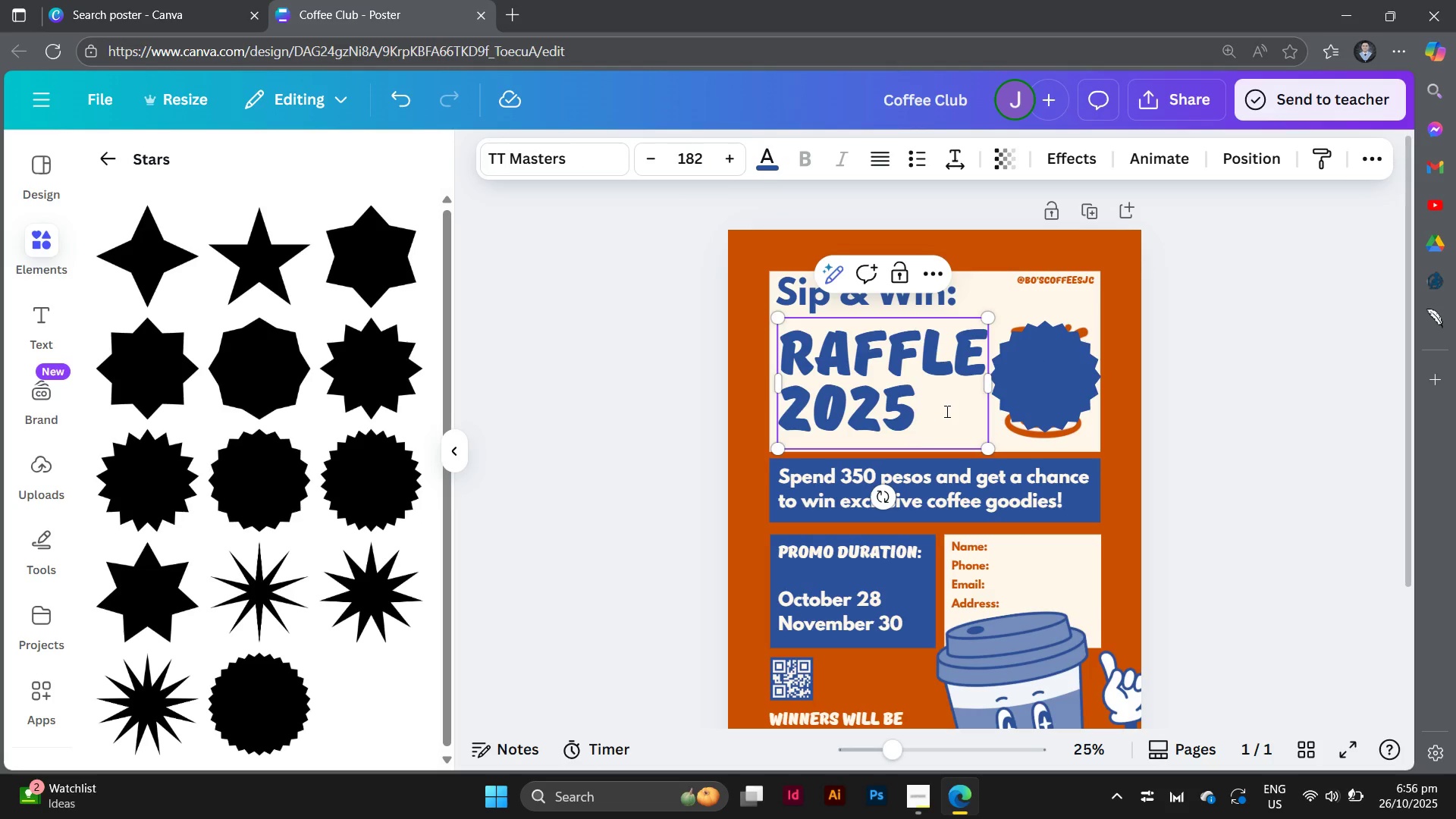 
left_click_drag(start_coordinate=[946, 411], to_coordinate=[794, 336])
 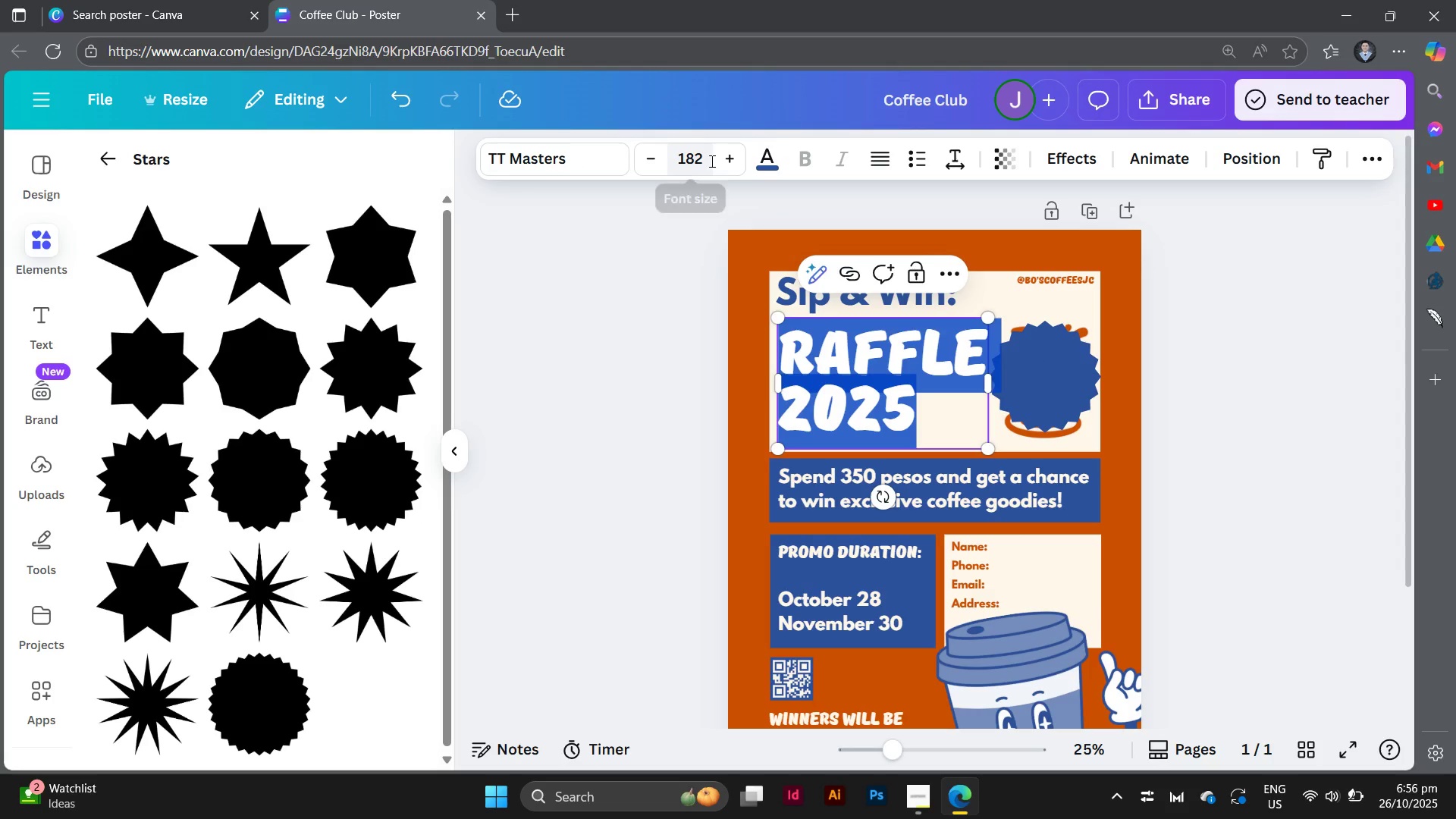 
left_click([711, 161])
 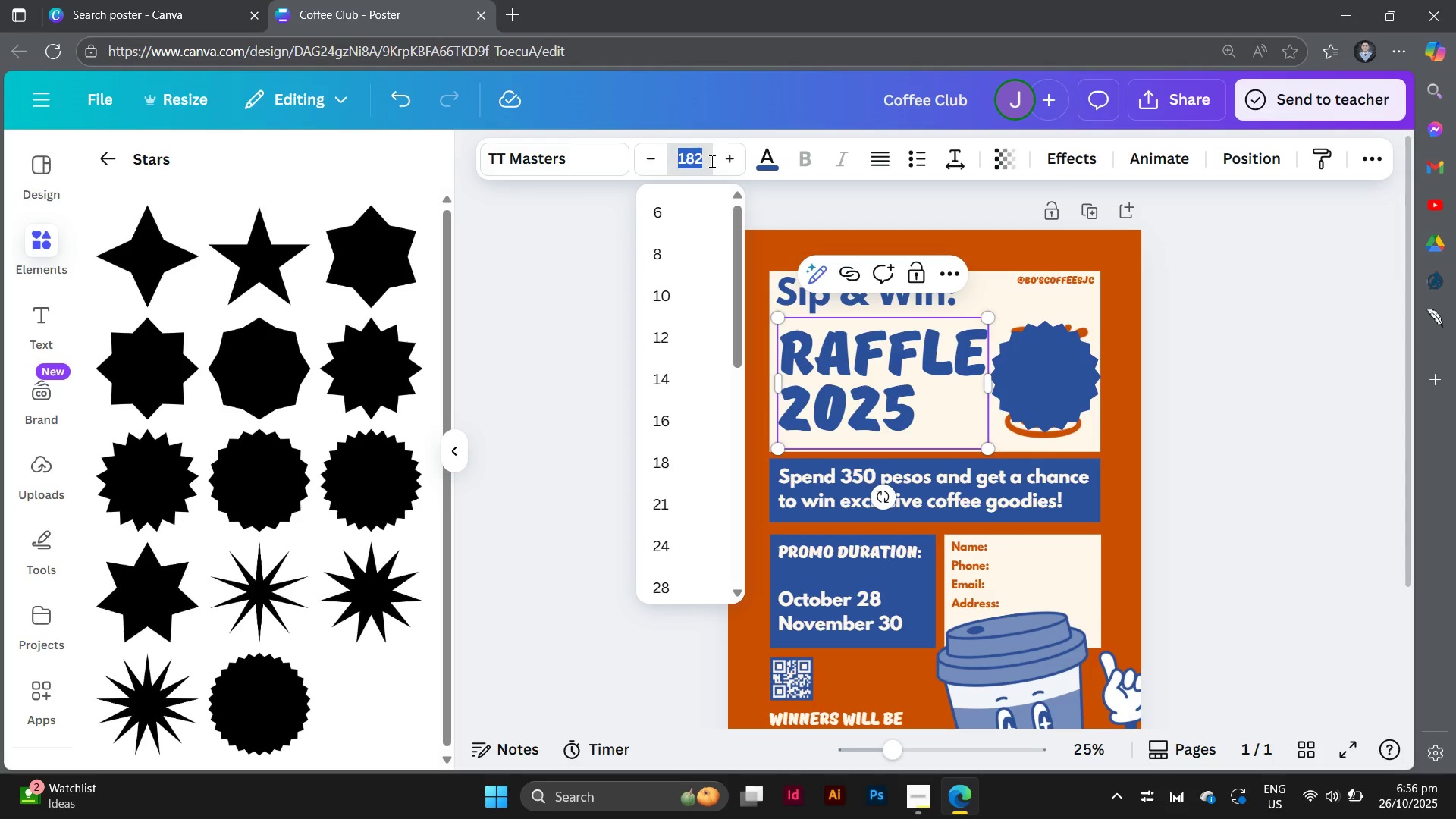 
type(100)
 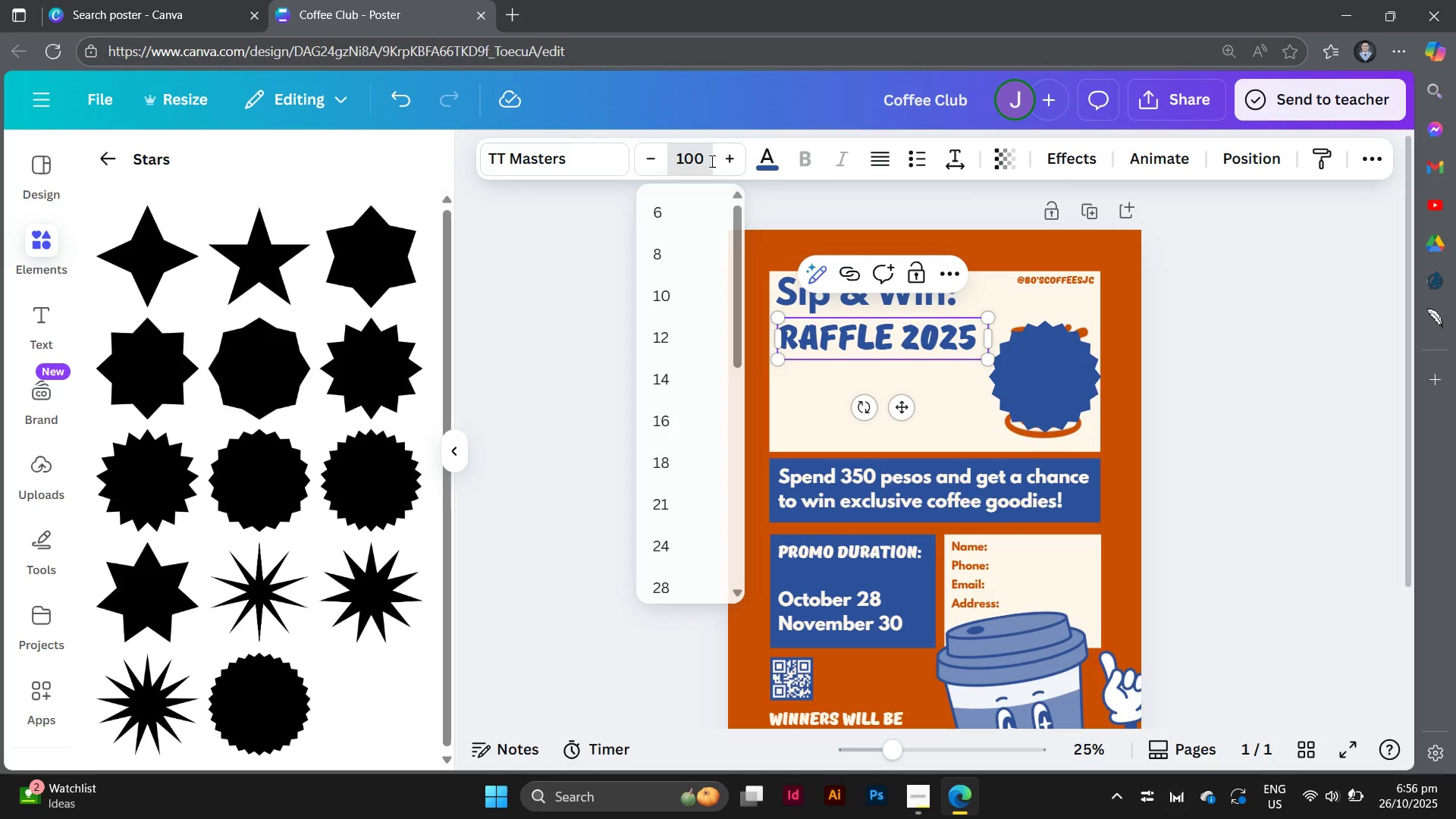 
key(Enter)
 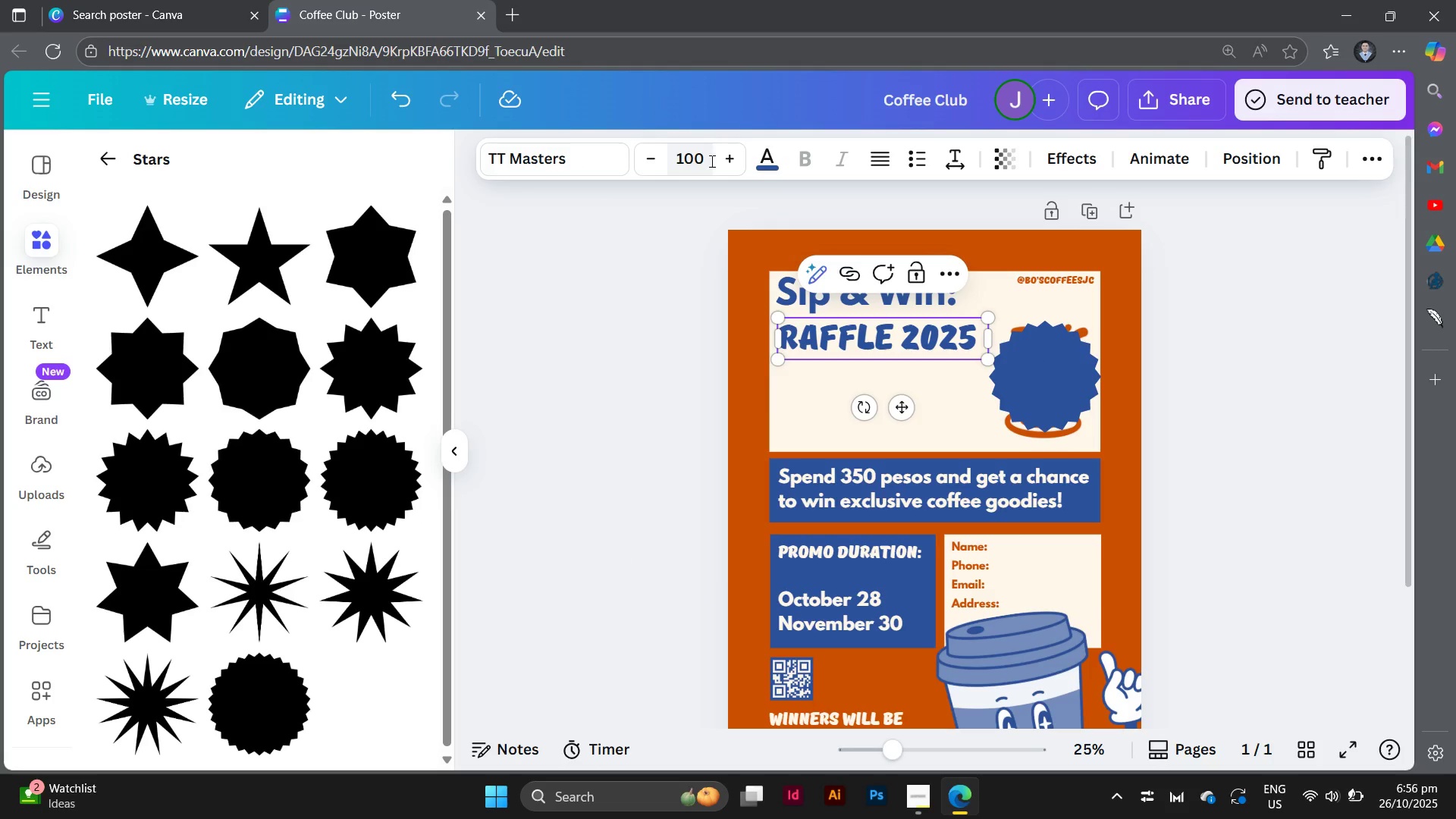 
left_click_drag(start_coordinate=[711, 161], to_coordinate=[667, 153])
 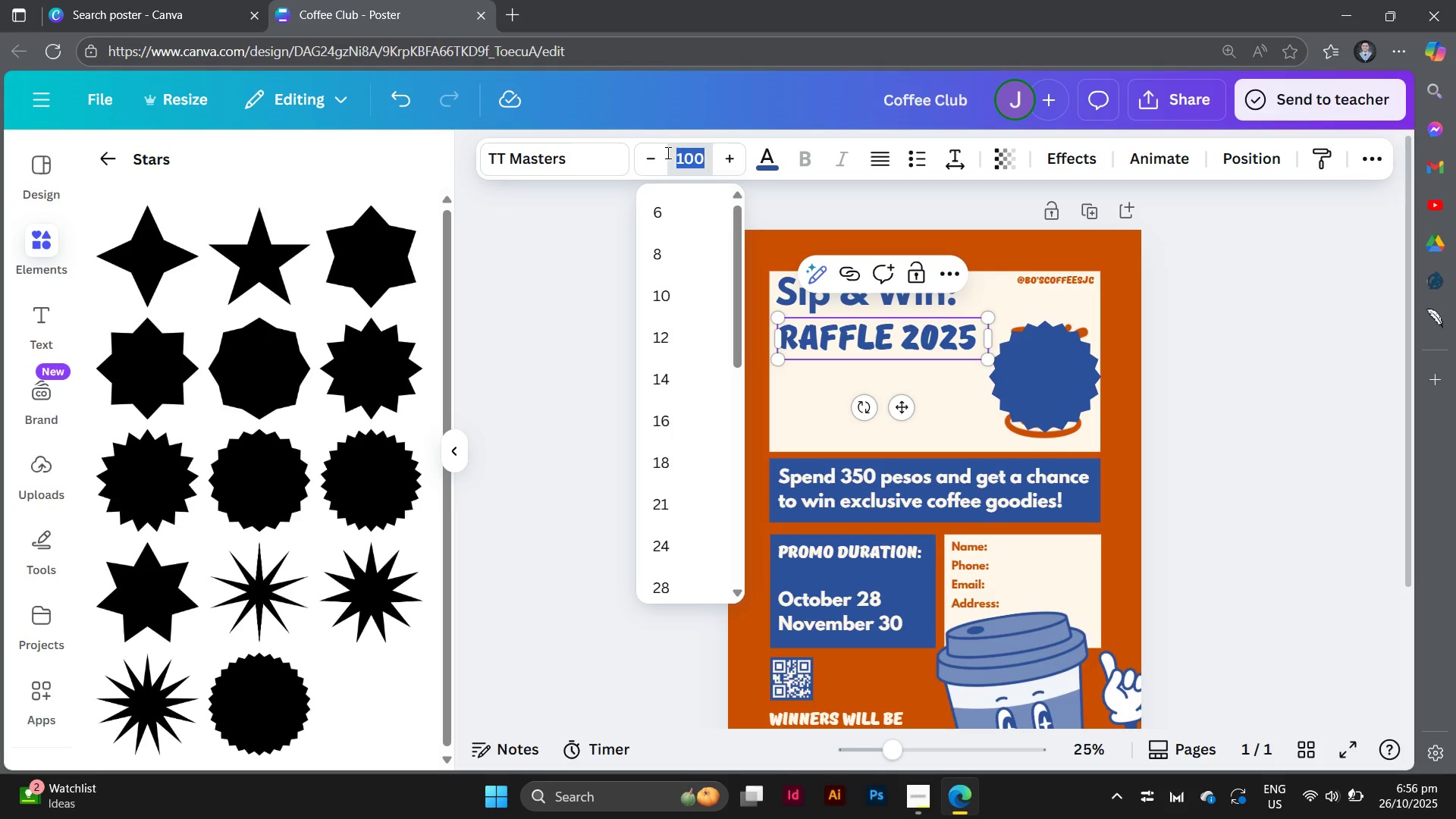 
type(150)
 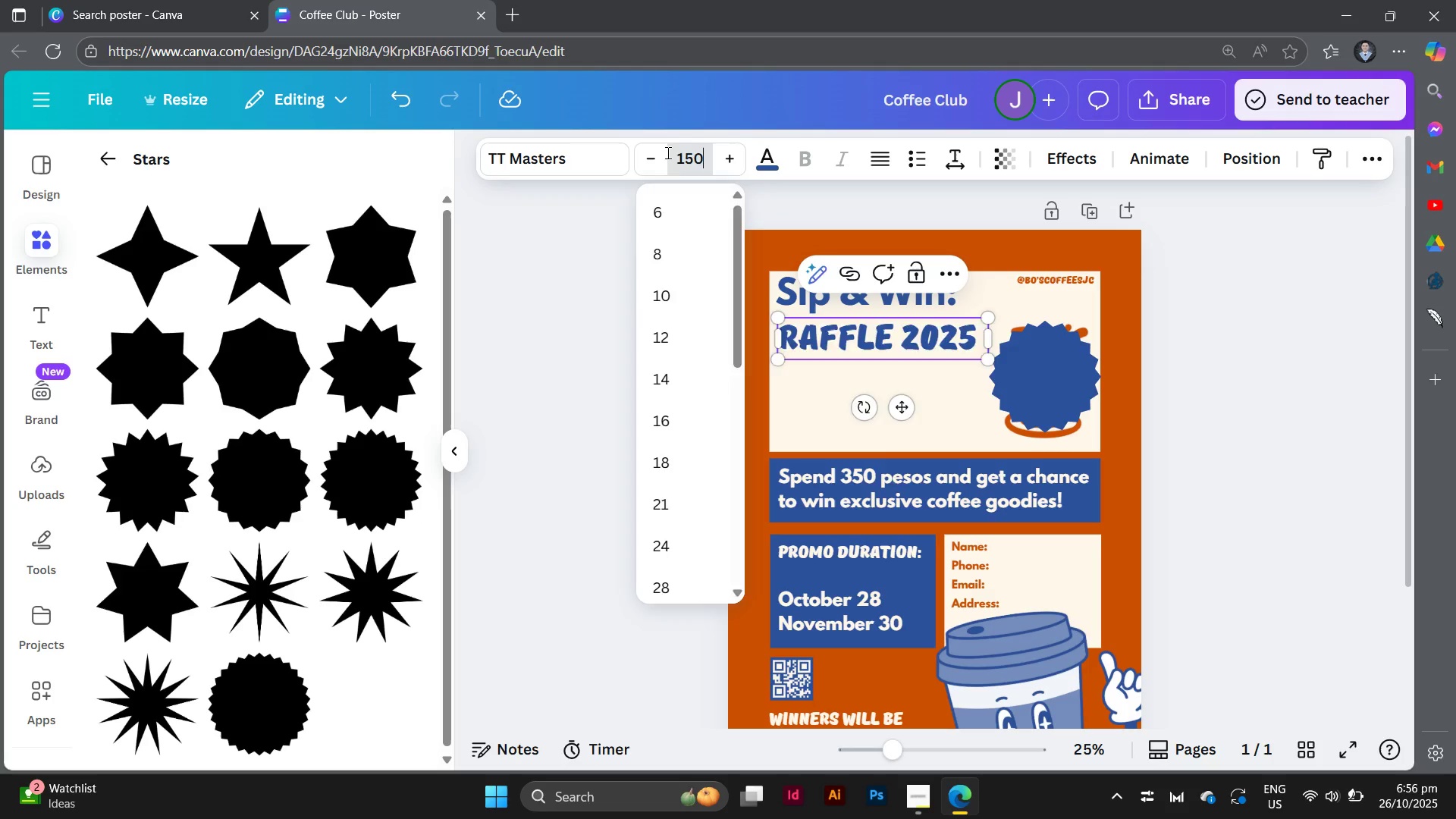 
key(Enter)
 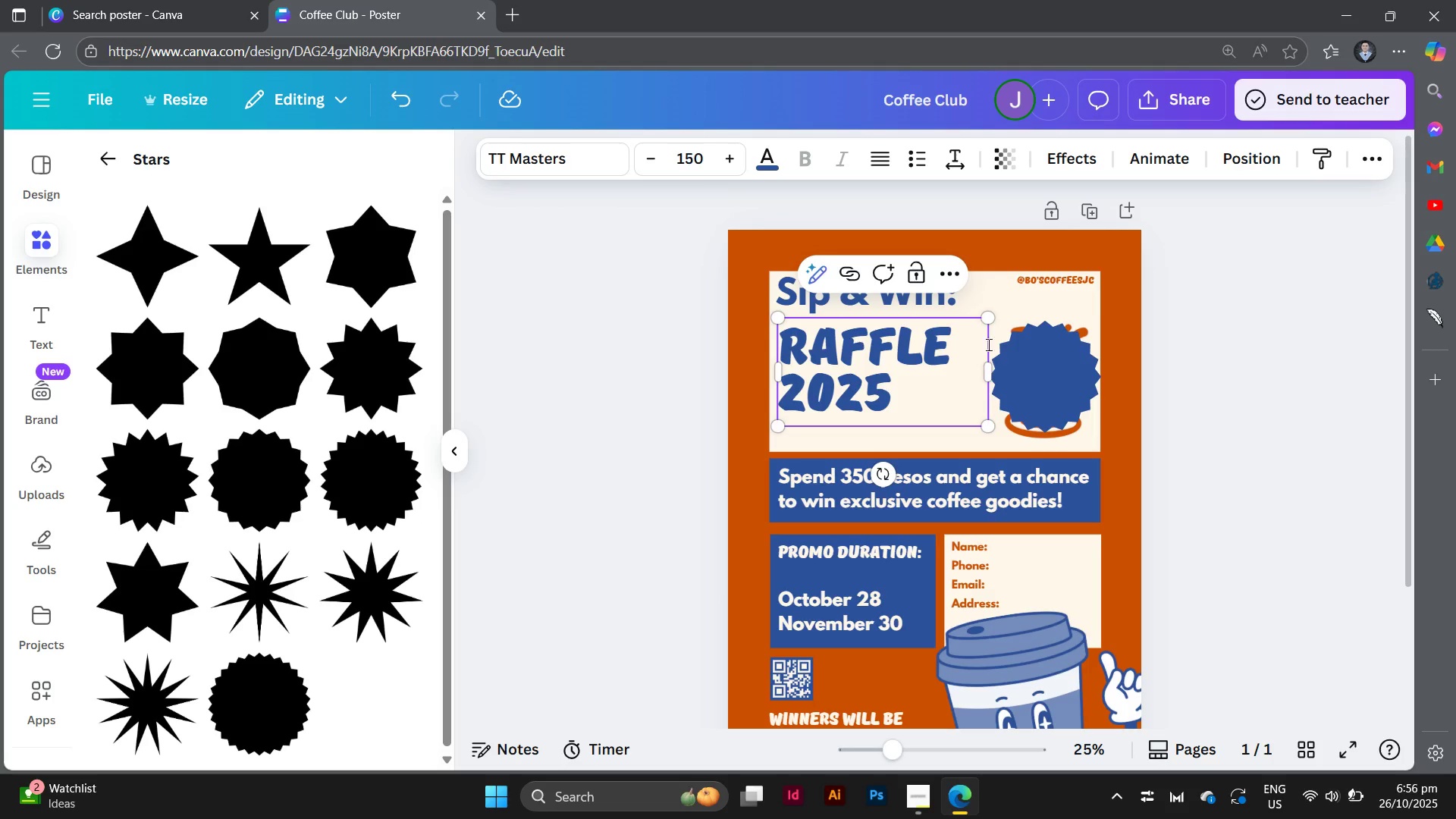 
left_click([1205, 450])
 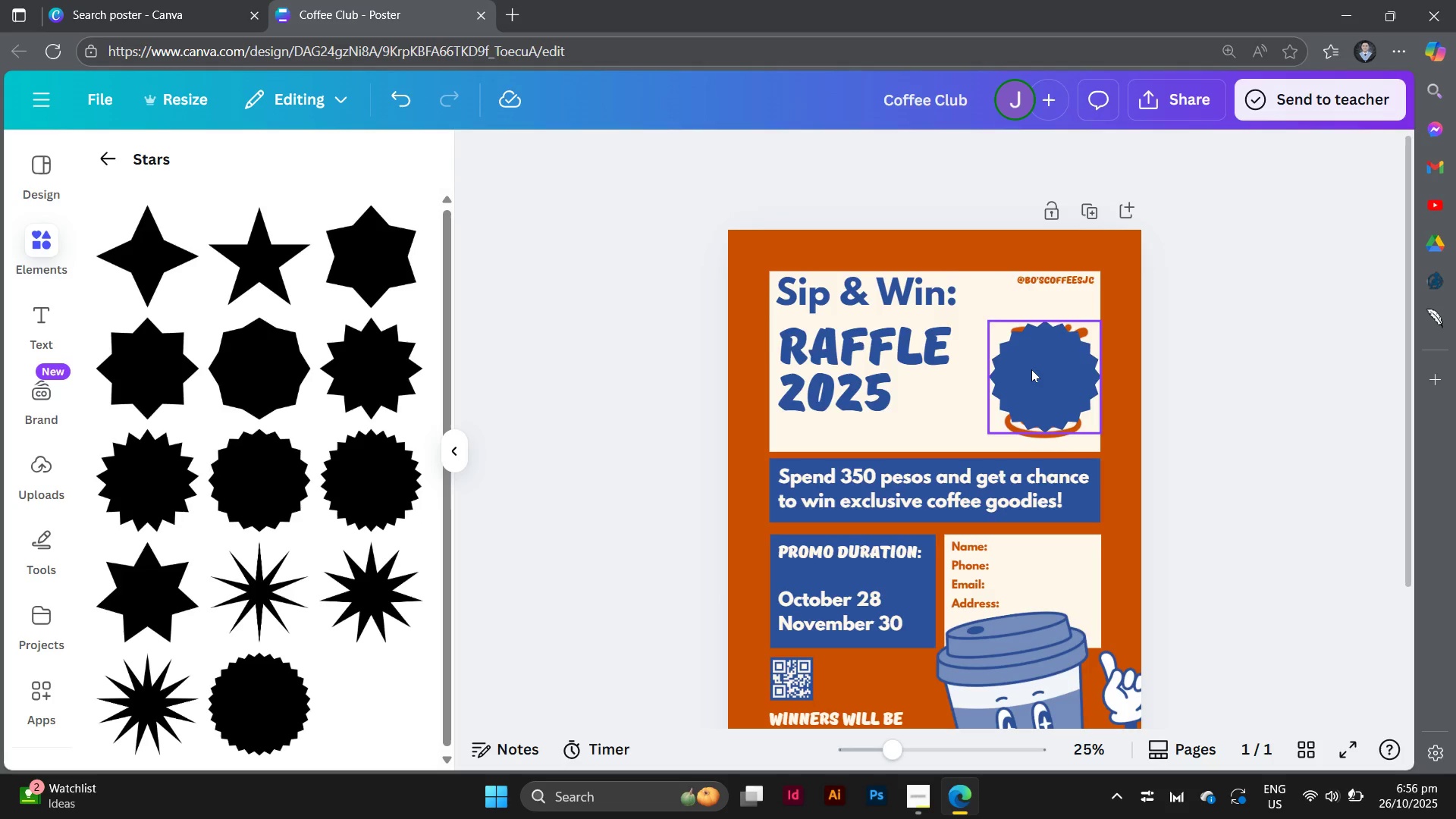 
left_click([1032, 369])
 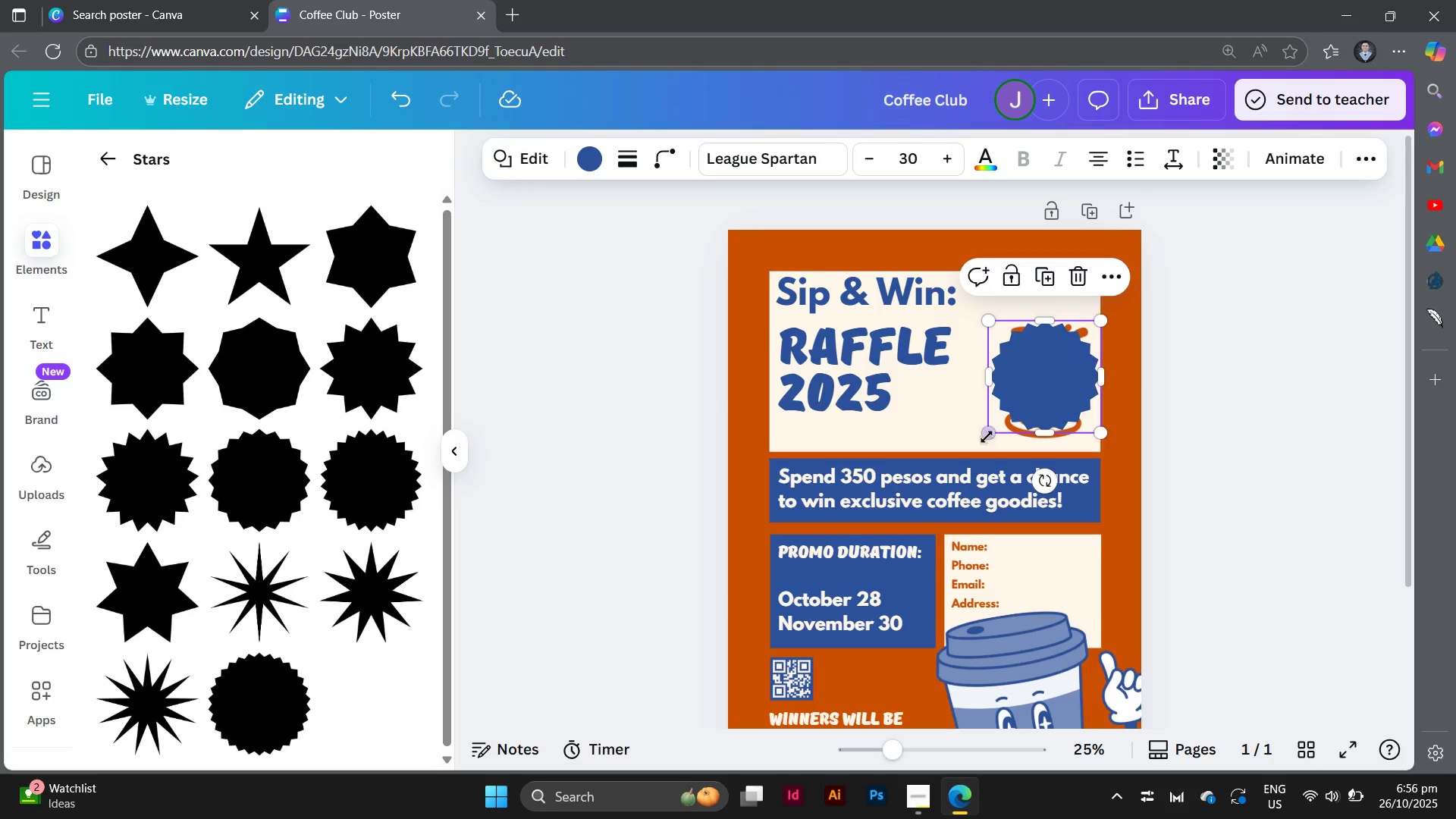 
left_click_drag(start_coordinate=[987, 437], to_coordinate=[954, 449])
 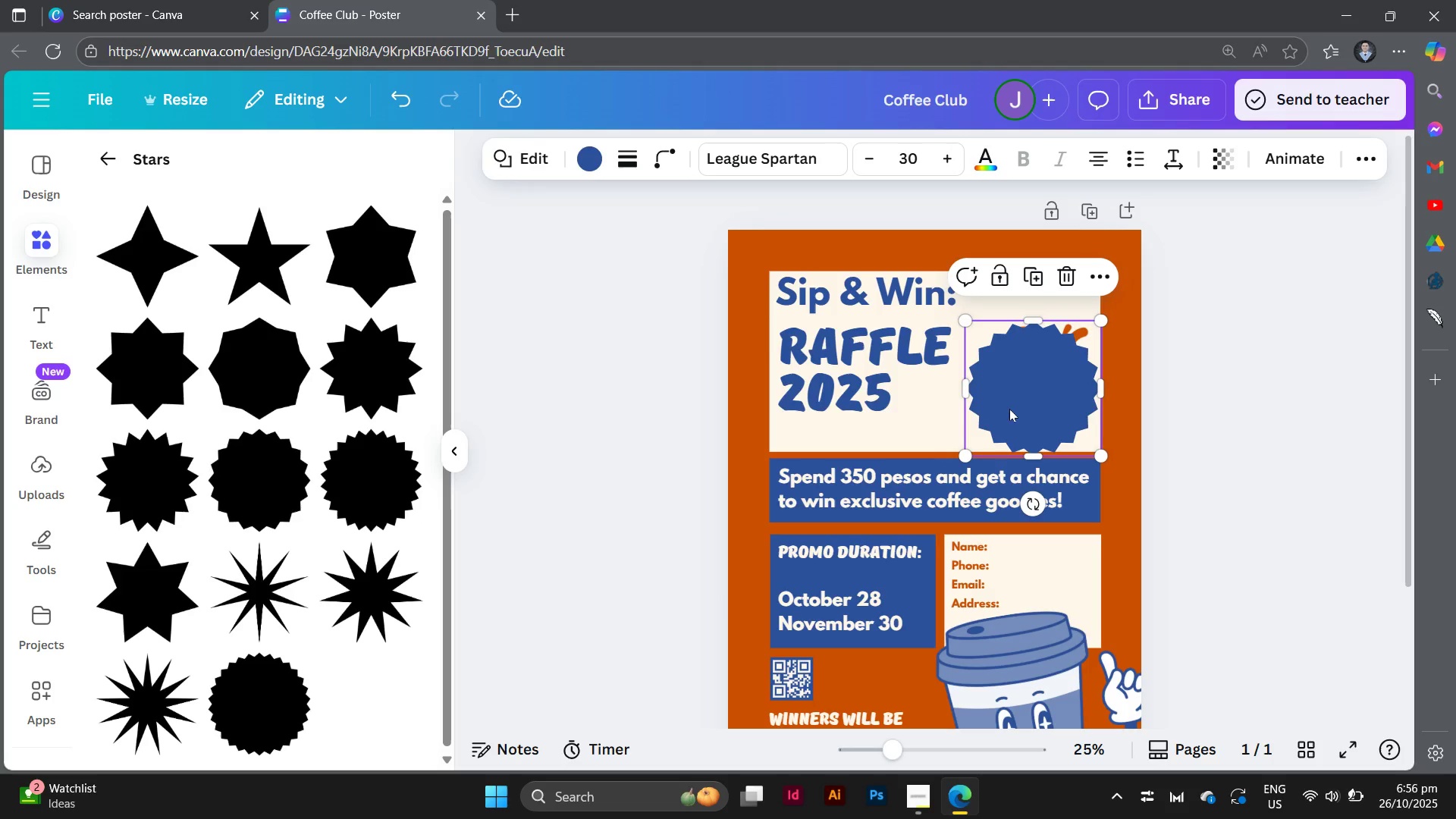 
left_click_drag(start_coordinate=[1009, 409], to_coordinate=[1011, 397])
 